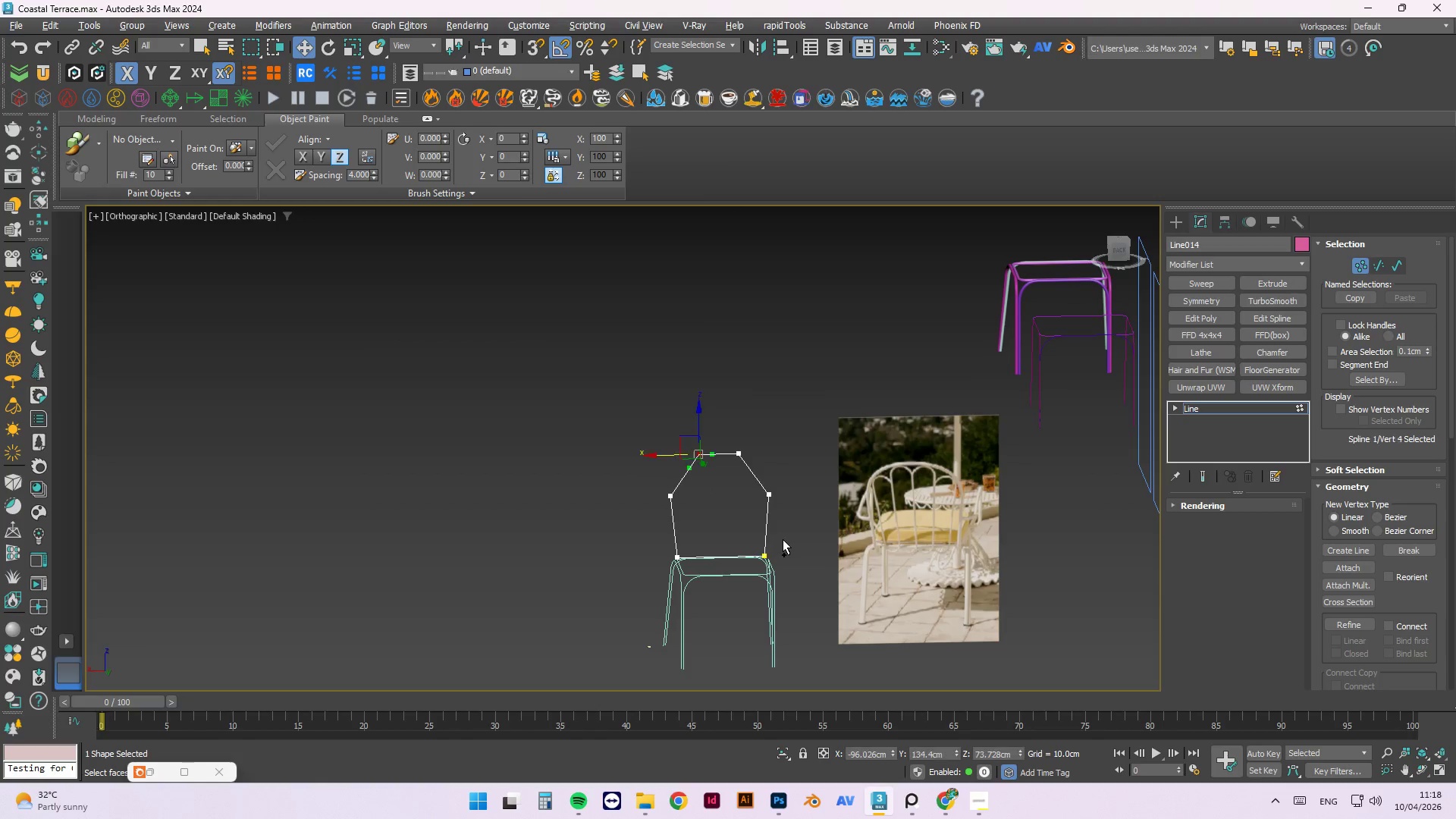 
key(Control+Z)
 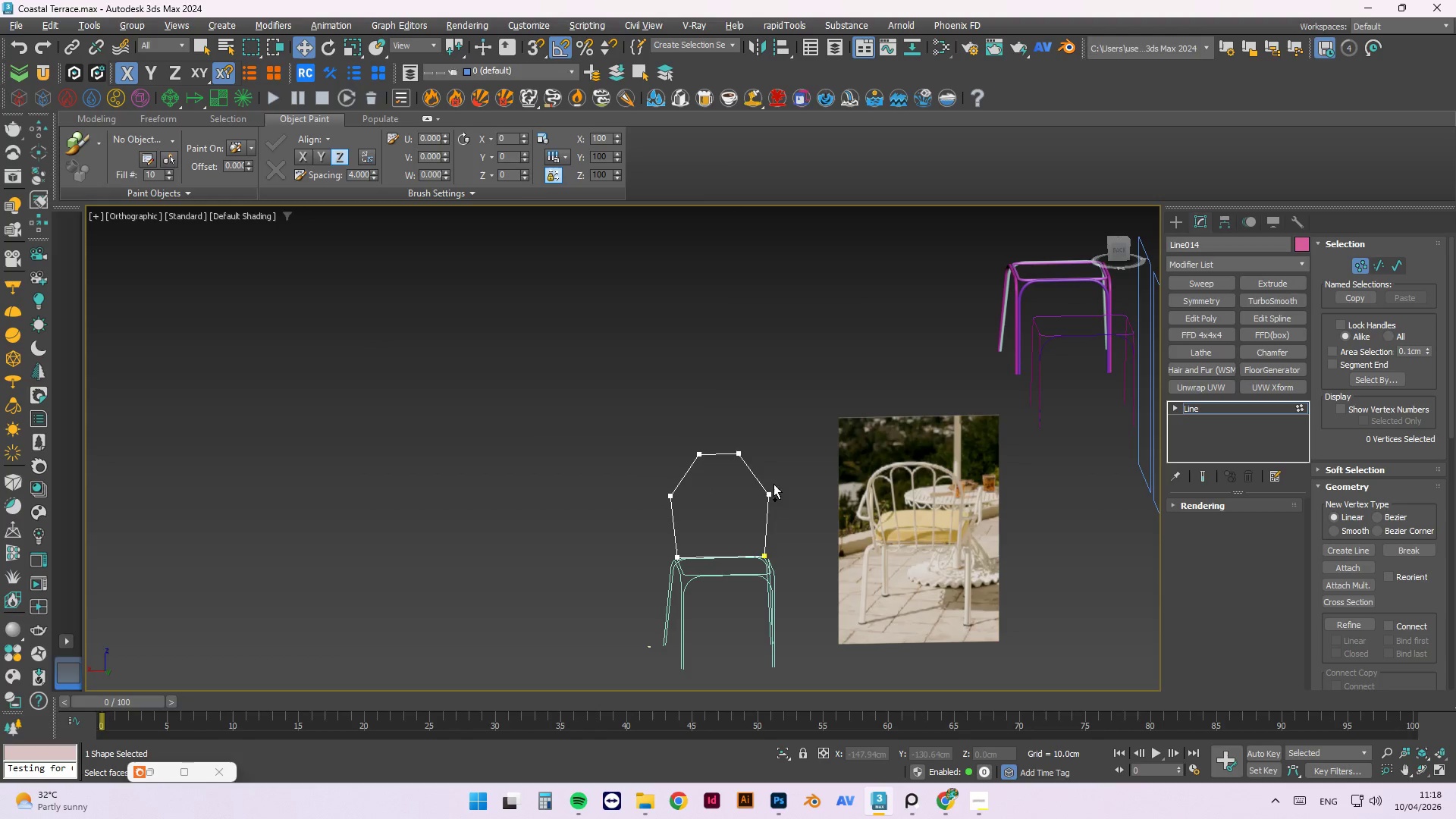 
key(Control+Z)
 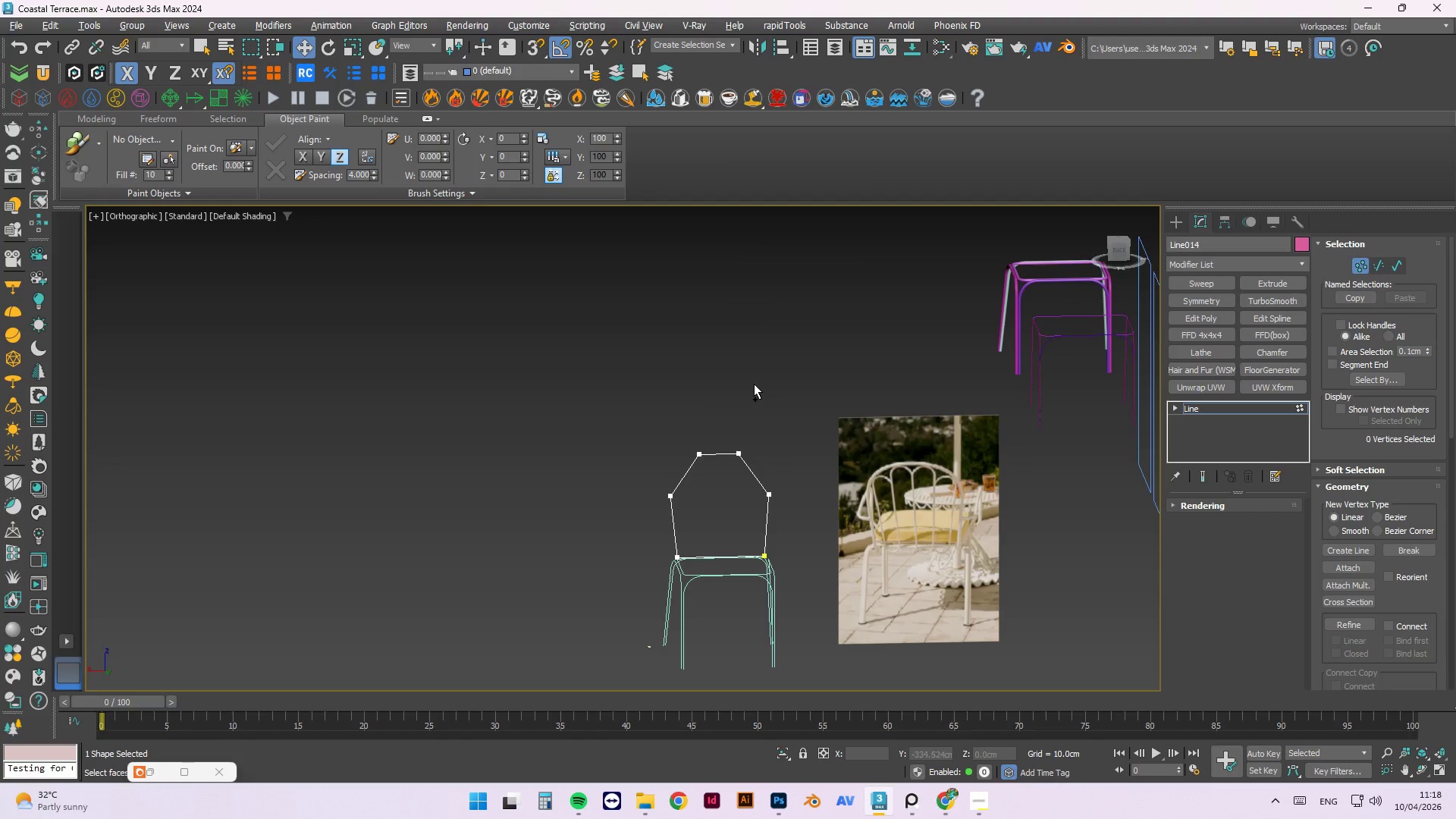 
hold_key(key=Z, duration=0.31)
 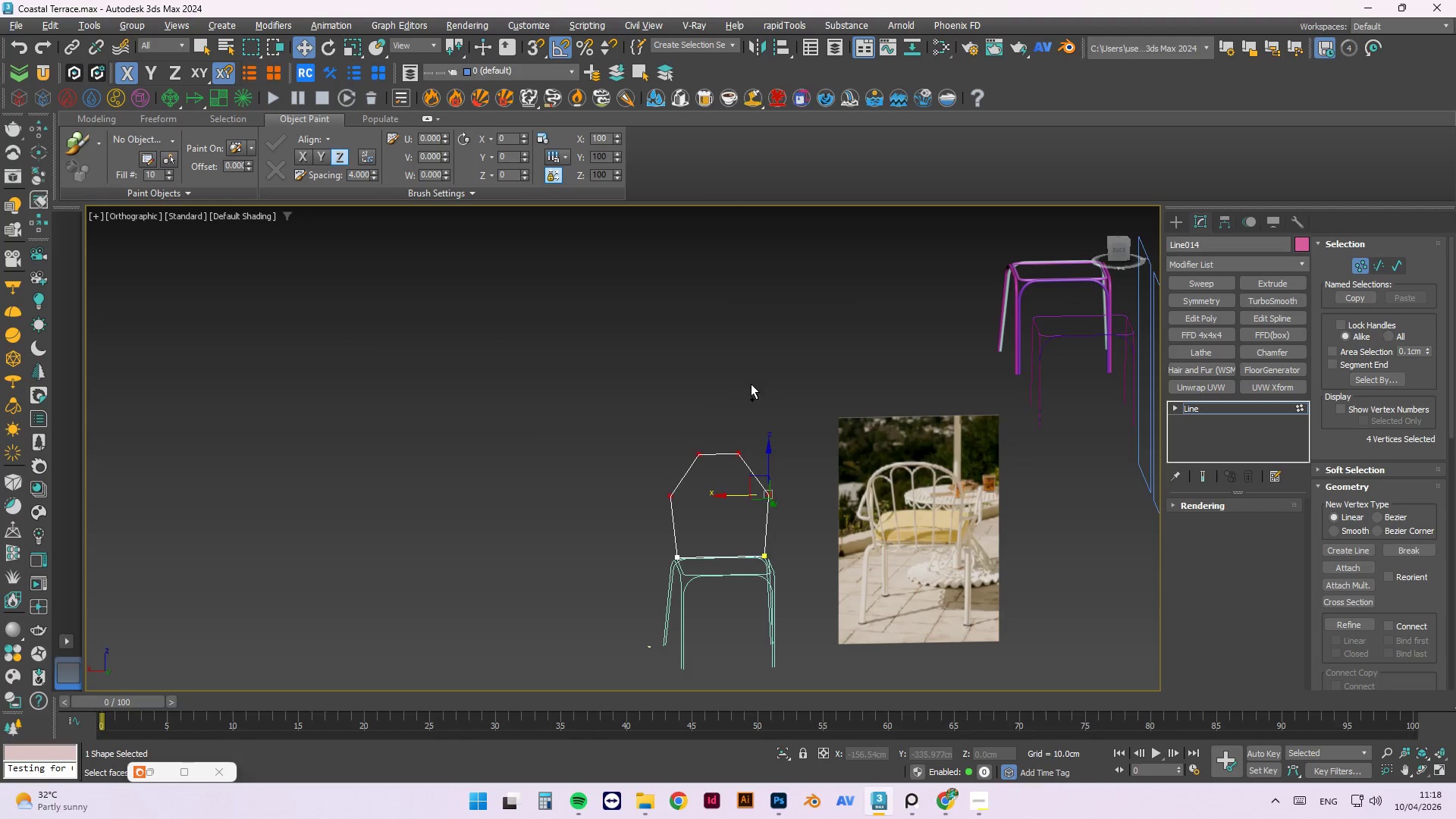 
key(Control+Z)
 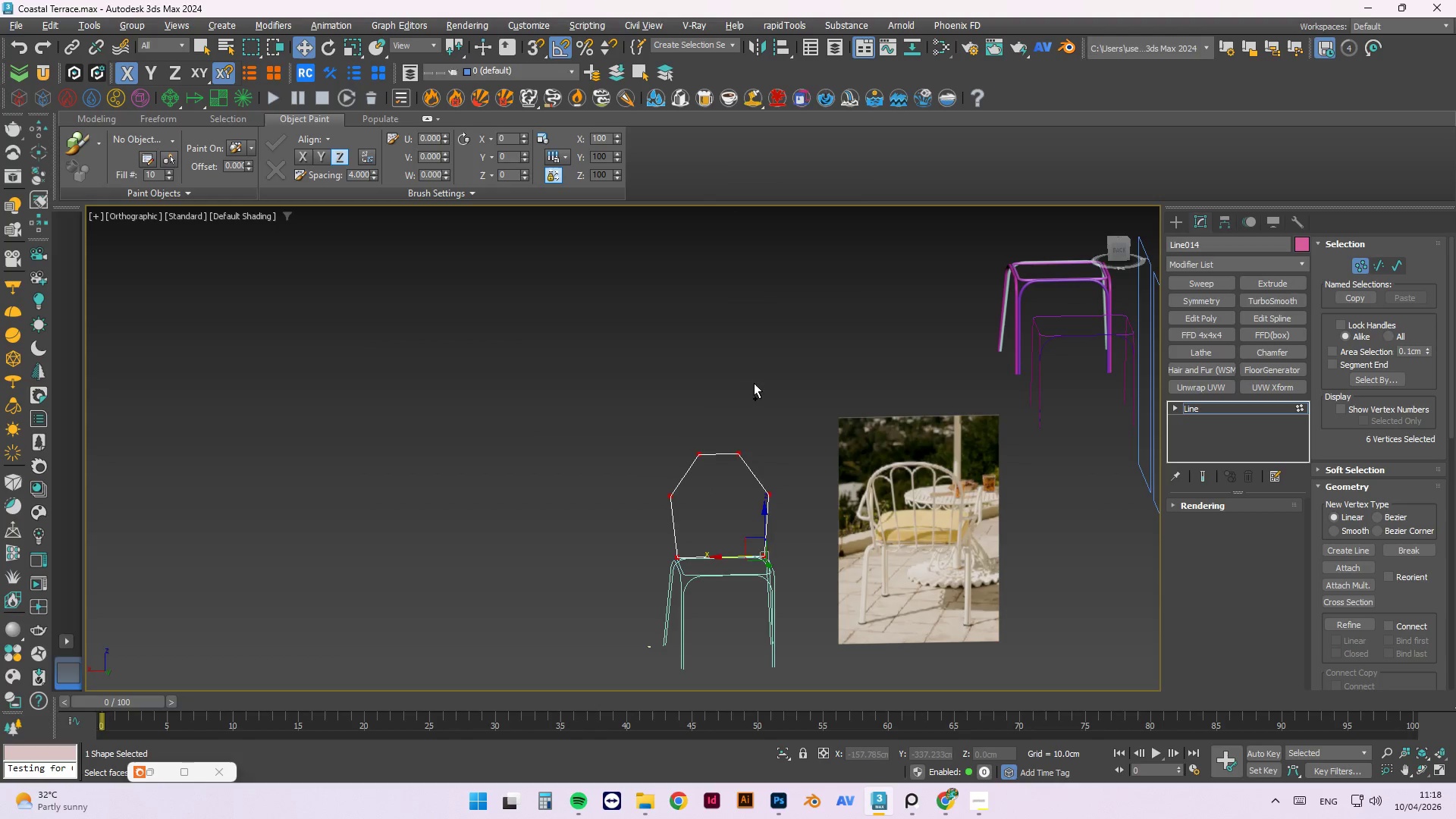 
key(Control+Z)
 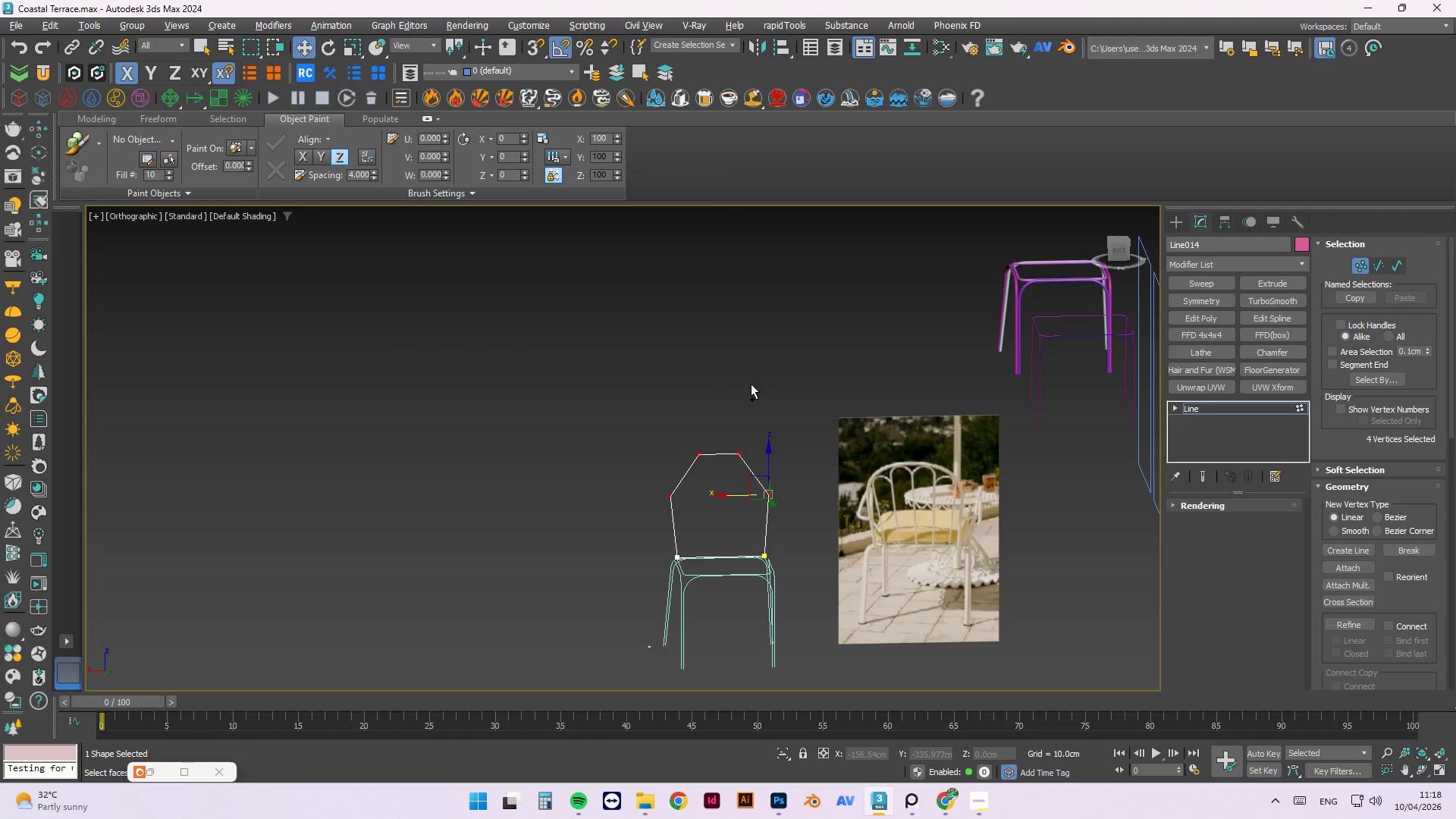 
key(Control+Z)
 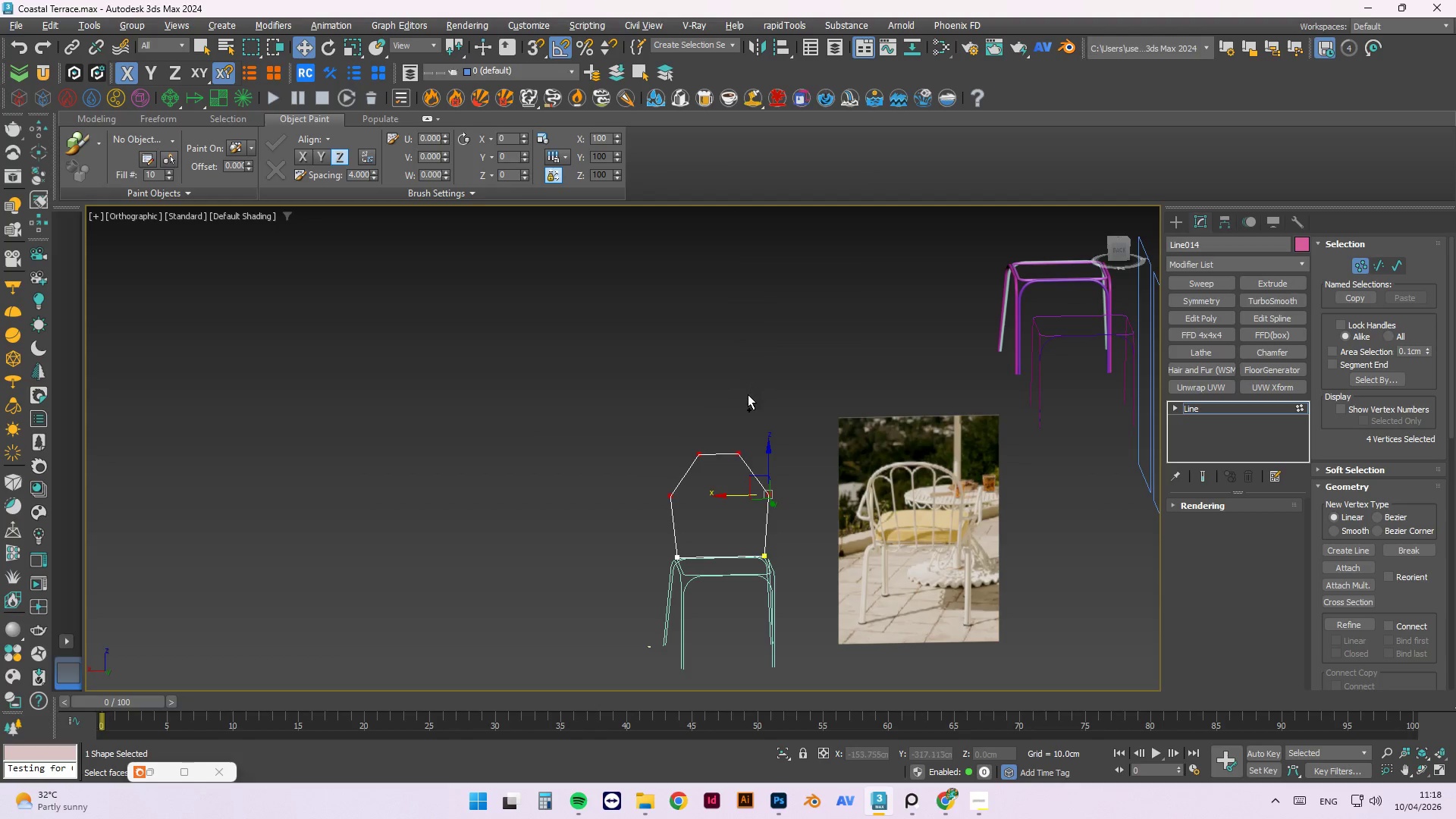 
key(Control+X)
 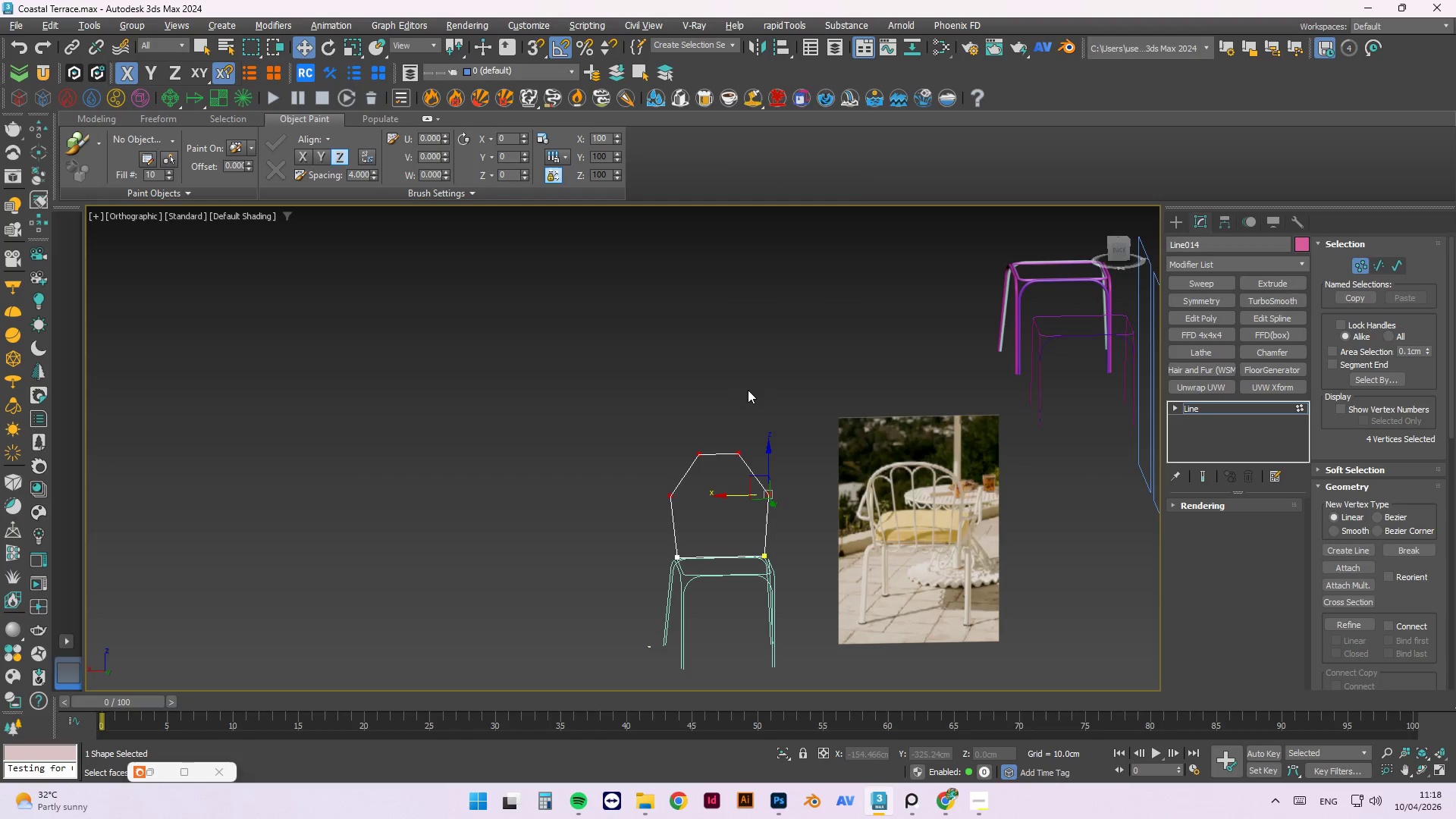 
key(Control+Z)
 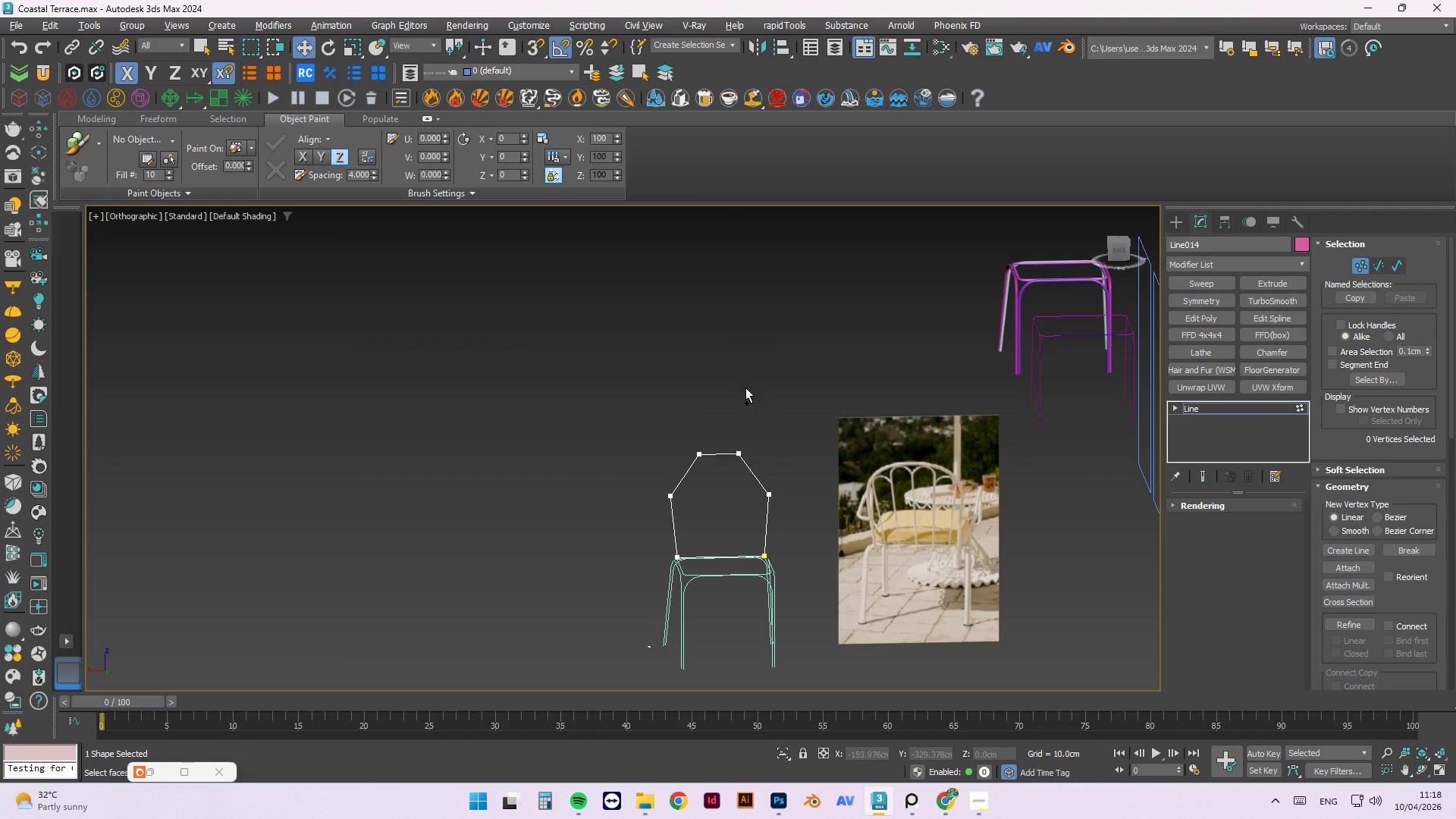 
key(Control+Z)
 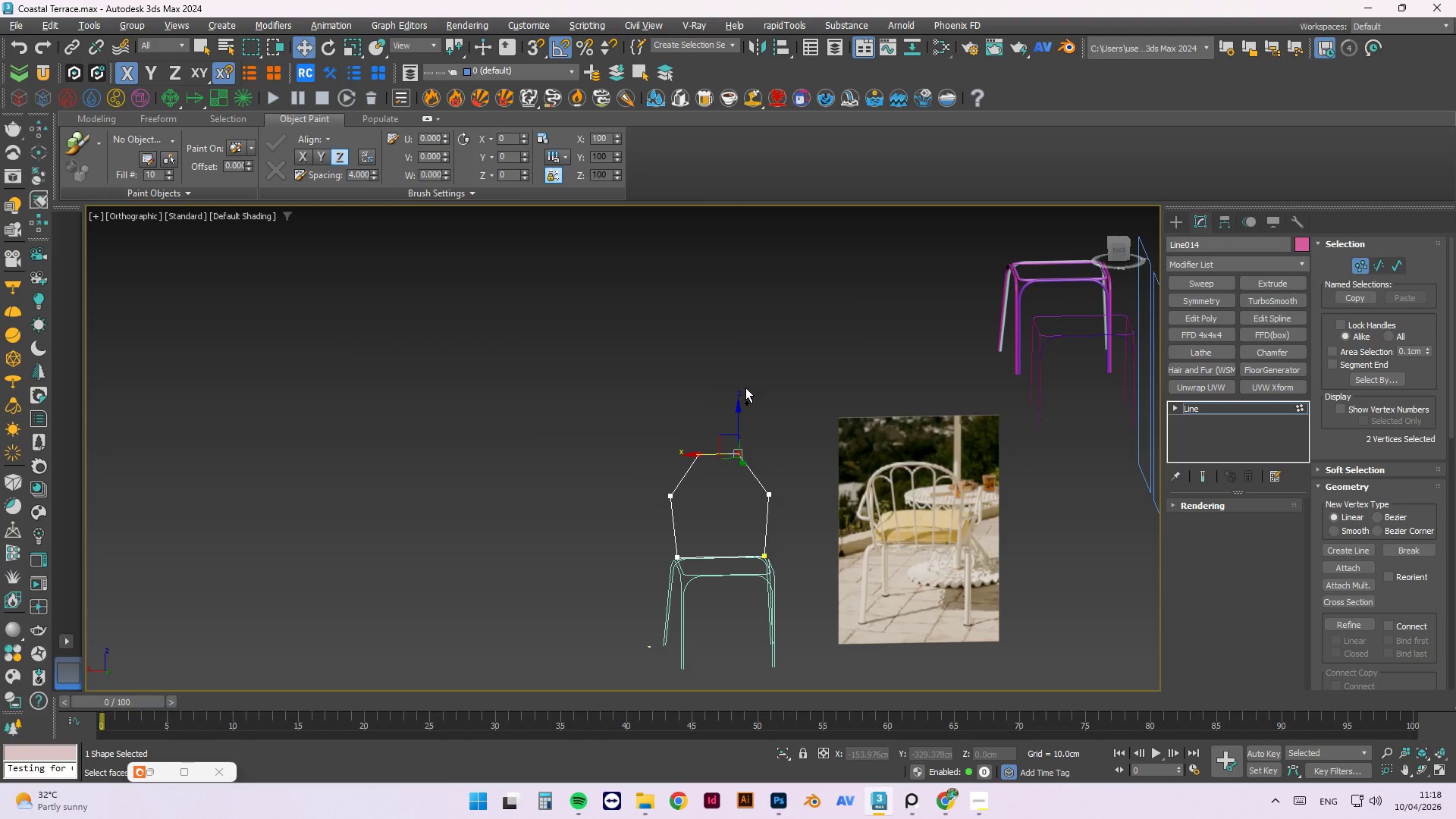 
key(Control+Z)
 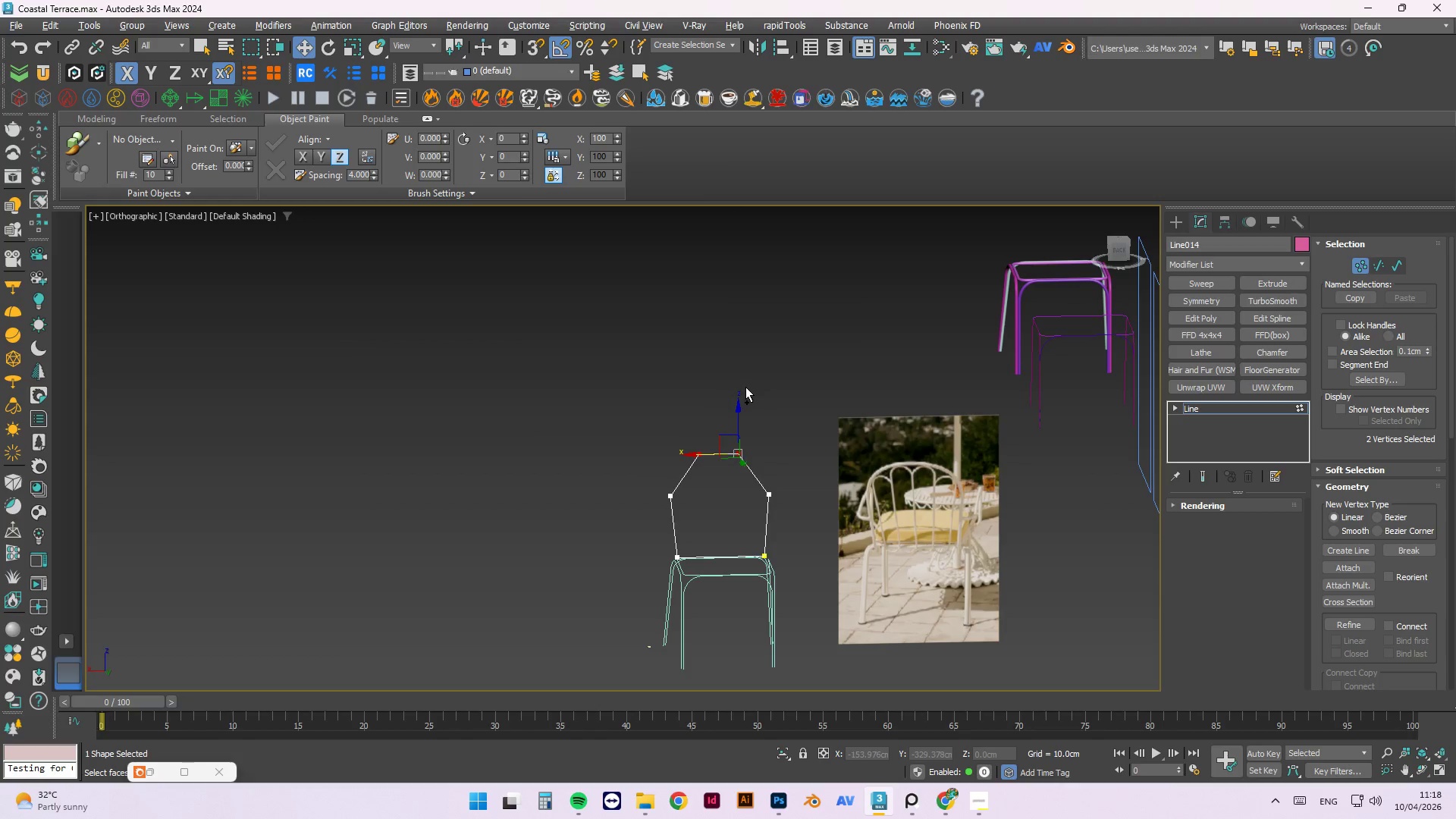 
key(Control+Z)
 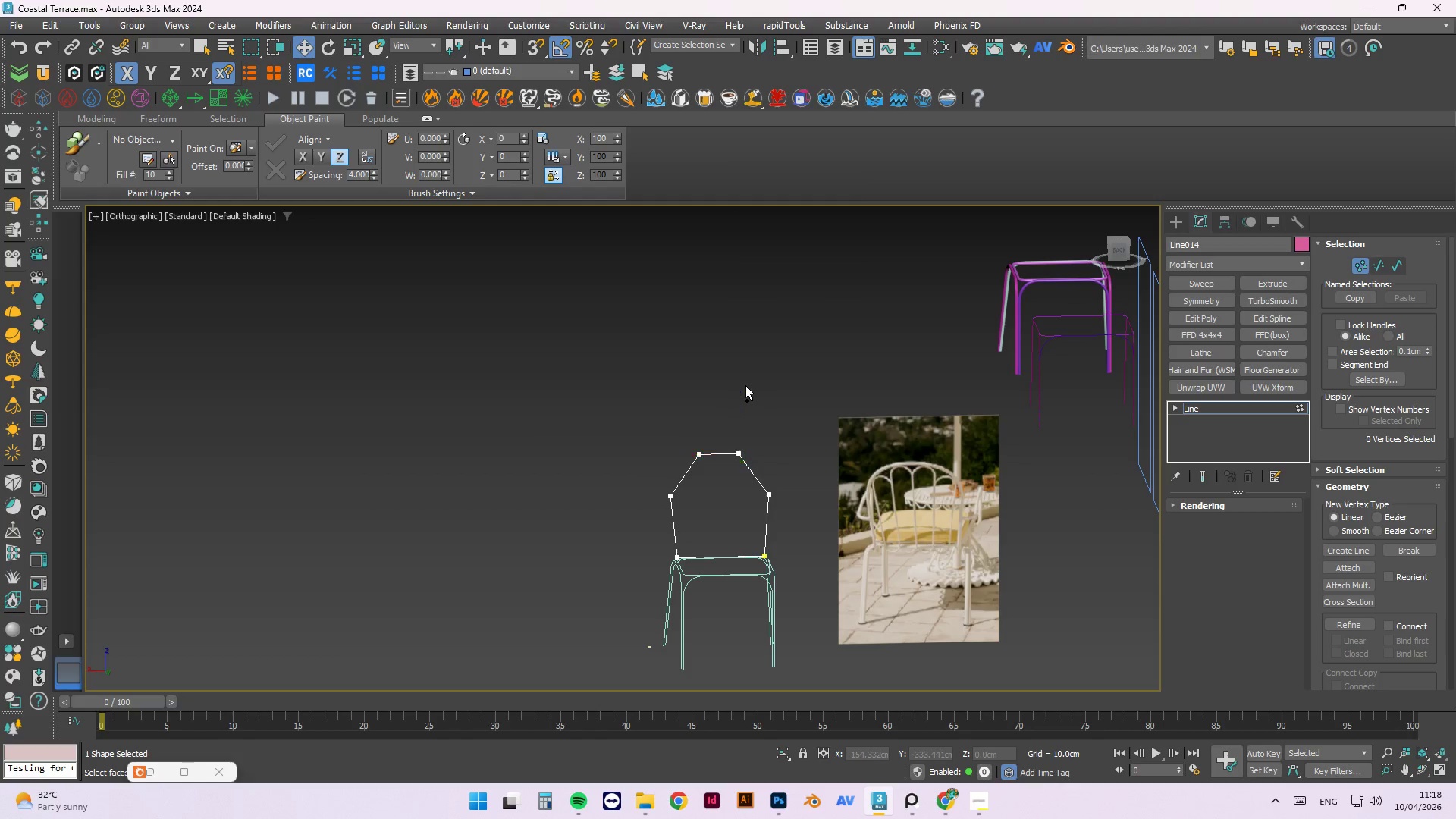 
key(Control+Z)
 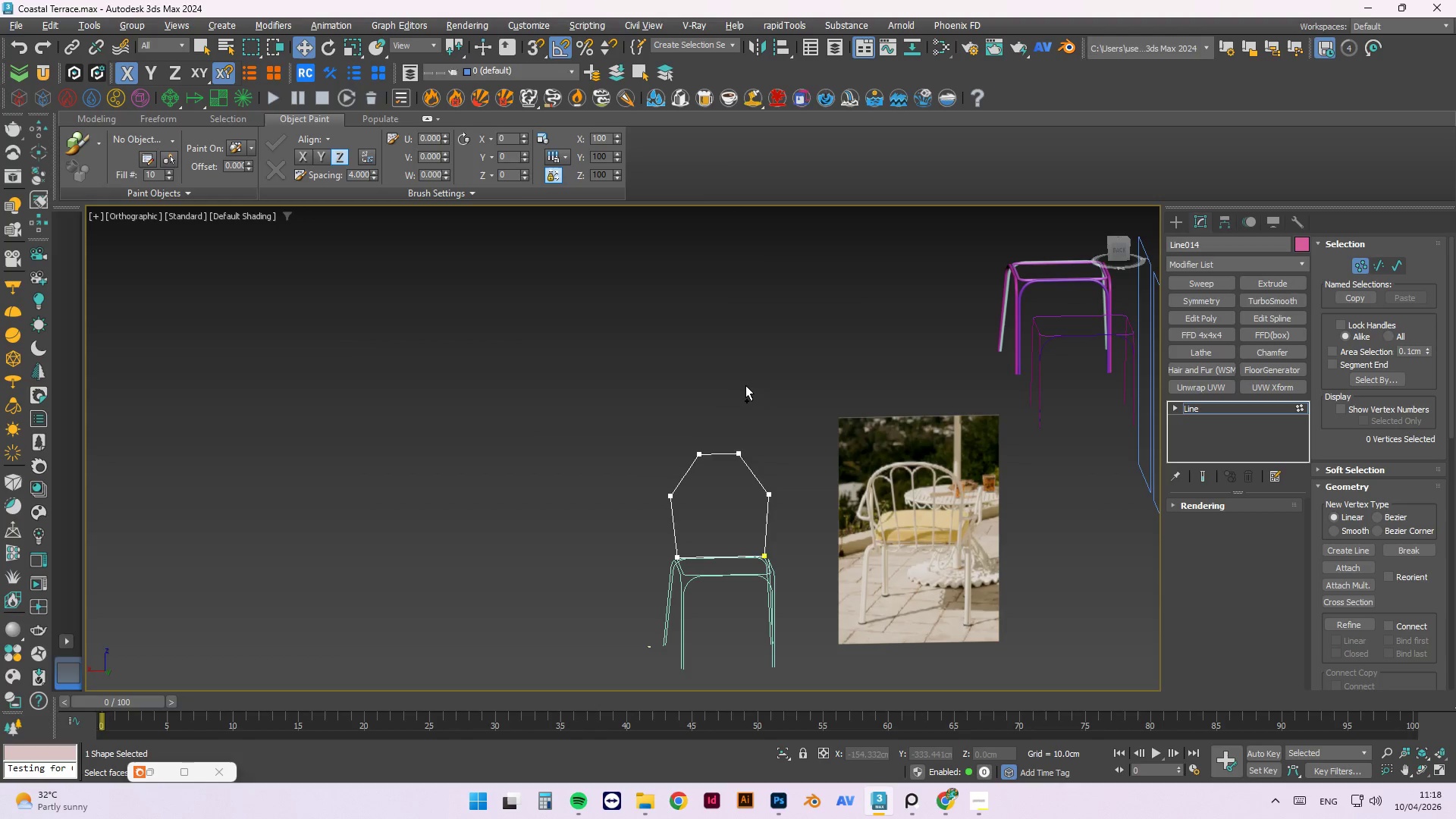 
key(Control+Z)
 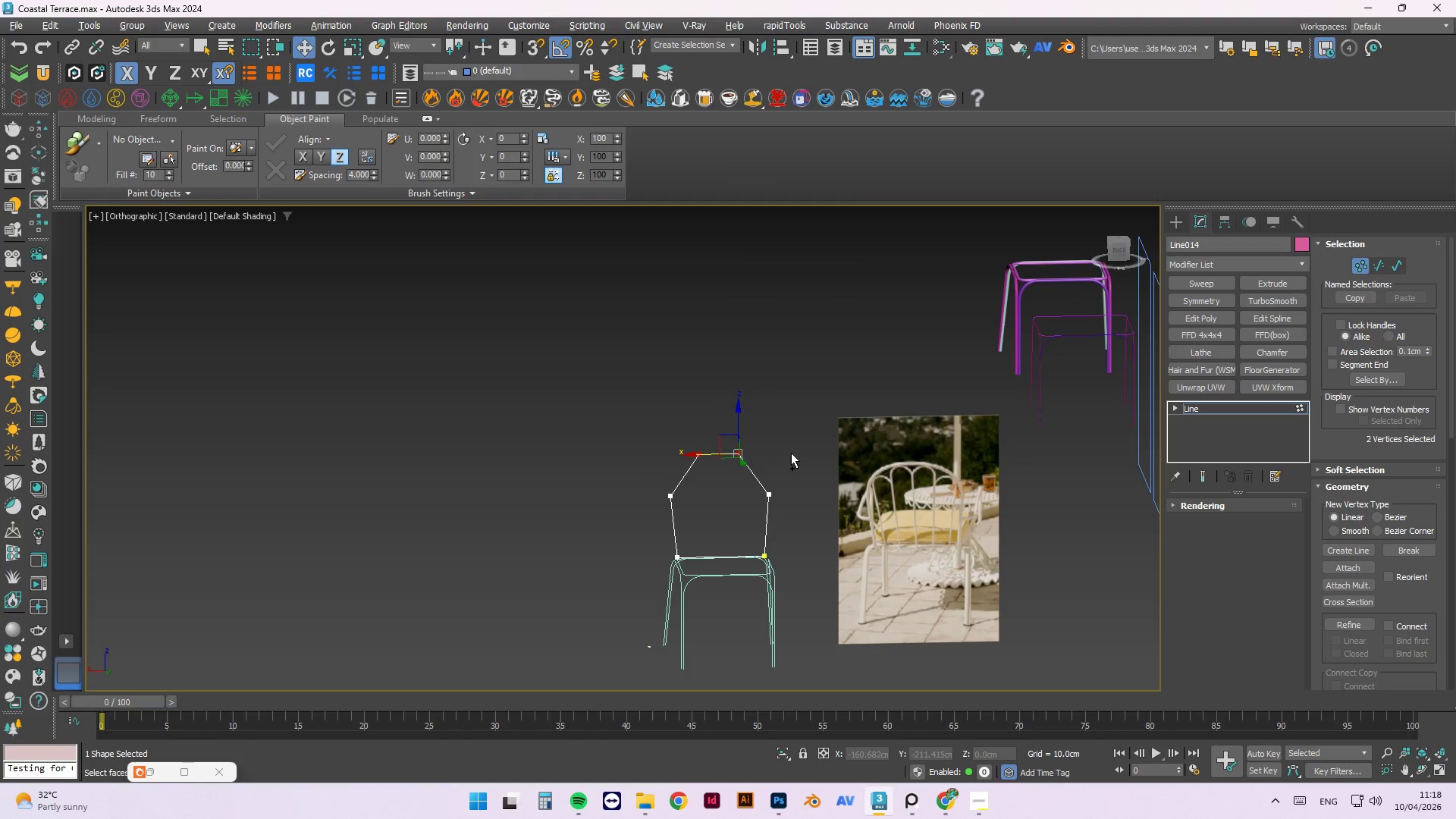 
key(Control+Z)
 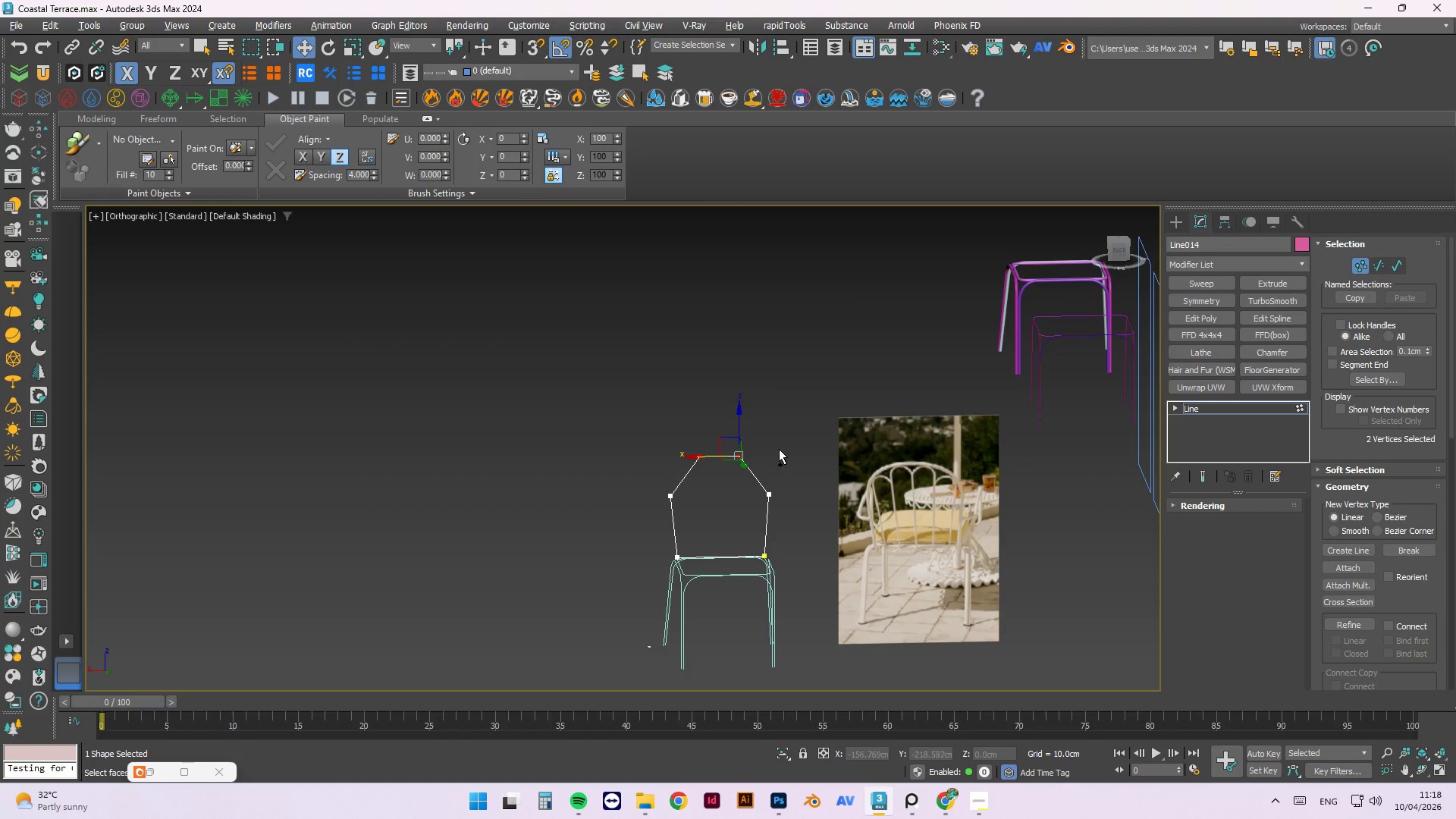 
key(Control+Z)
 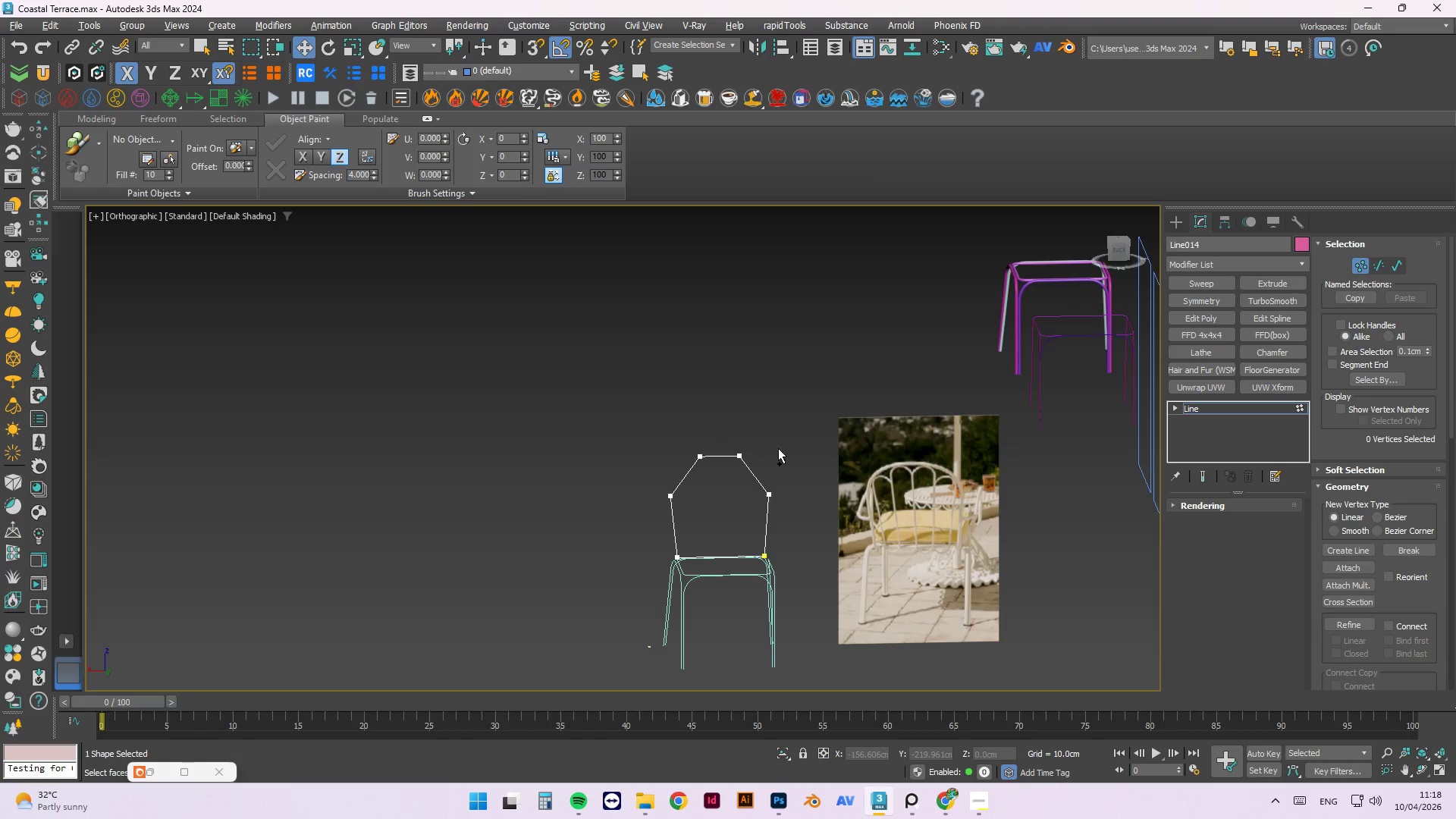 
key(Control+Z)
 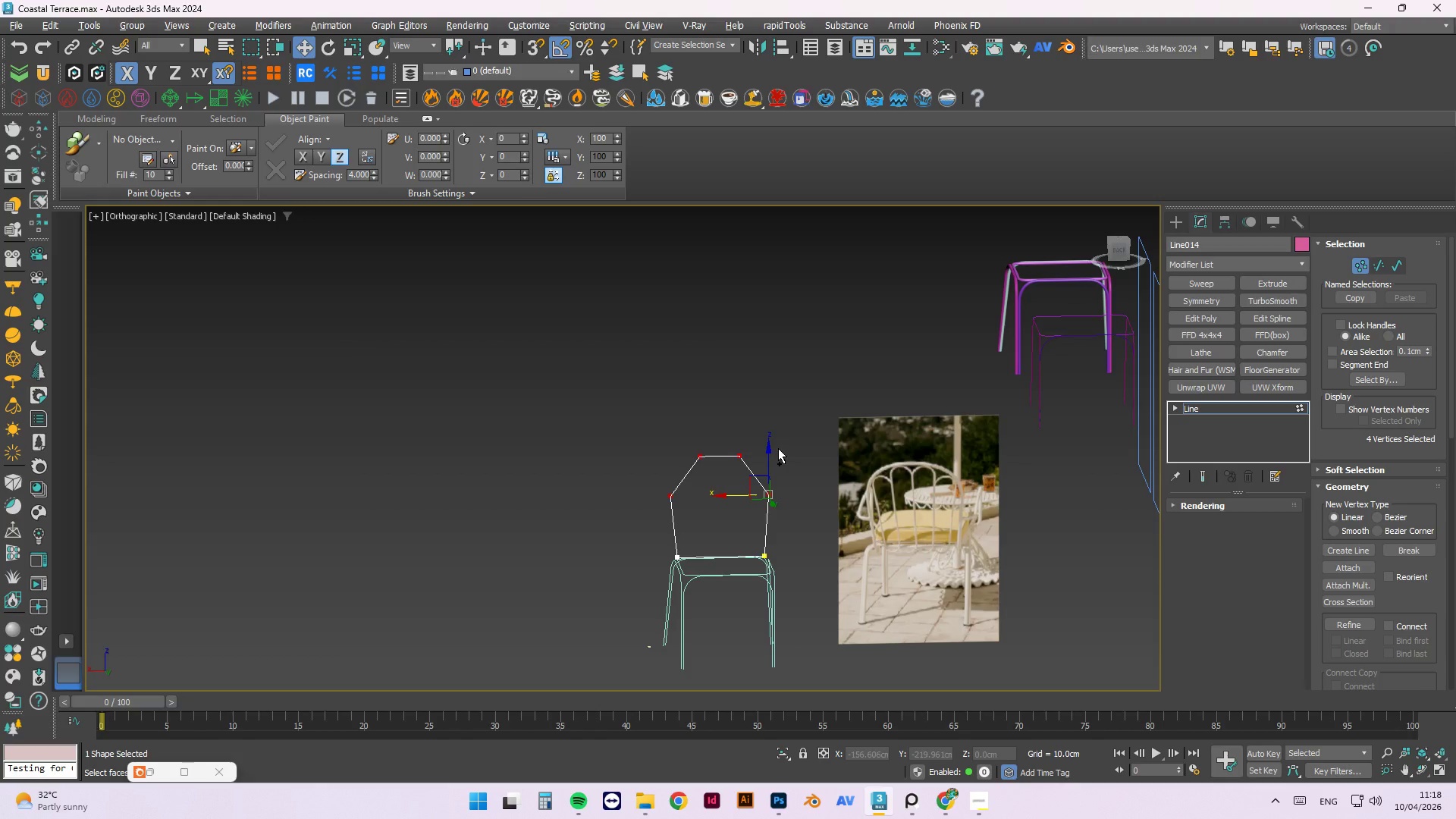 
key(Control+Z)
 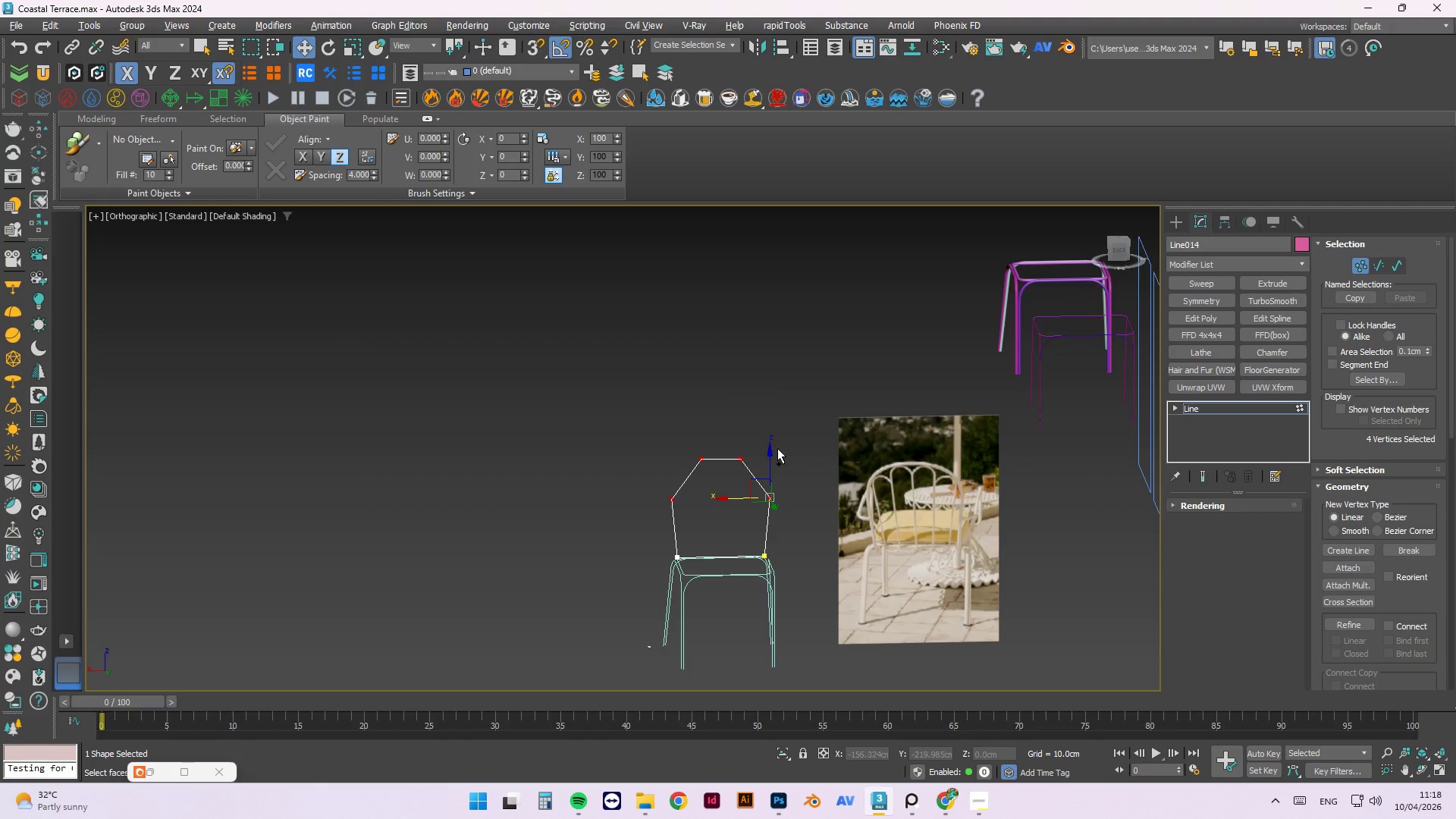 
key(Control+Z)
 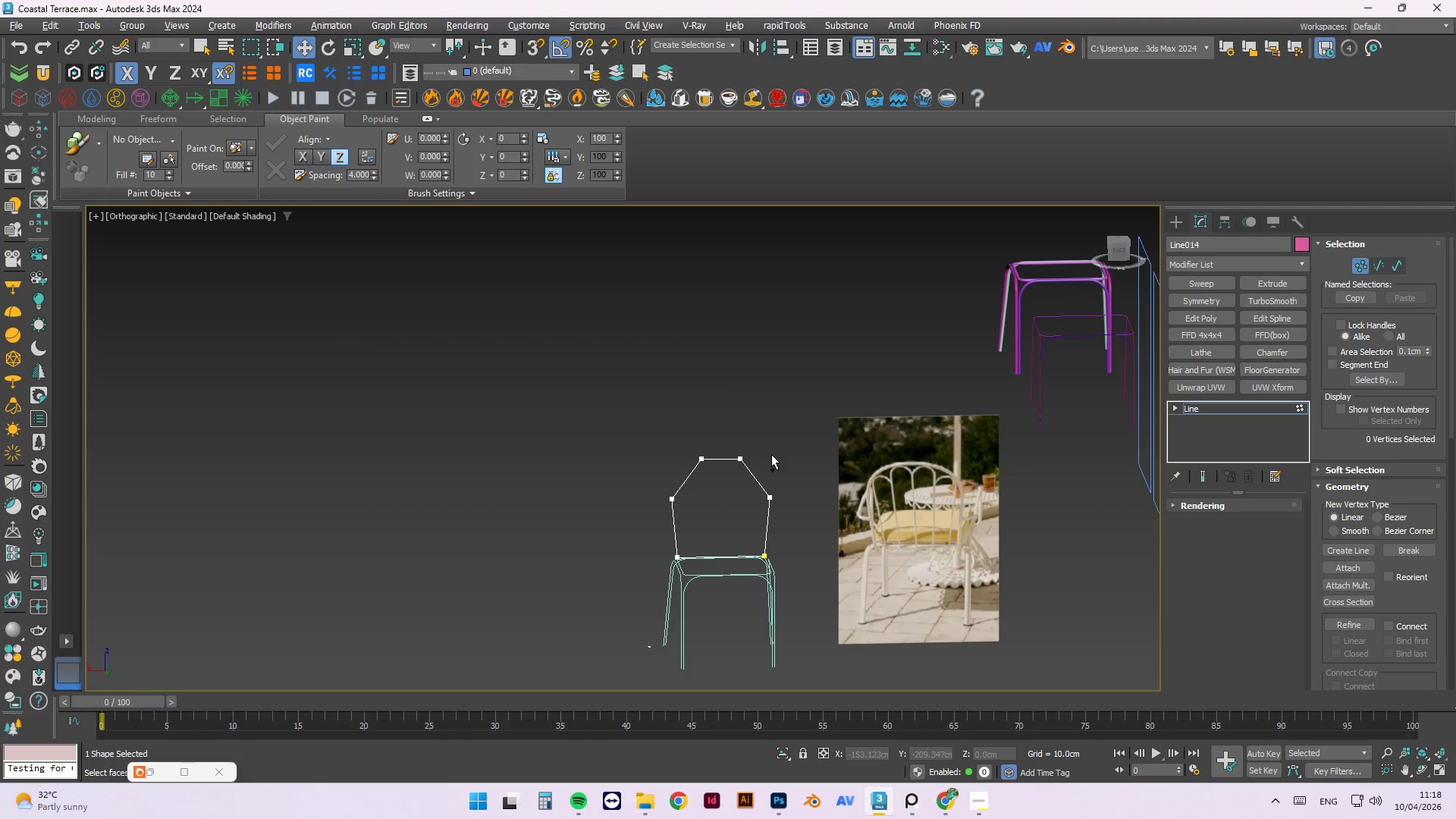 
key(Control+Z)
 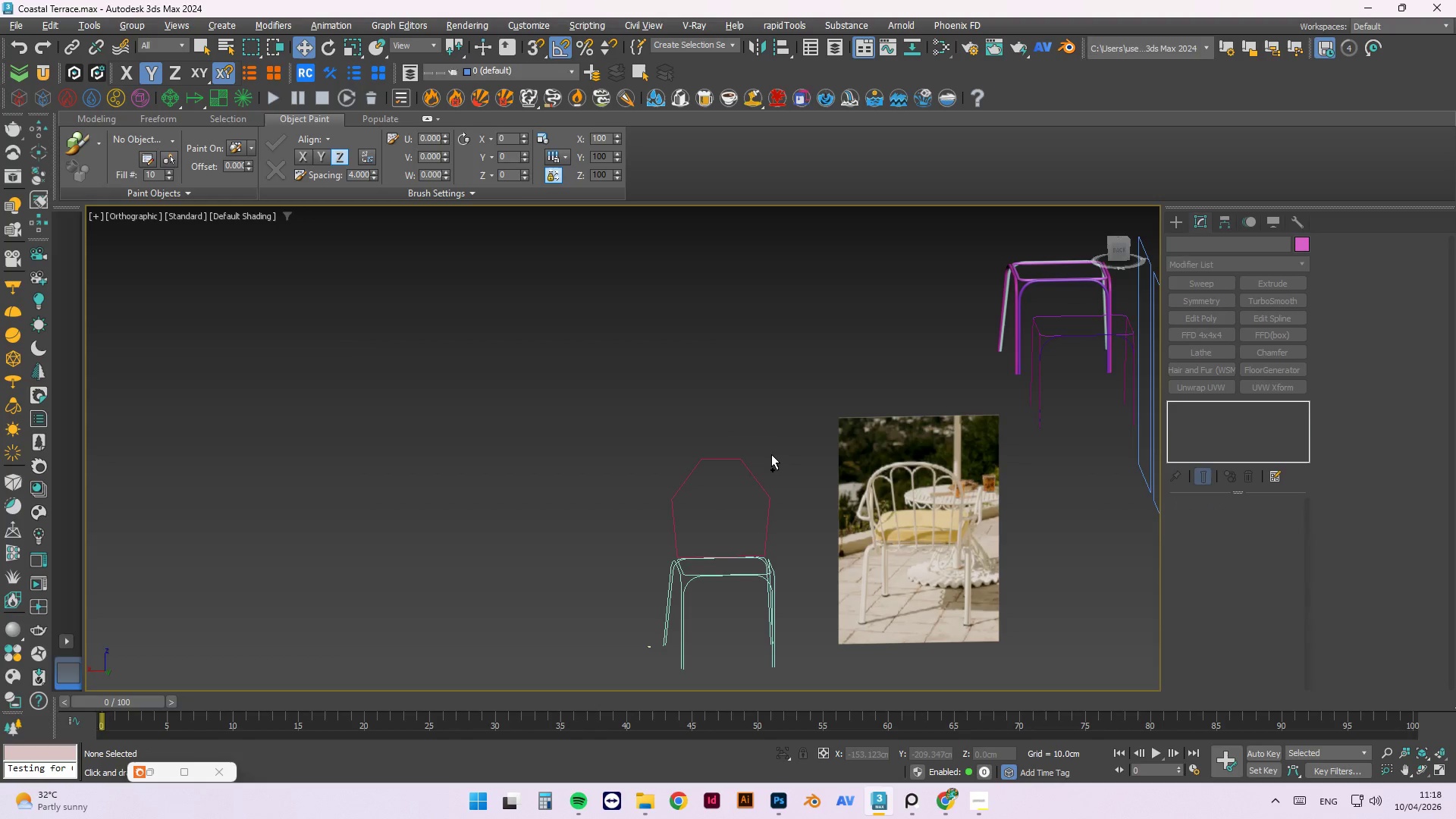 
key(Control+Z)
 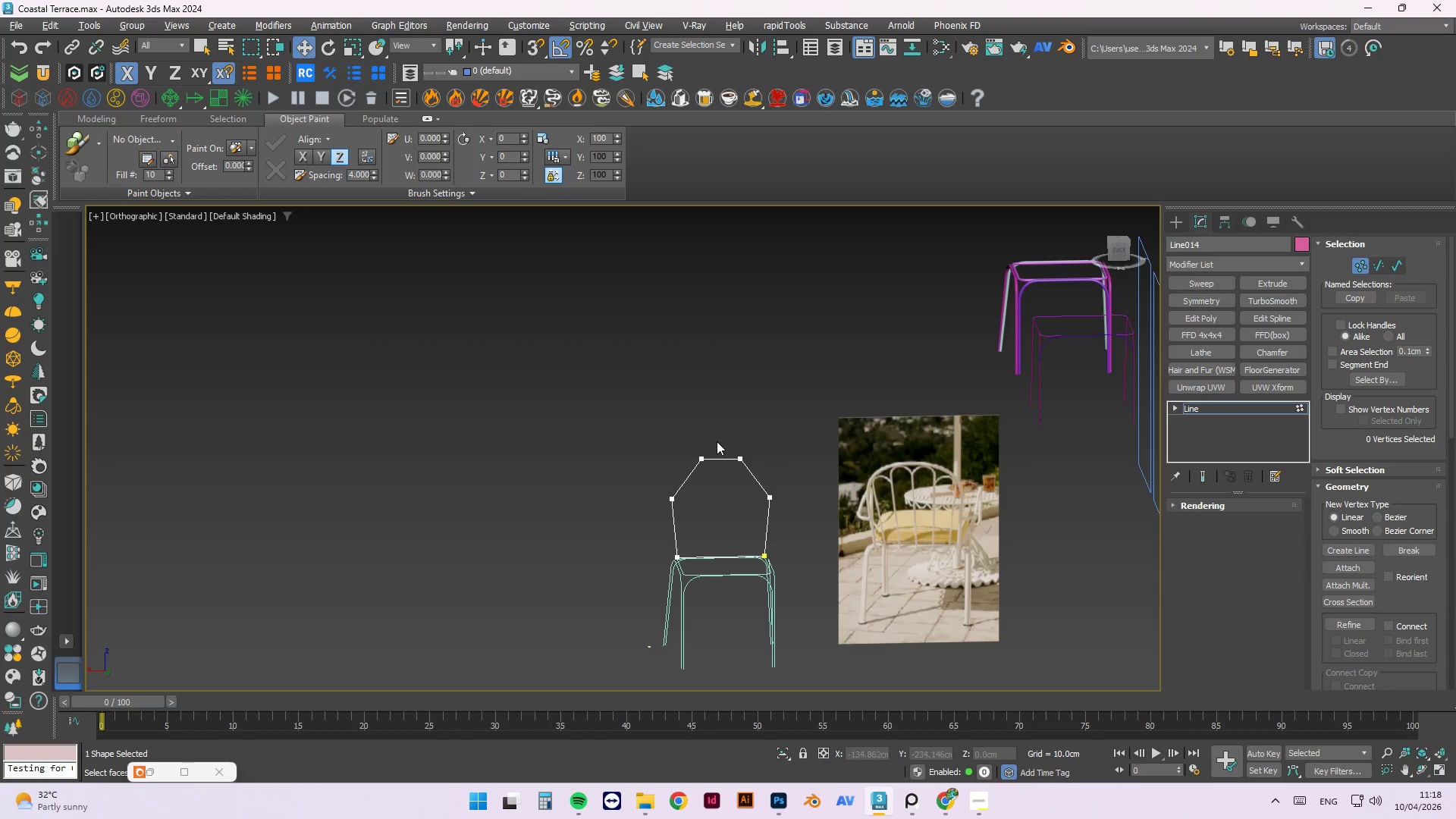 
key(Control+Z)
 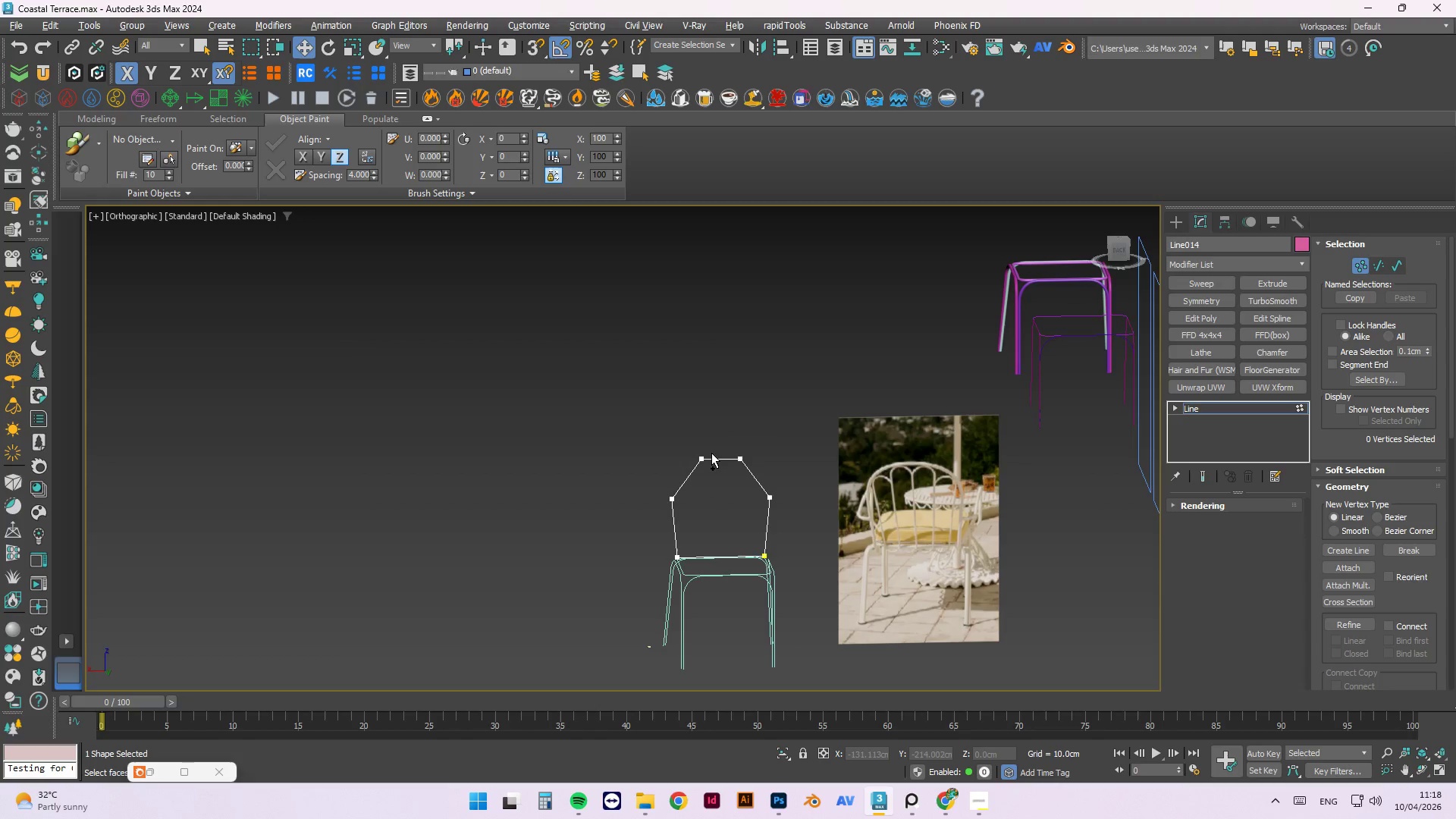 
key(Control+Z)
 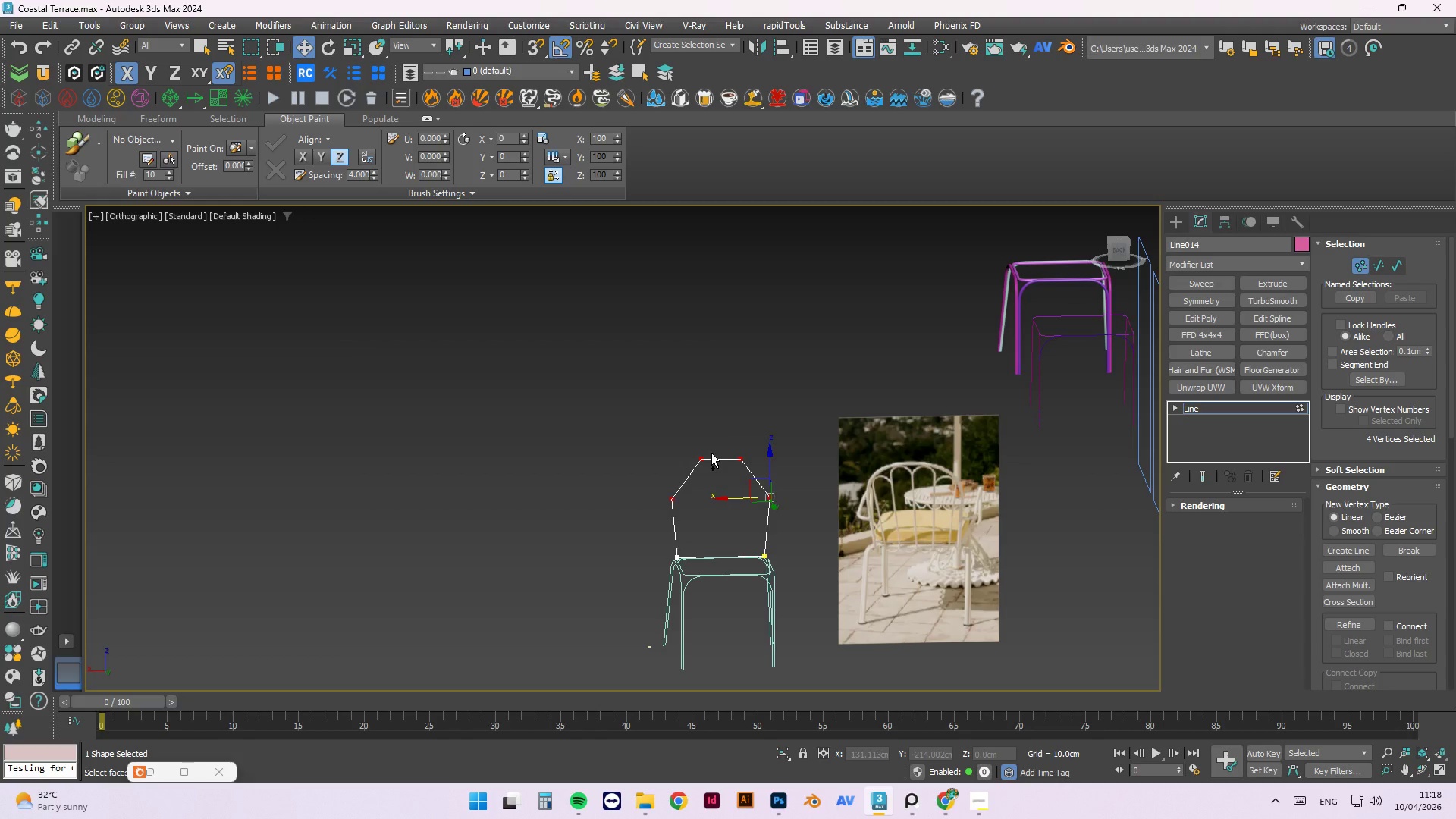 
key(Control+Z)
 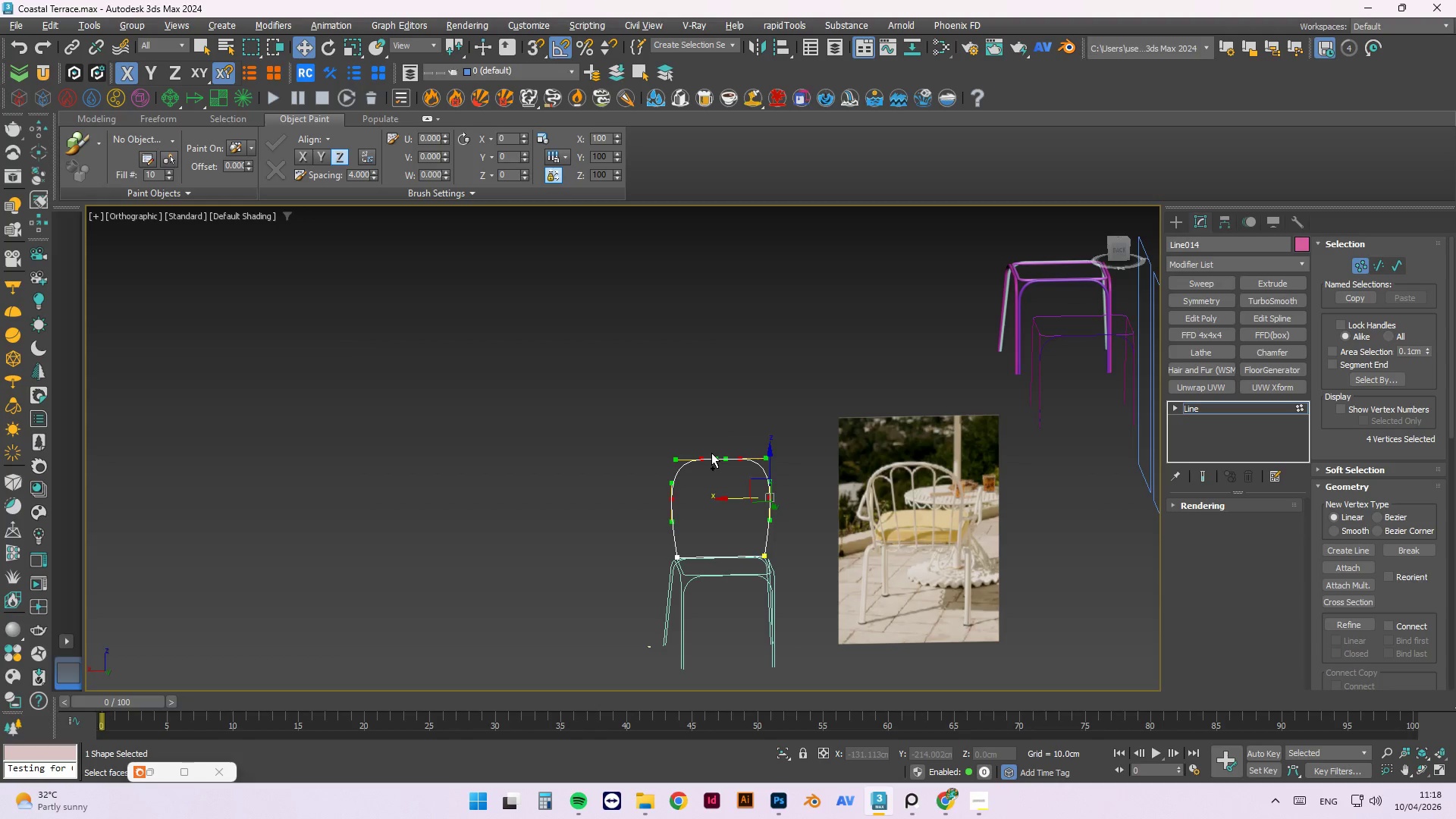 
key(Control+Z)
 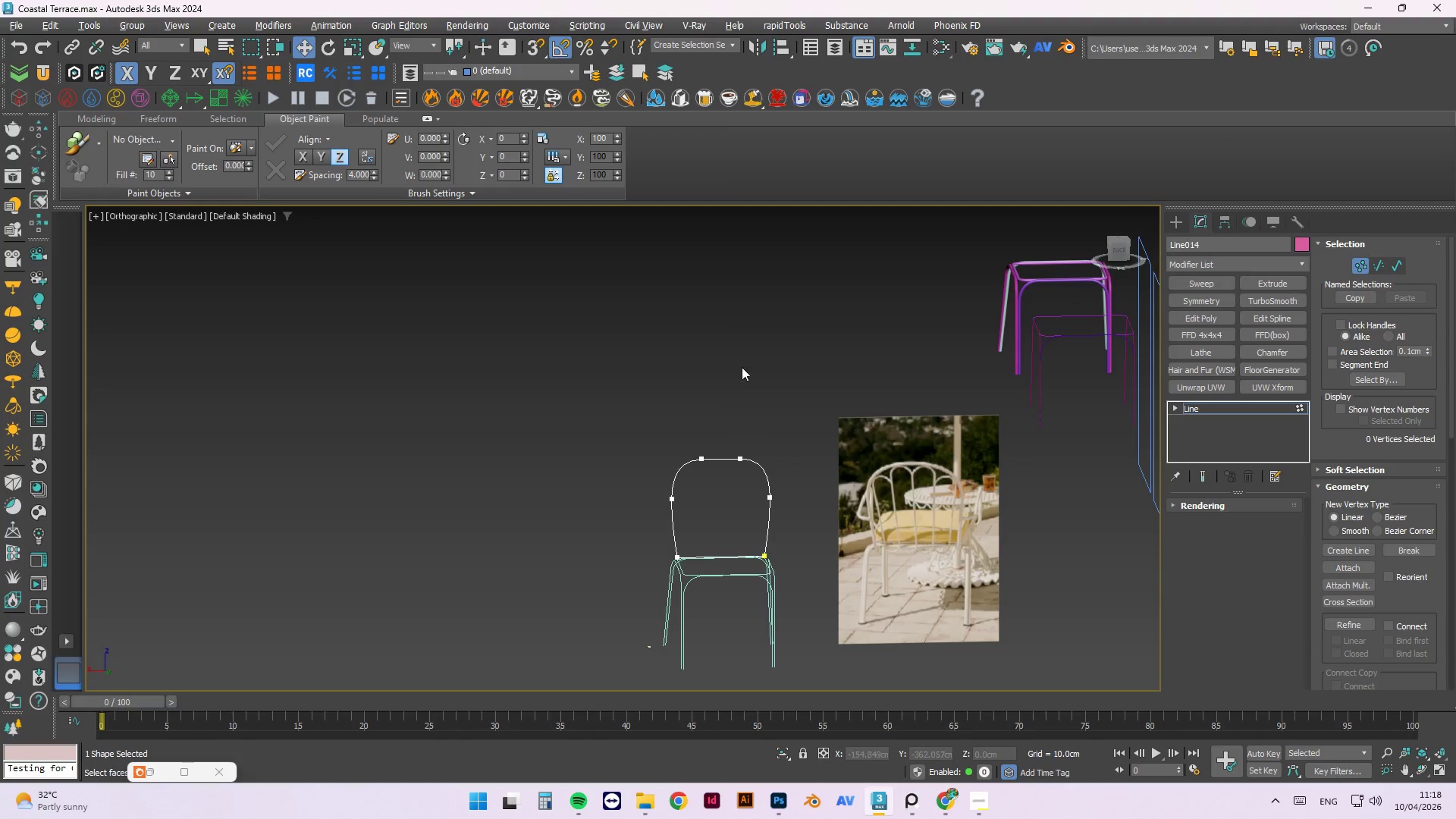 
left_click([742, 366])
 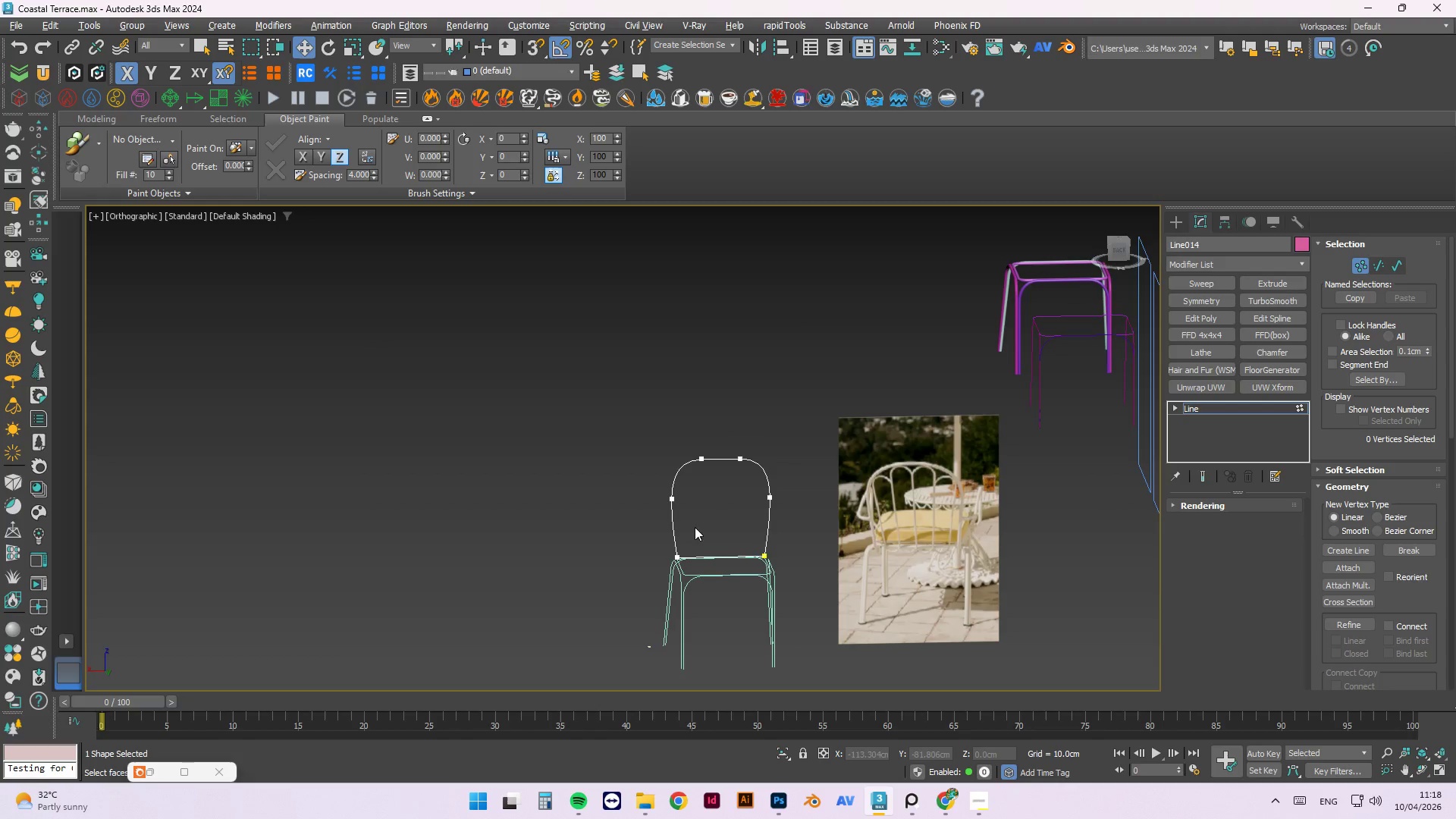 
hold_key(key=AltLeft, duration=1.51)
 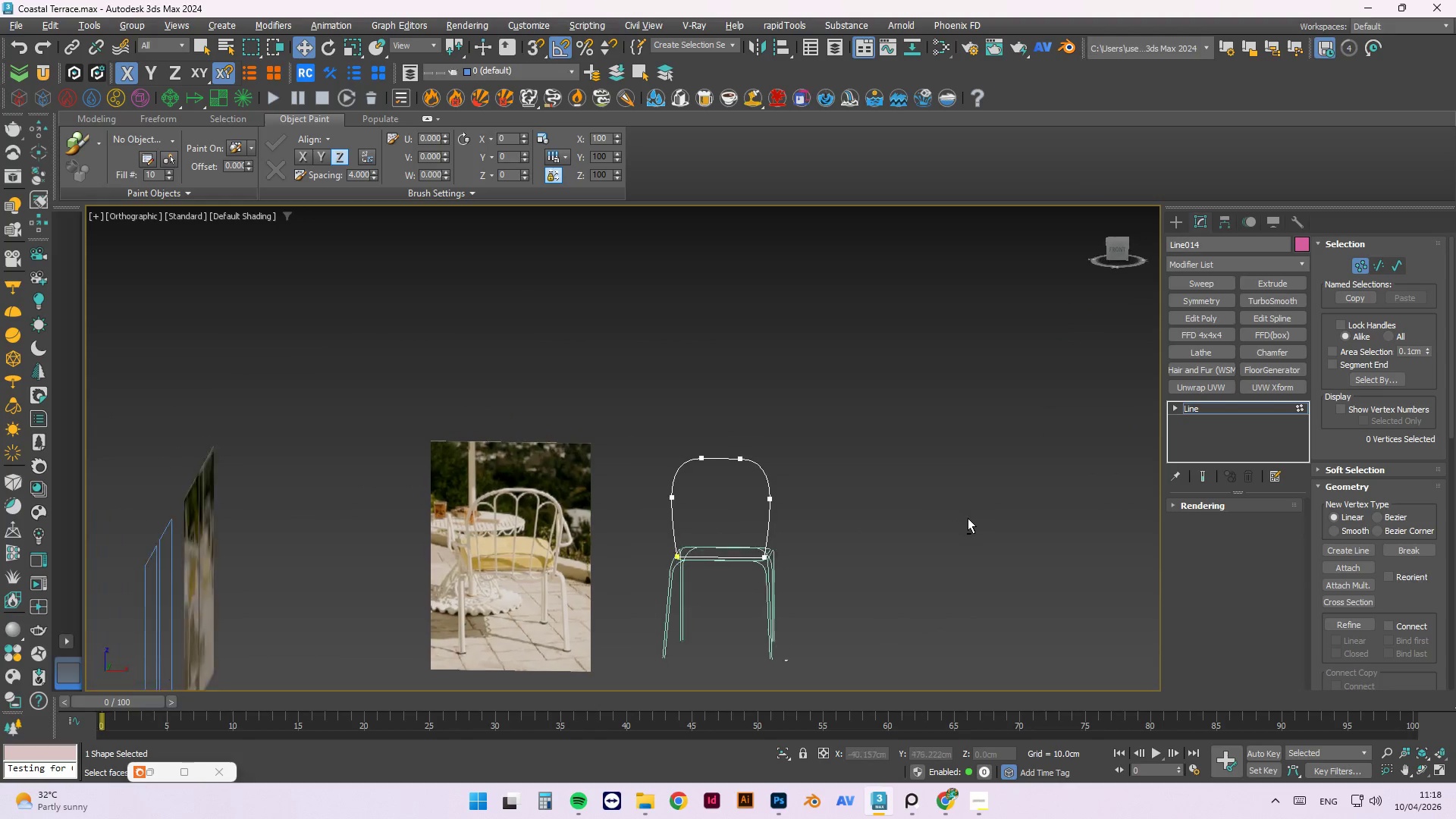 
hold_key(key=AltLeft, duration=1.5)
 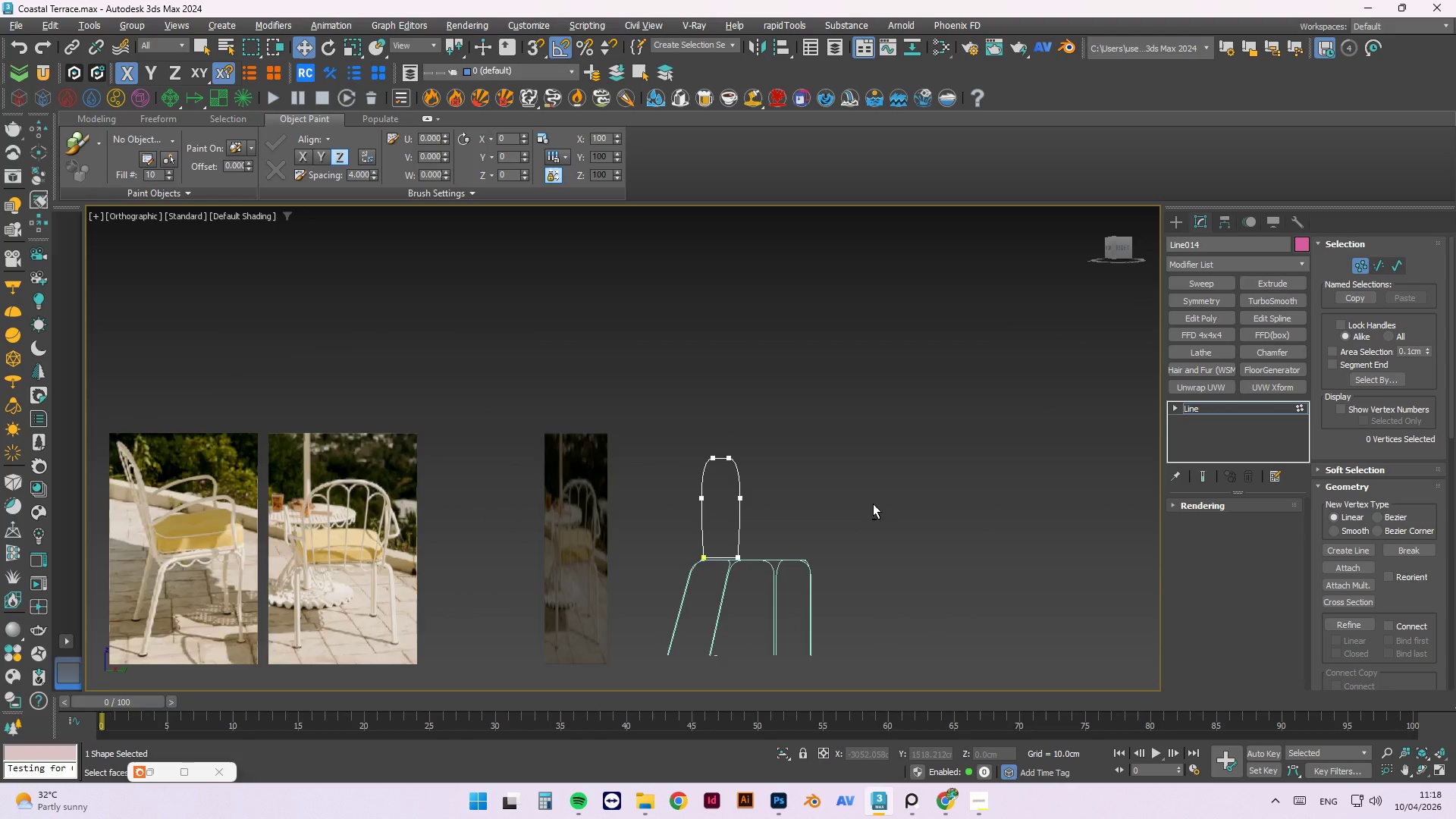 
hold_key(key=AltLeft, duration=1.5)
 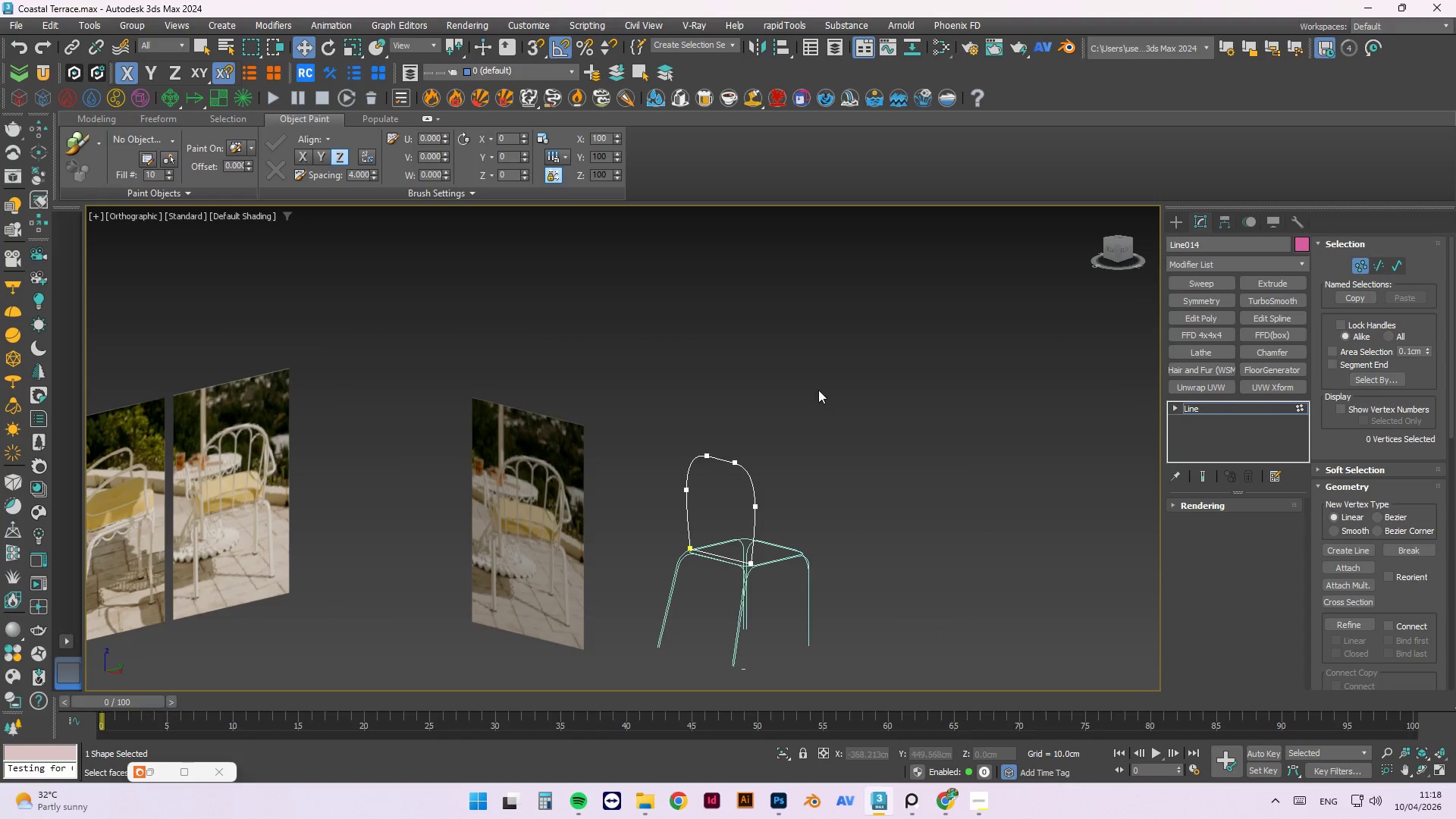 
hold_key(key=AltLeft, duration=0.31)
 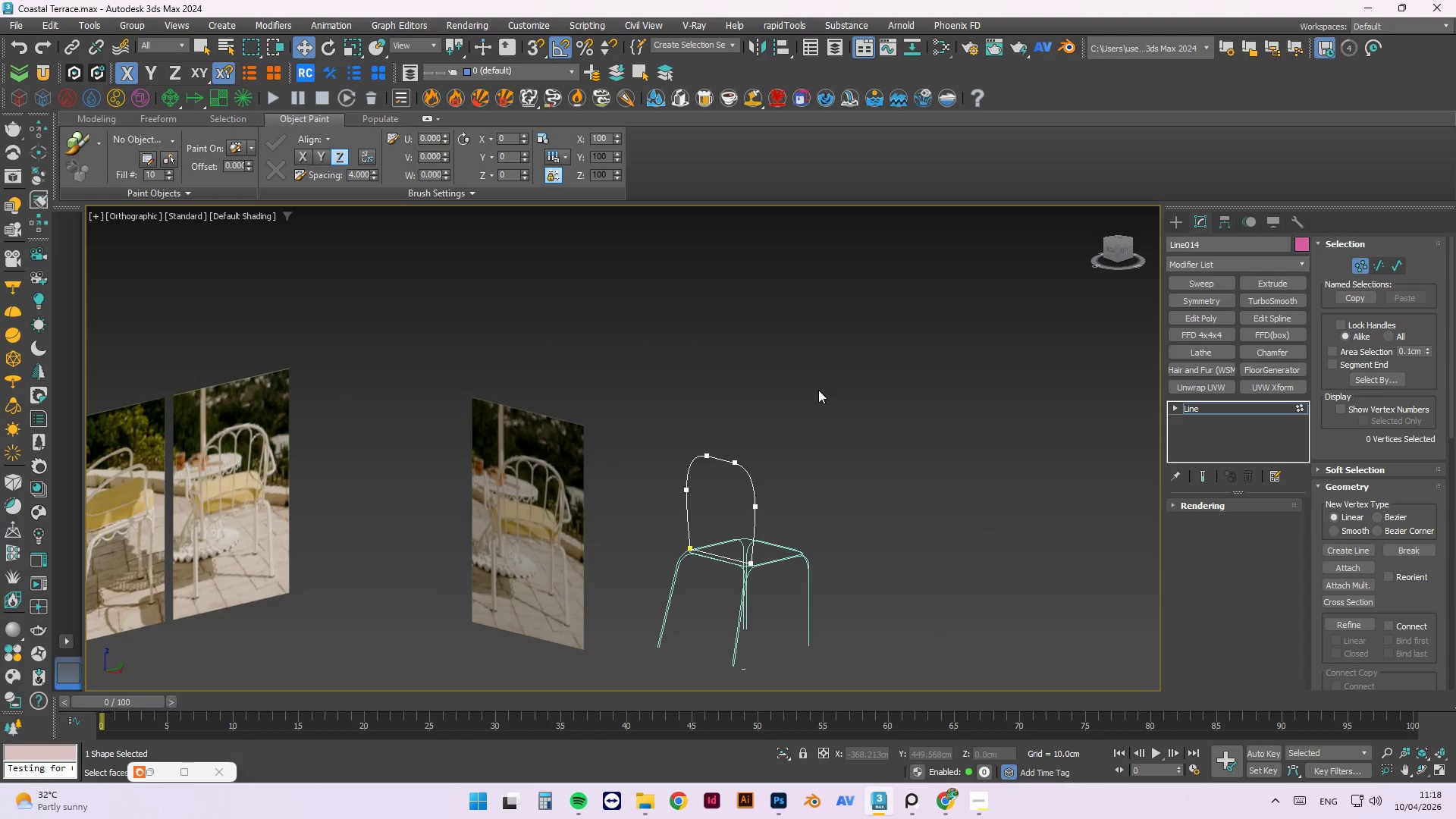 
left_click([813, 390])
 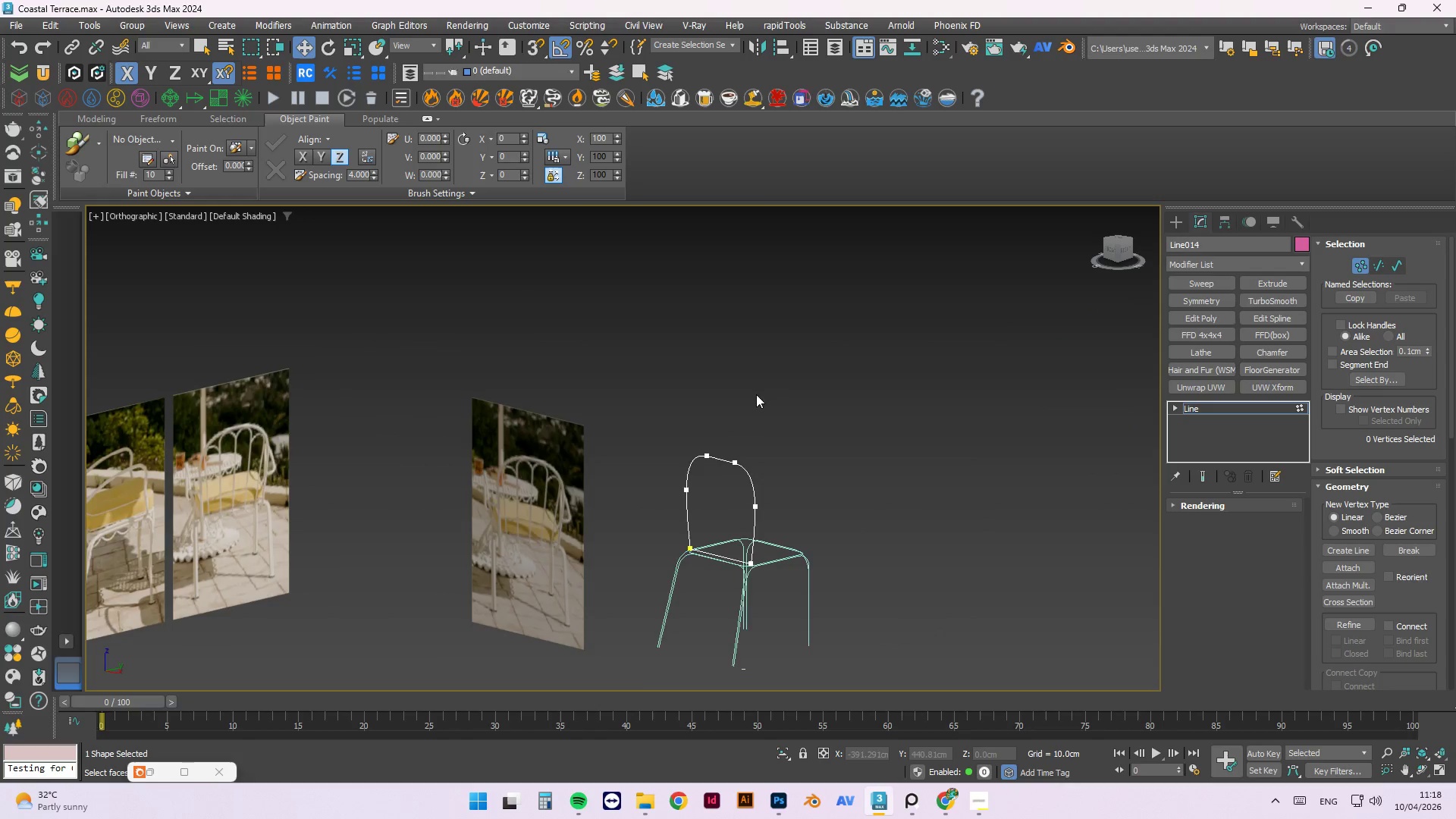 
hold_key(key=AltLeft, duration=0.91)
 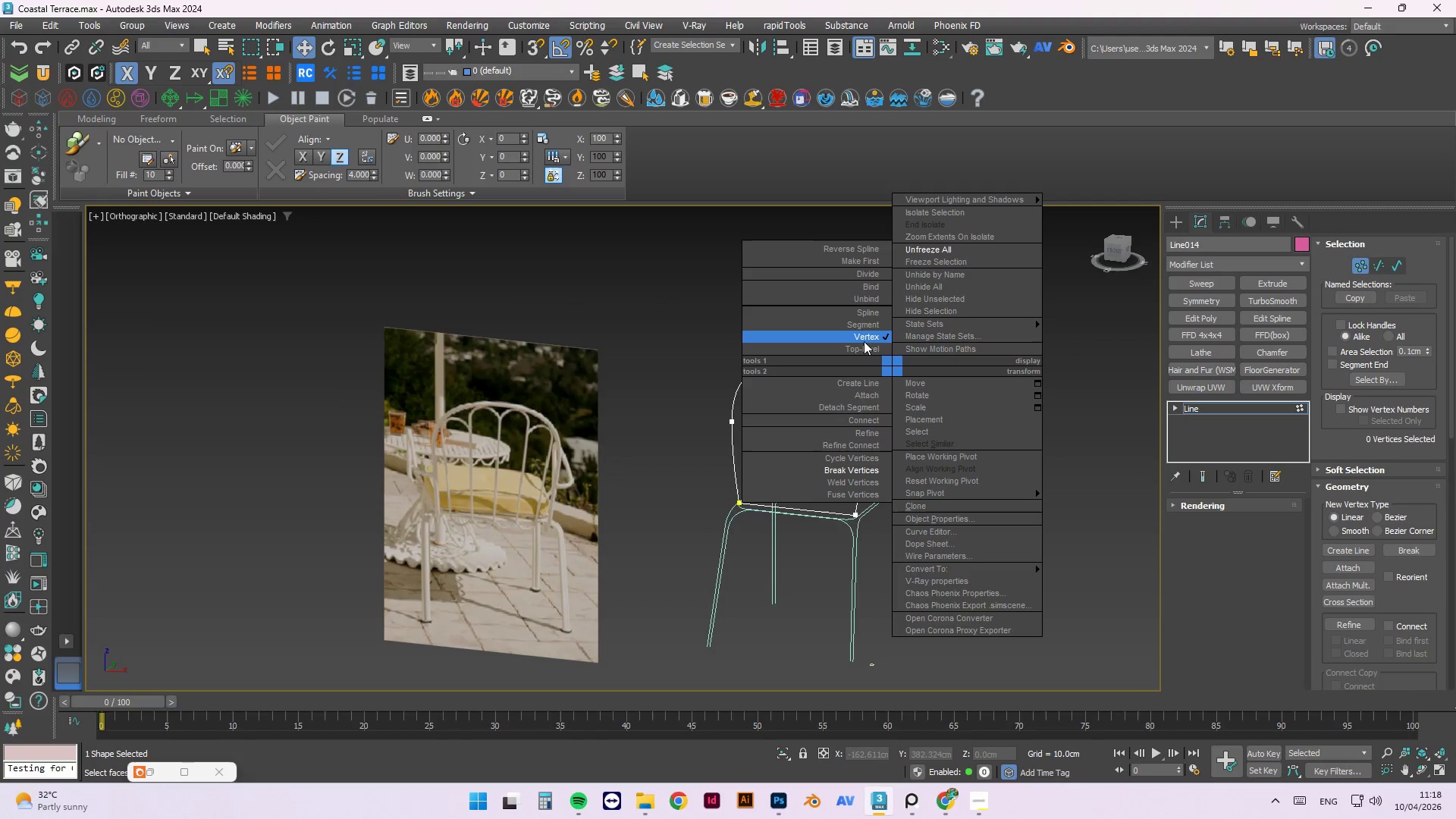 
scroll: coordinate [868, 341], scroll_direction: up, amount: 1.0
 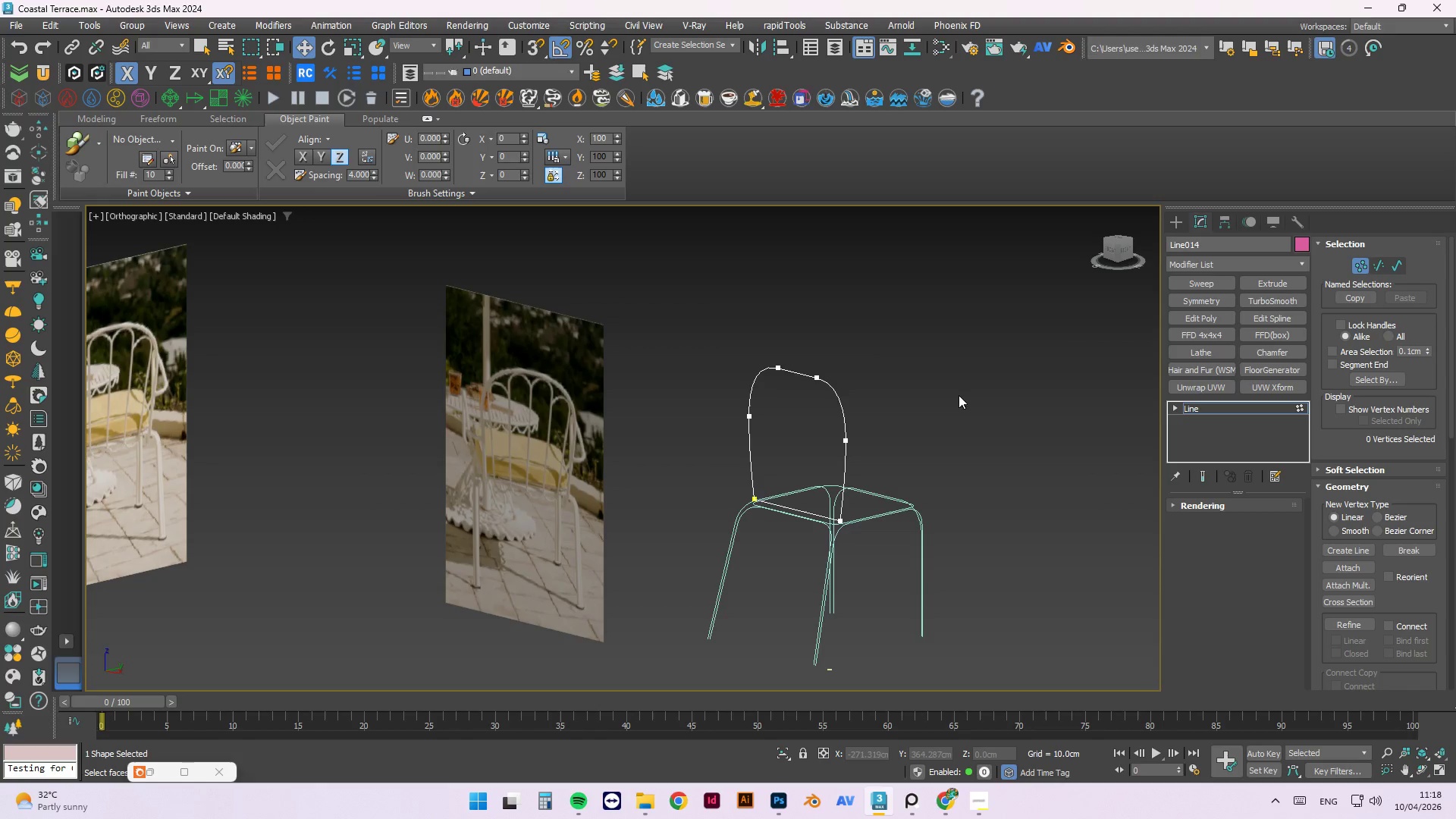 
left_click([866, 349])
 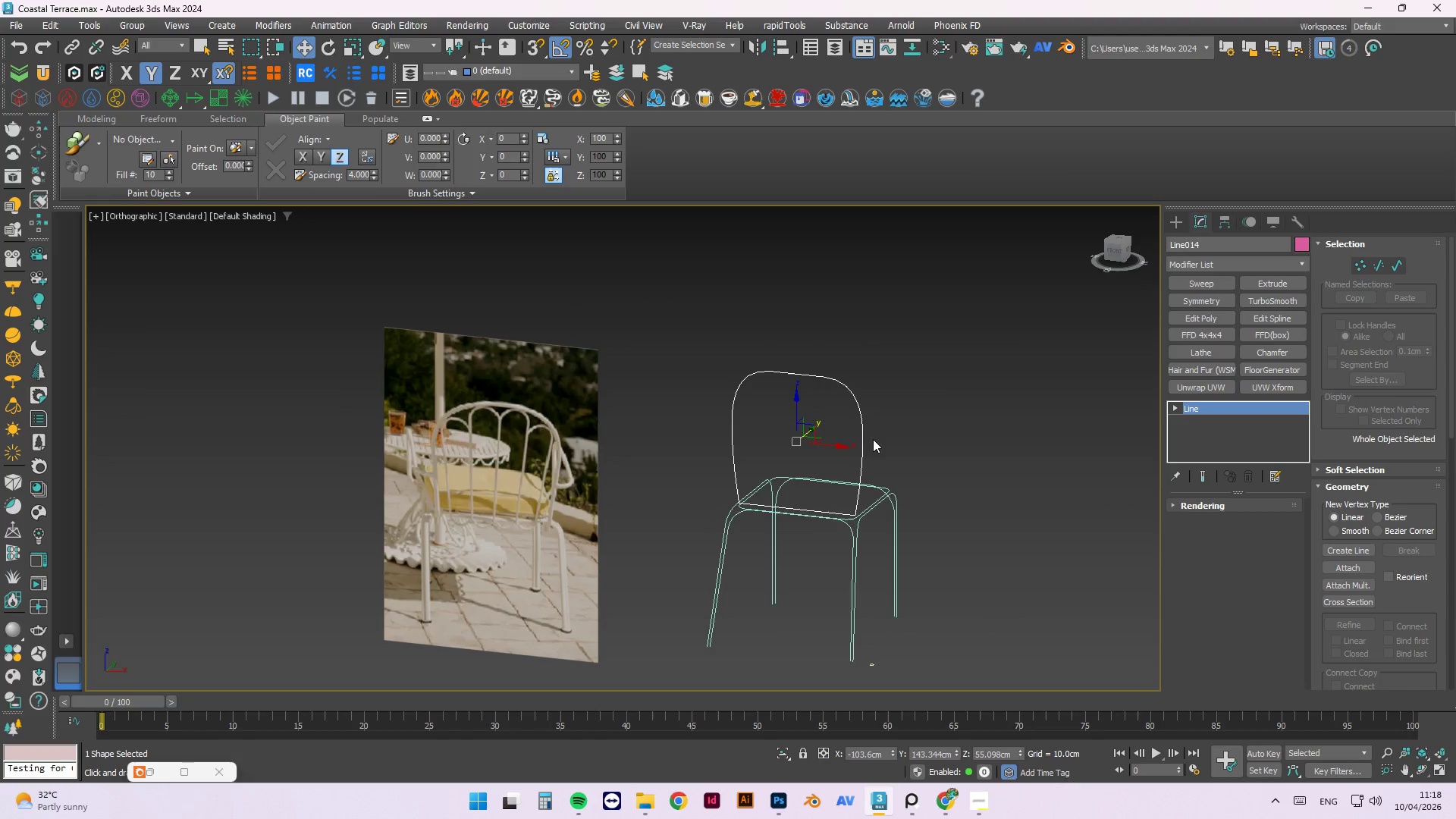 
hold_key(key=AltLeft, duration=1.3)
 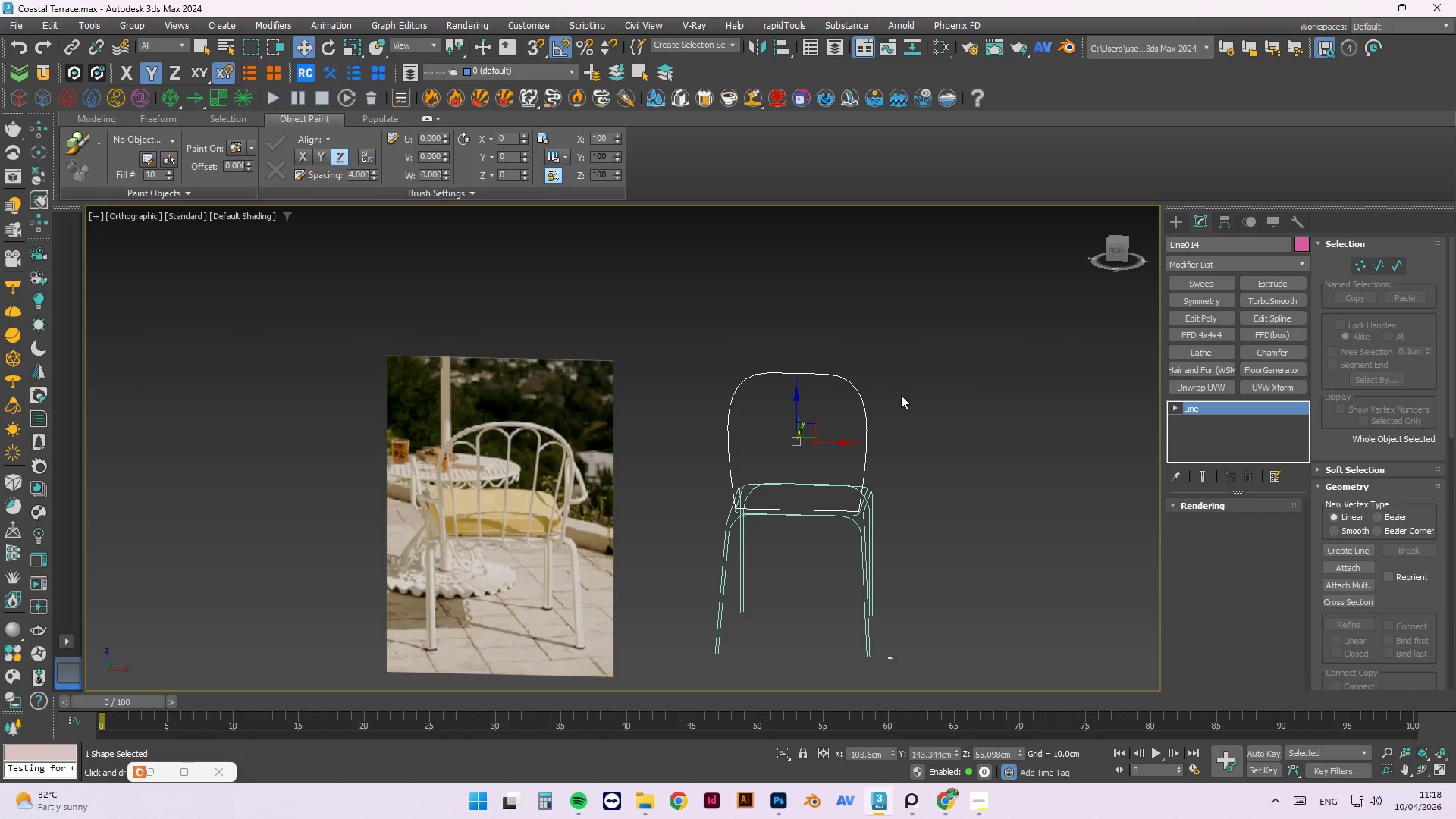 
key(1)
 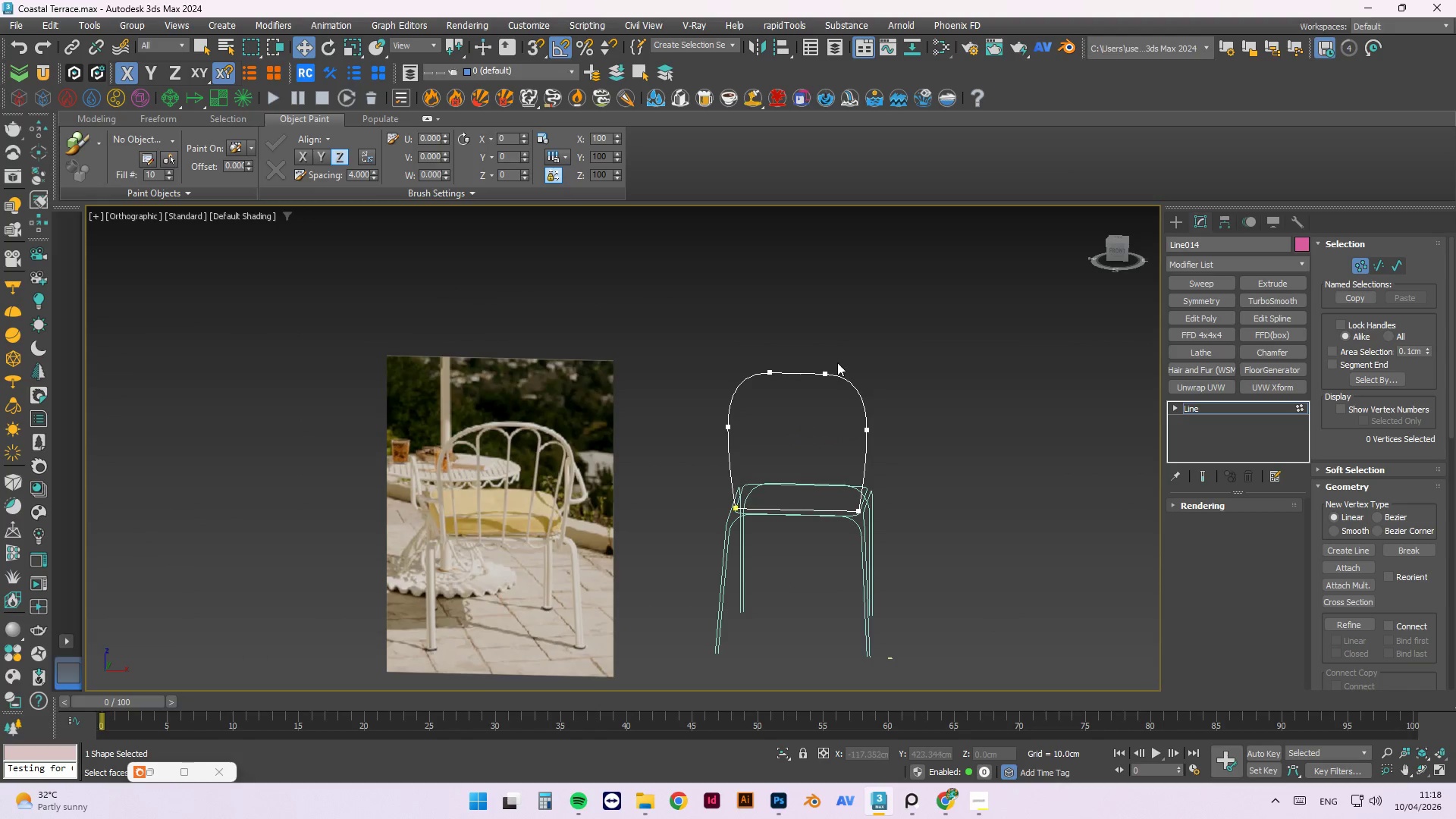 
left_click_drag(start_coordinate=[843, 340], to_coordinate=[761, 385])
 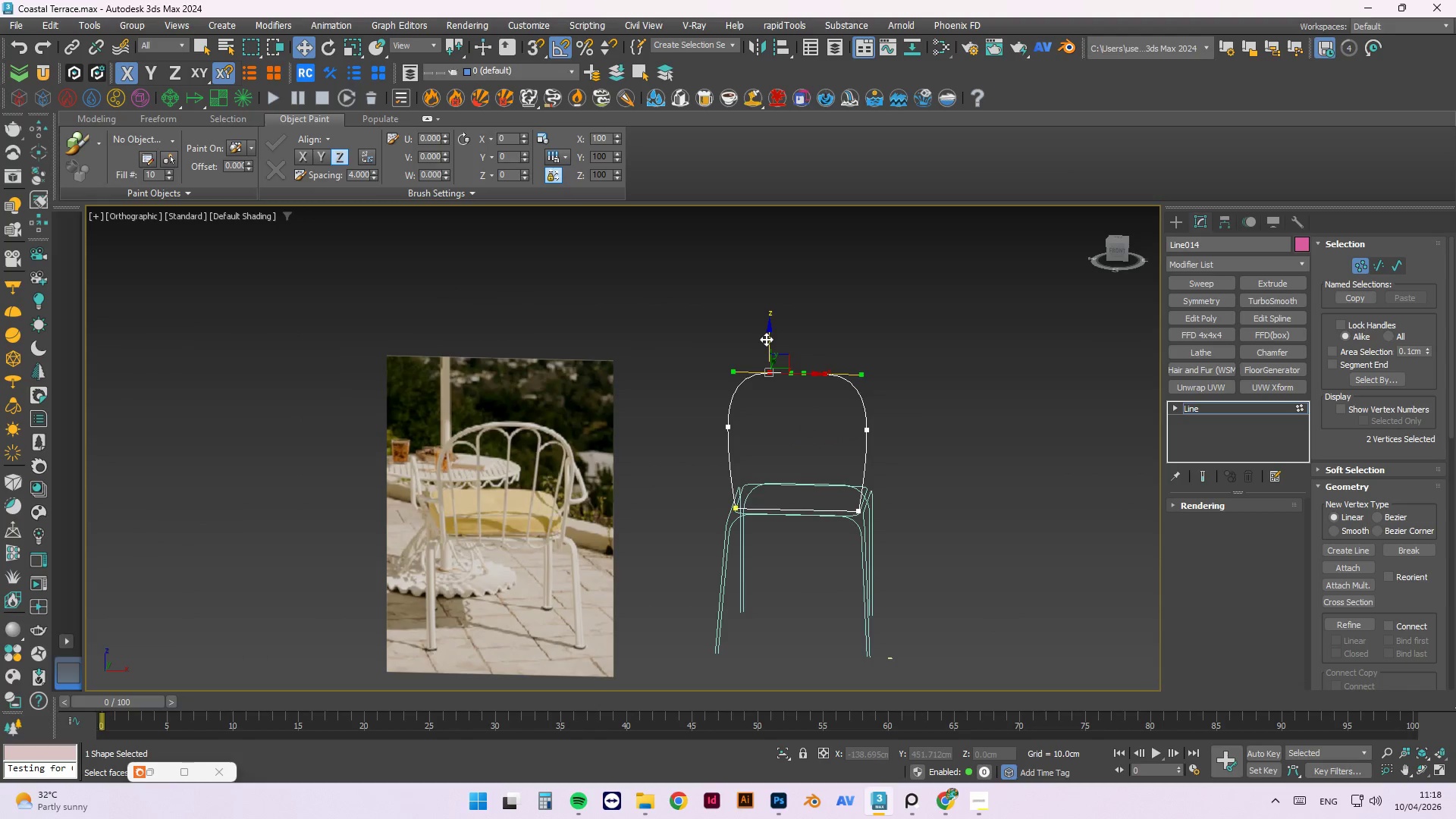 
left_click_drag(start_coordinate=[769, 337], to_coordinate=[770, 332])
 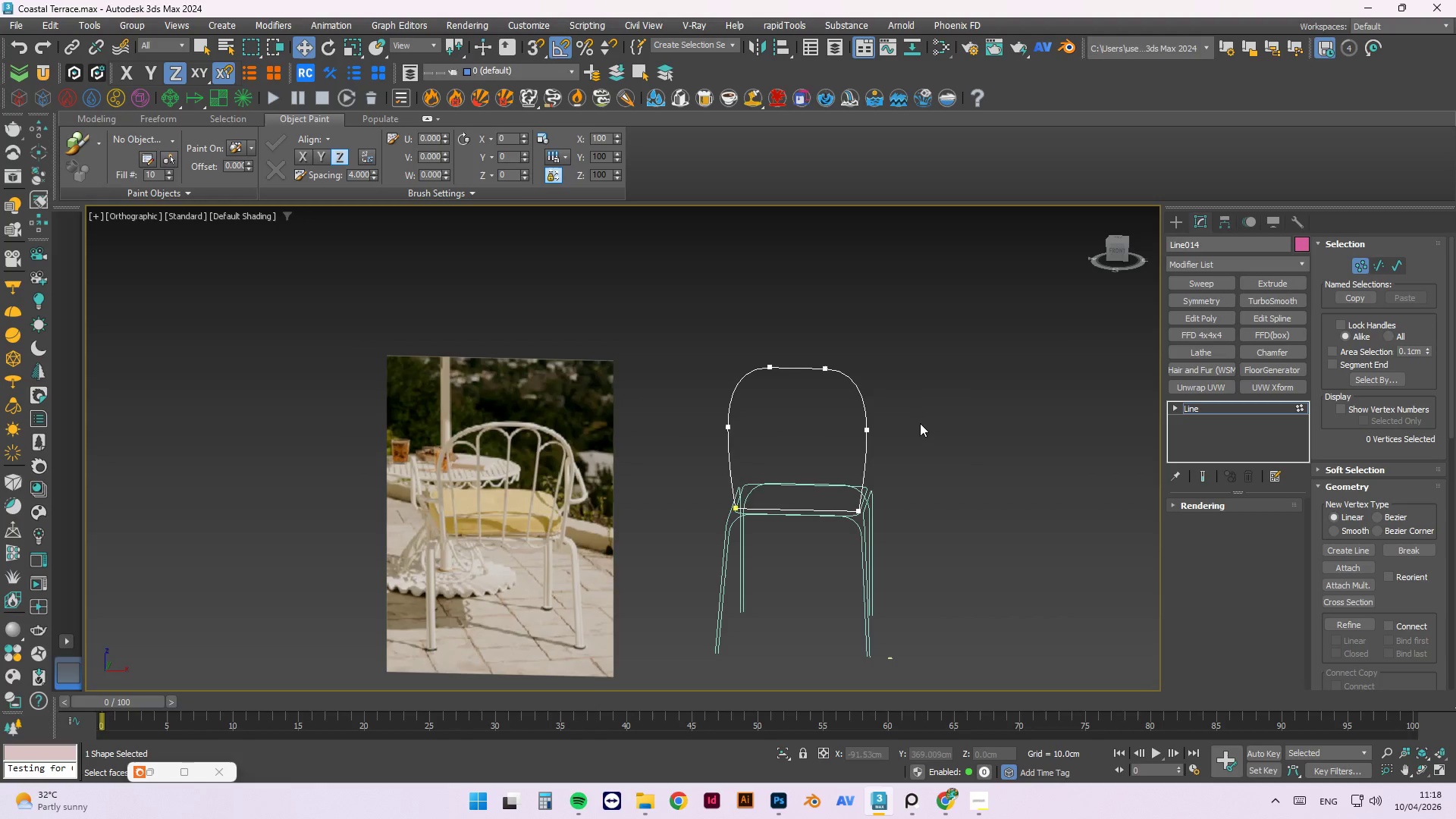 
left_click_drag(start_coordinate=[802, 428], to_coordinate=[659, 429])
 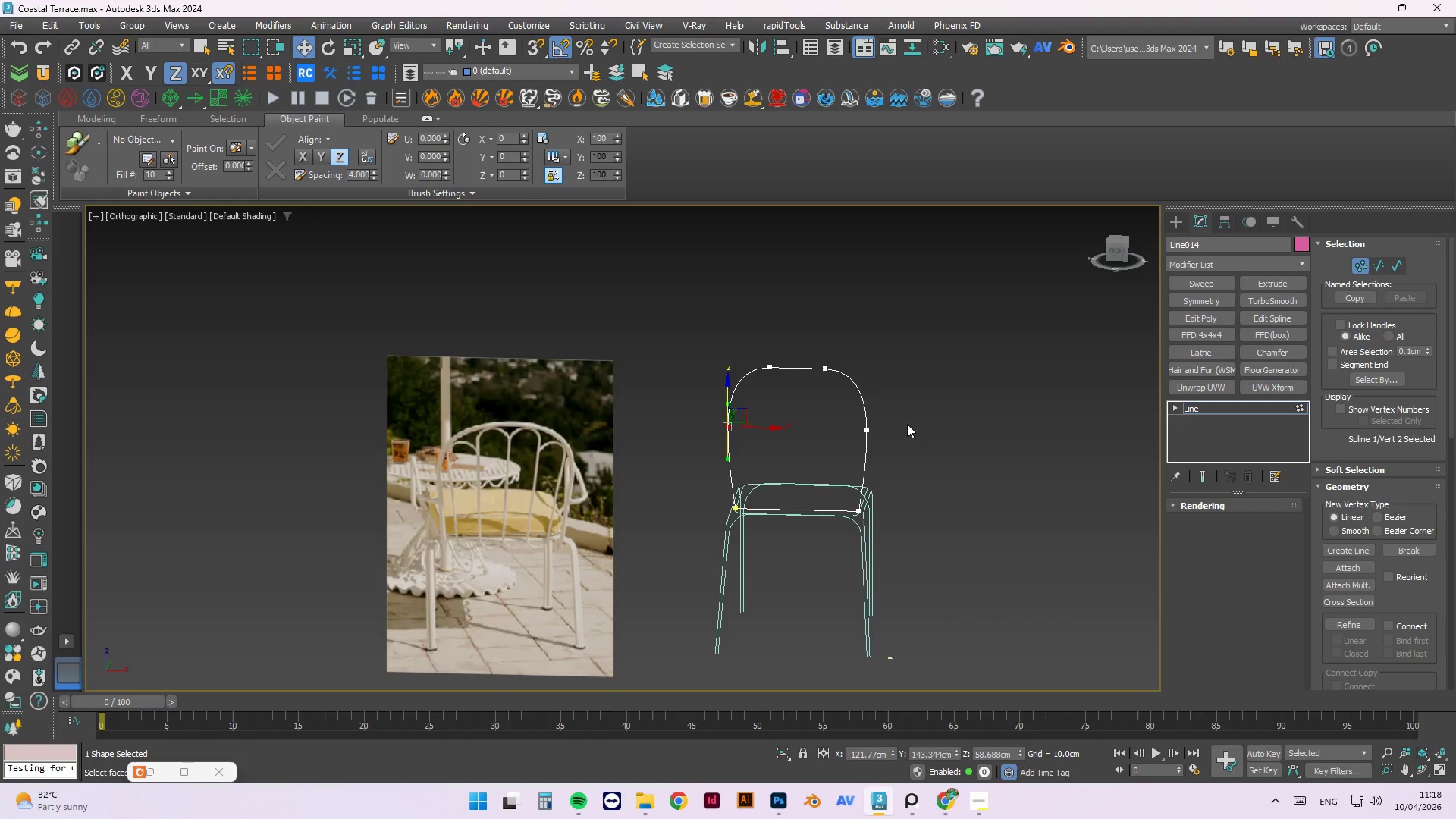 
left_click_drag(start_coordinate=[936, 406], to_coordinate=[598, 456])
 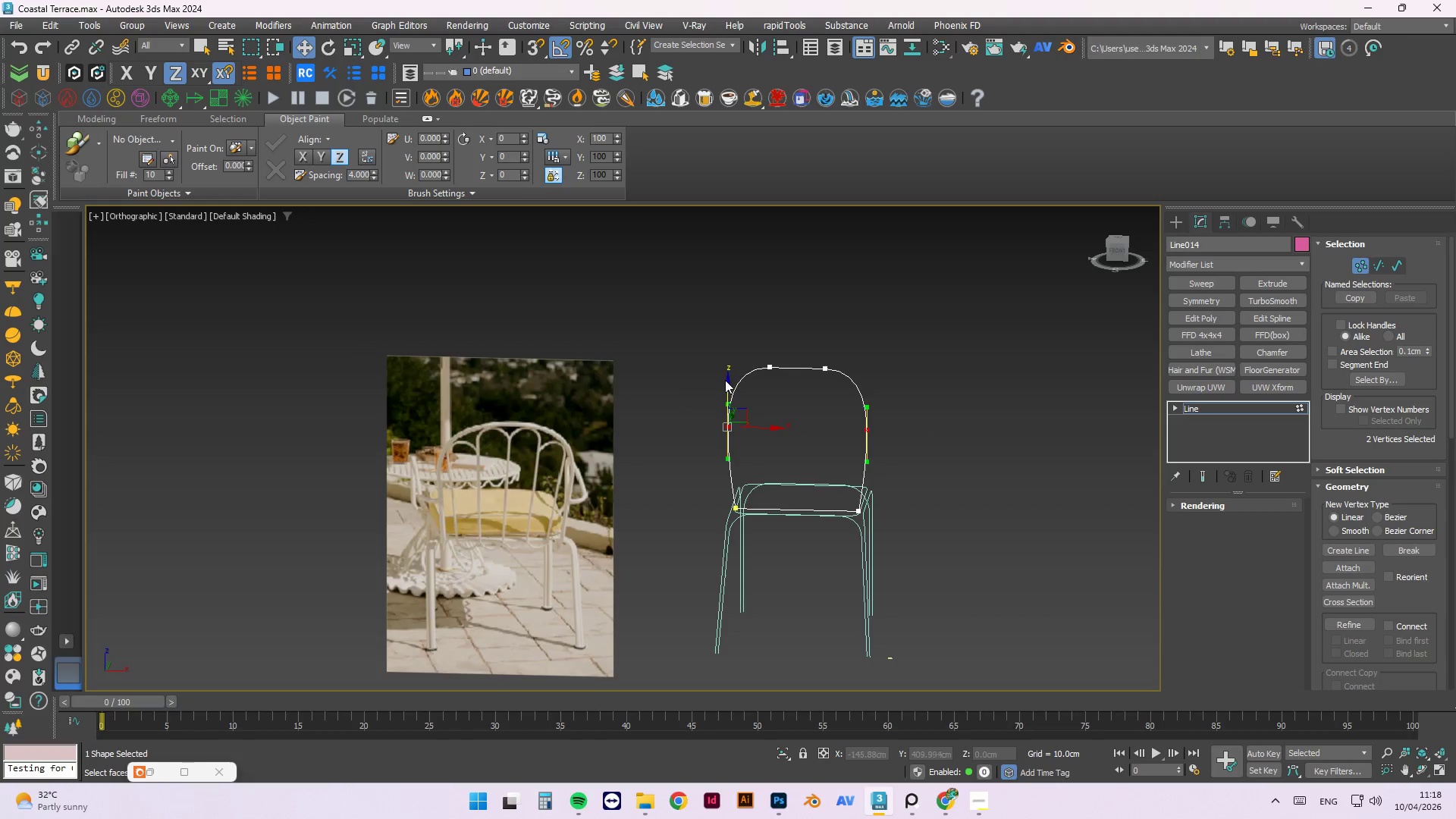 
left_click_drag(start_coordinate=[725, 382], to_coordinate=[734, 368])
 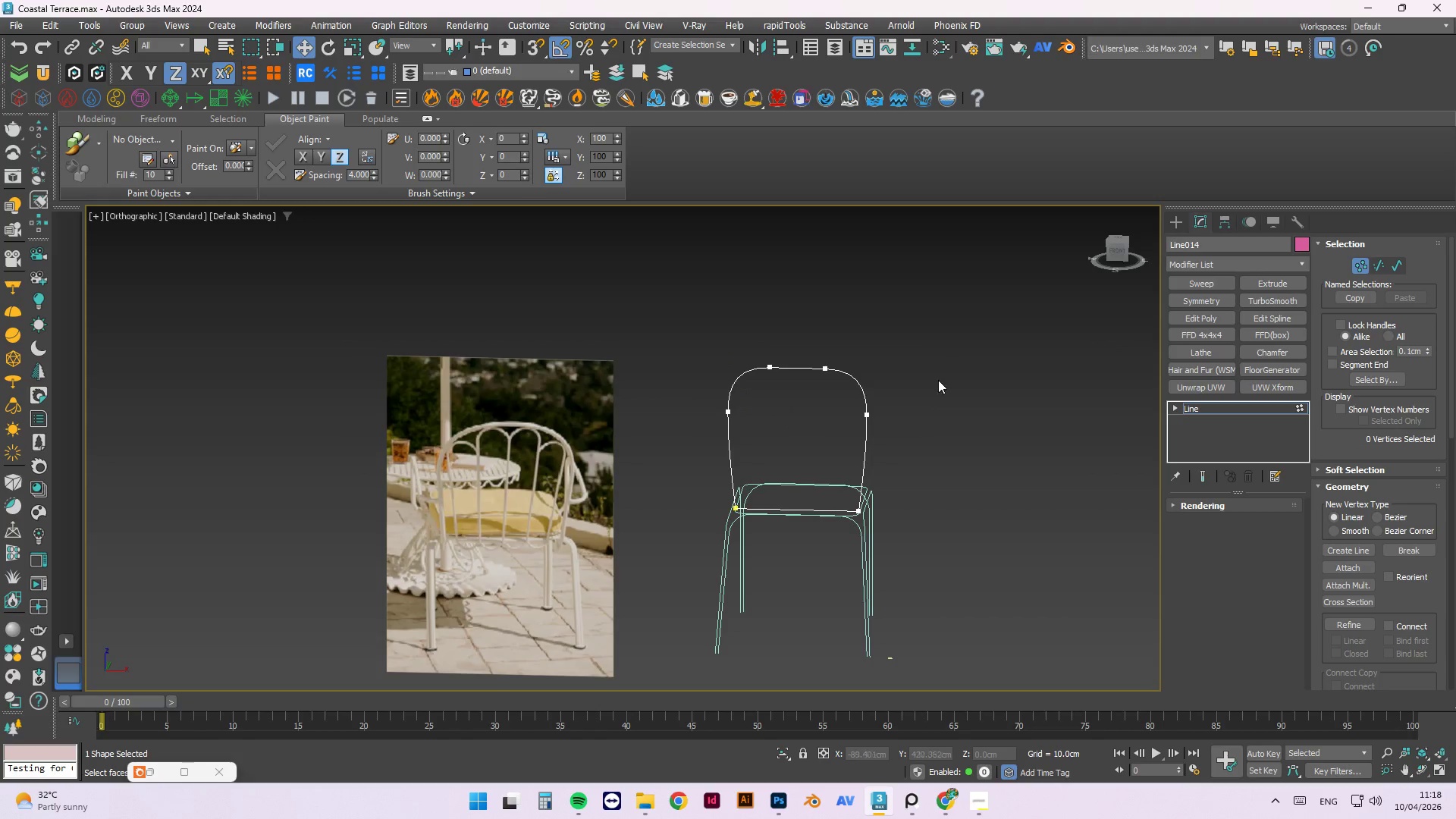 
hold_key(key=AltLeft, duration=1.5)
 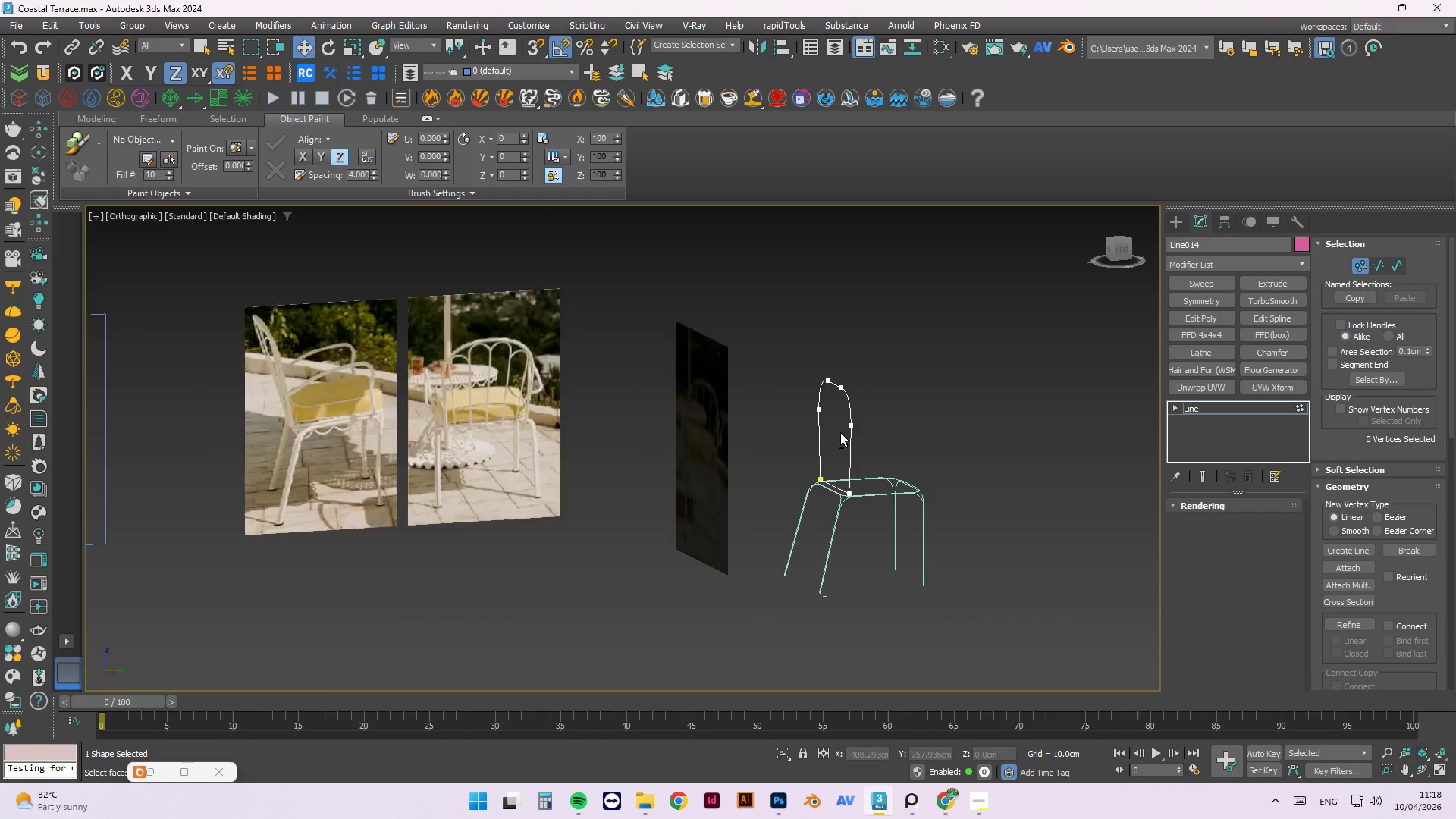 
scroll: coordinate [925, 428], scroll_direction: down, amount: 1.0
 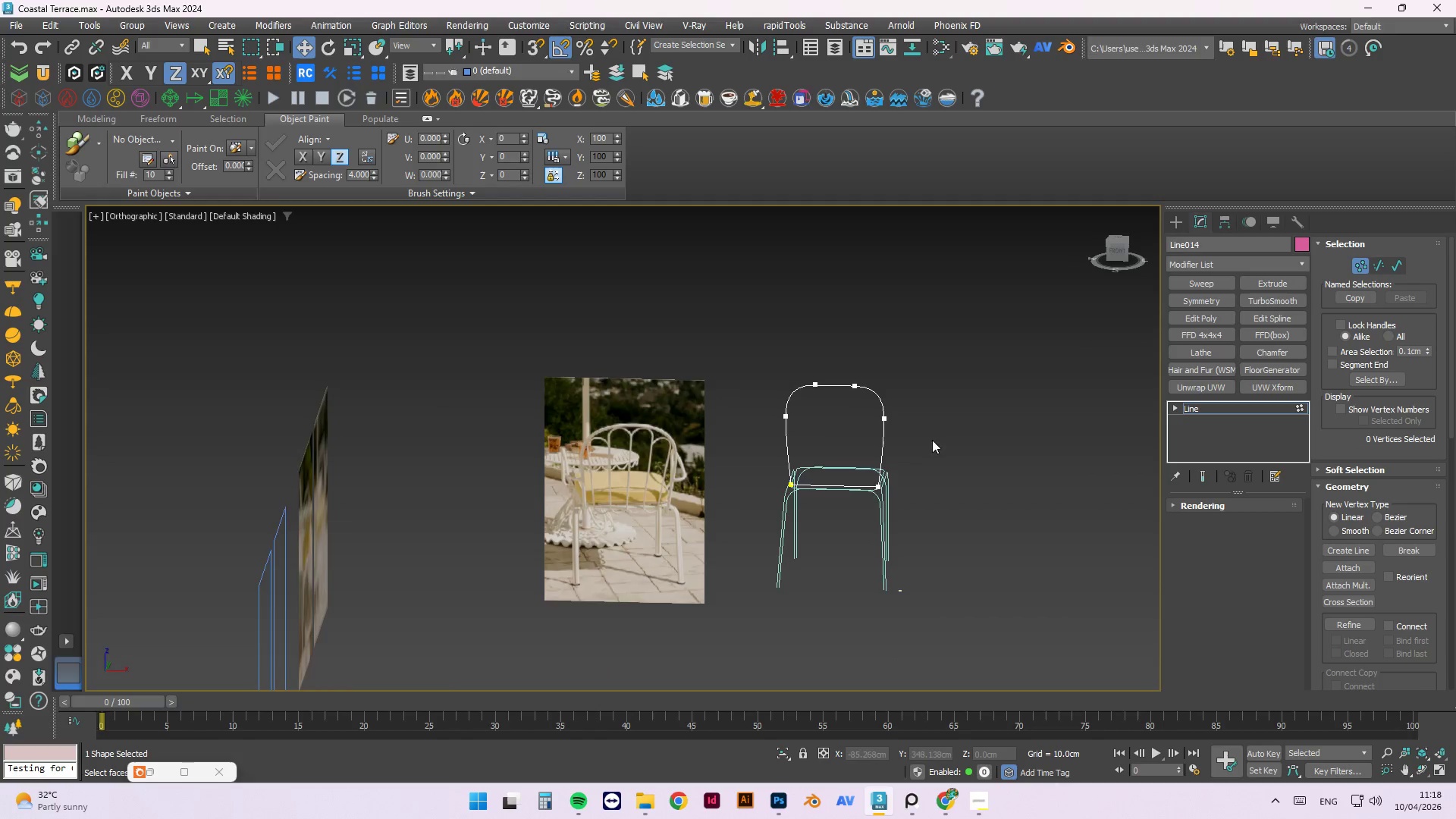 
hold_key(key=AltLeft, duration=1.5)
 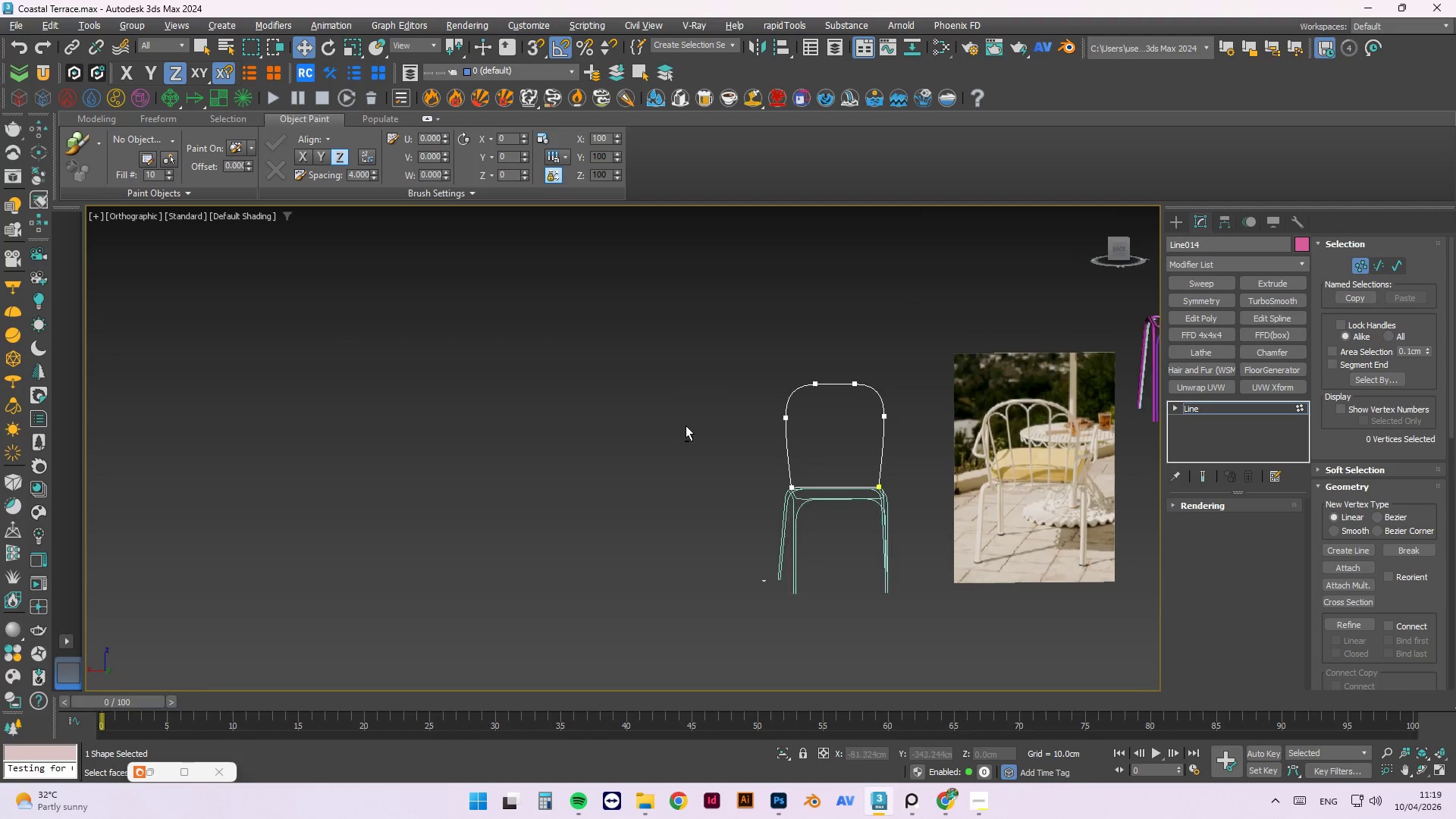 
hold_key(key=AltLeft, duration=1.5)
 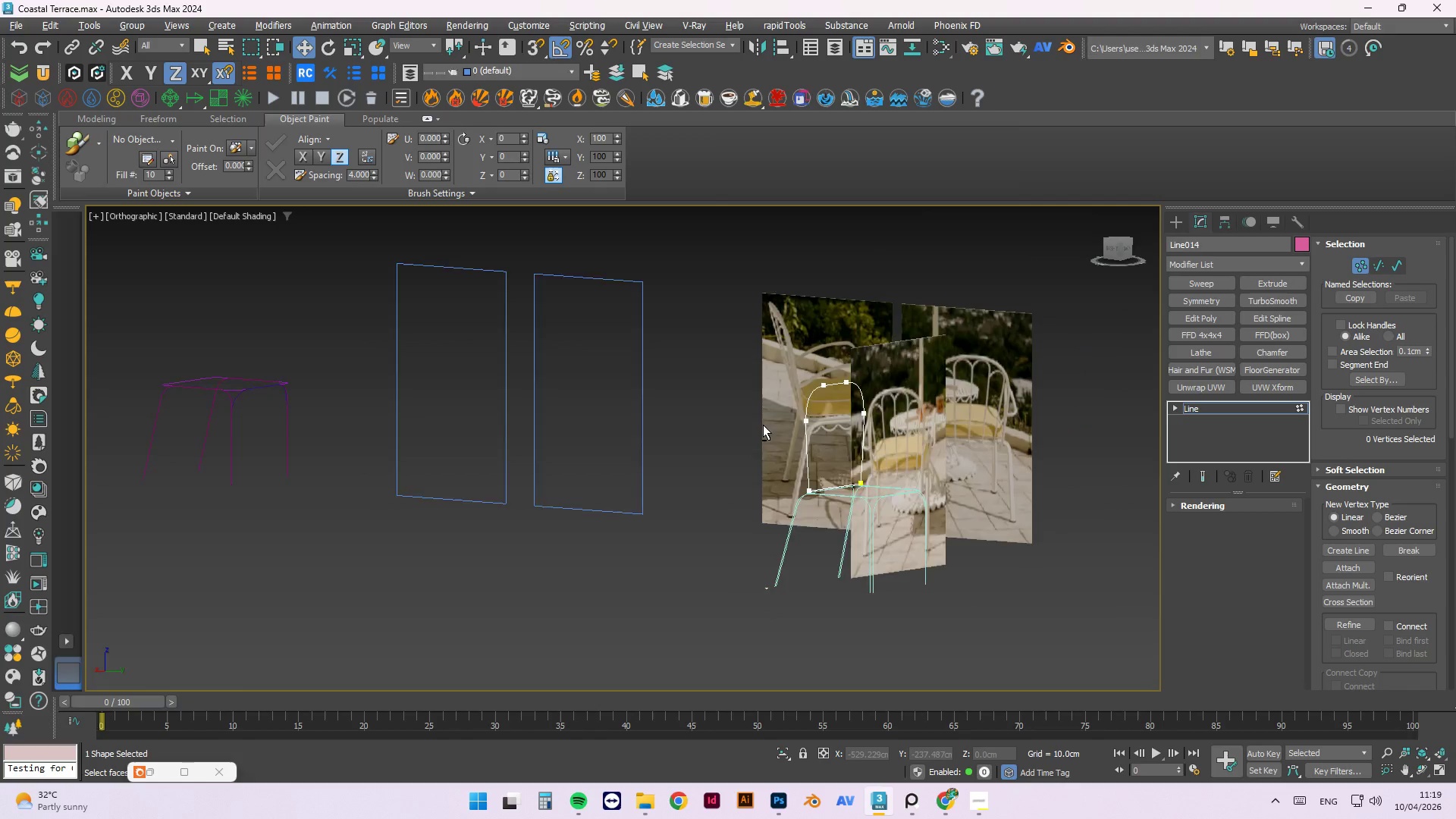 
hold_key(key=AltLeft, duration=1.53)
 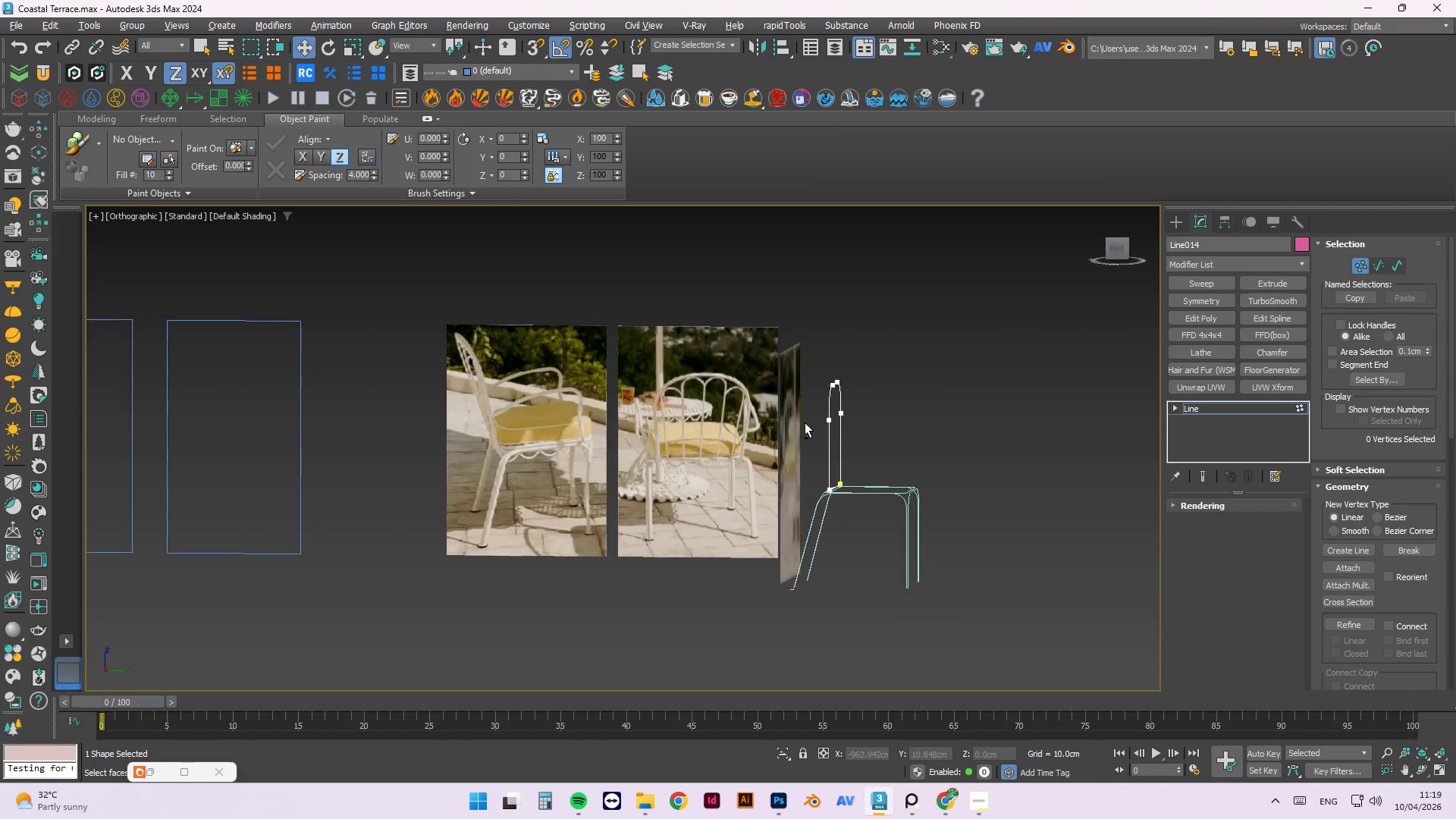 
hold_key(key=AltLeft, duration=1.52)
 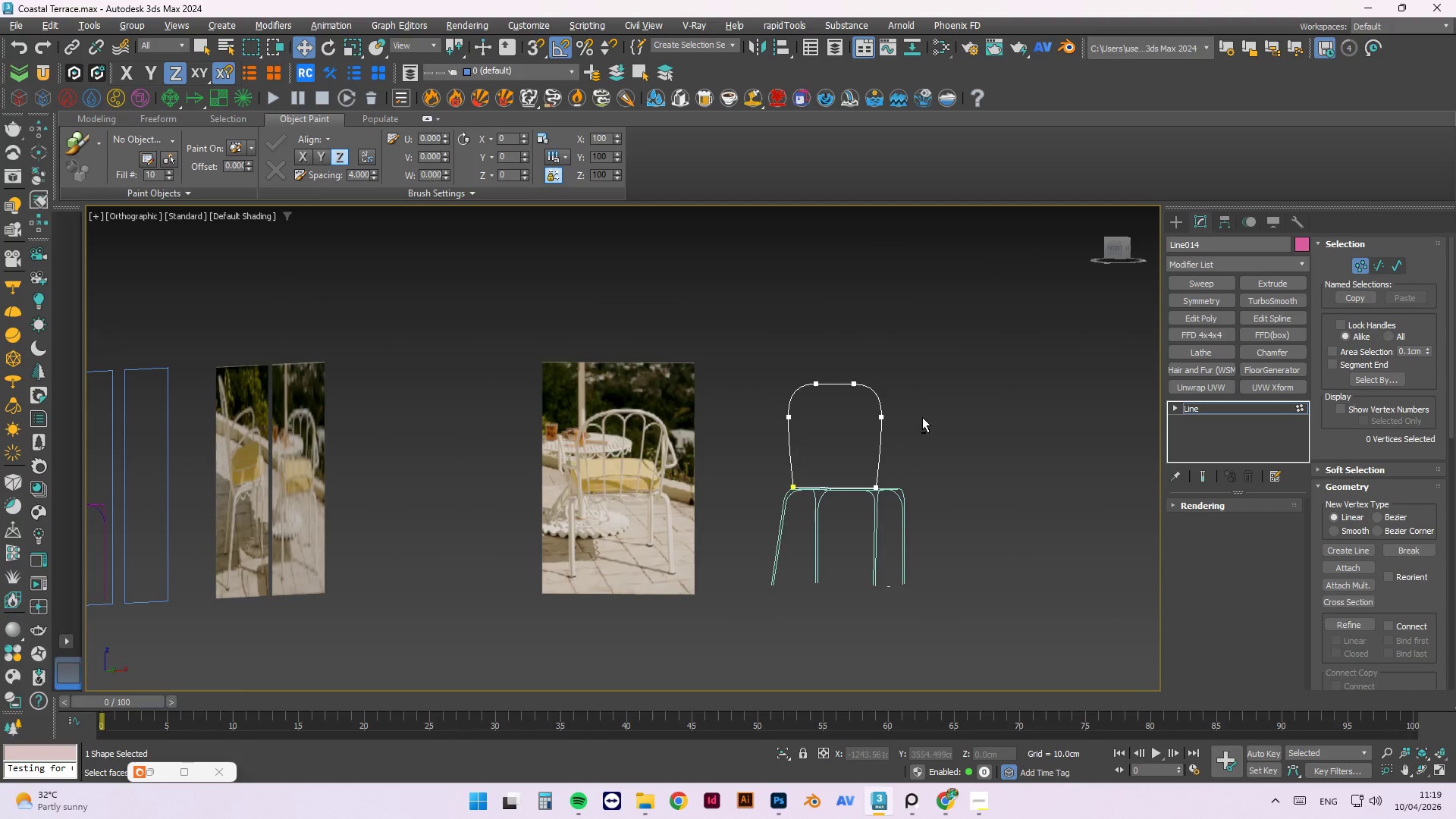 
key(Alt+AltLeft)
 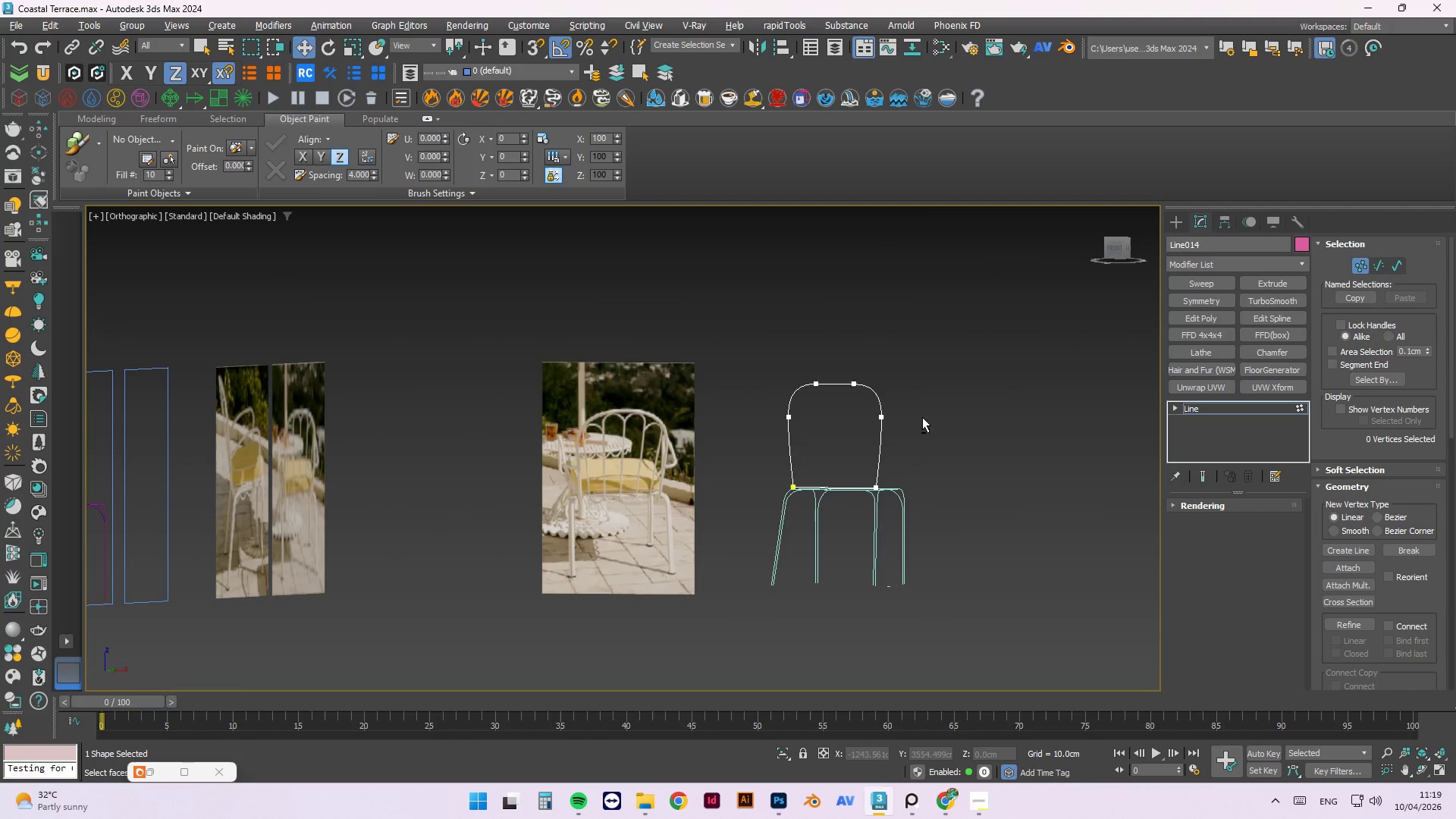 
key(Alt+AltLeft)
 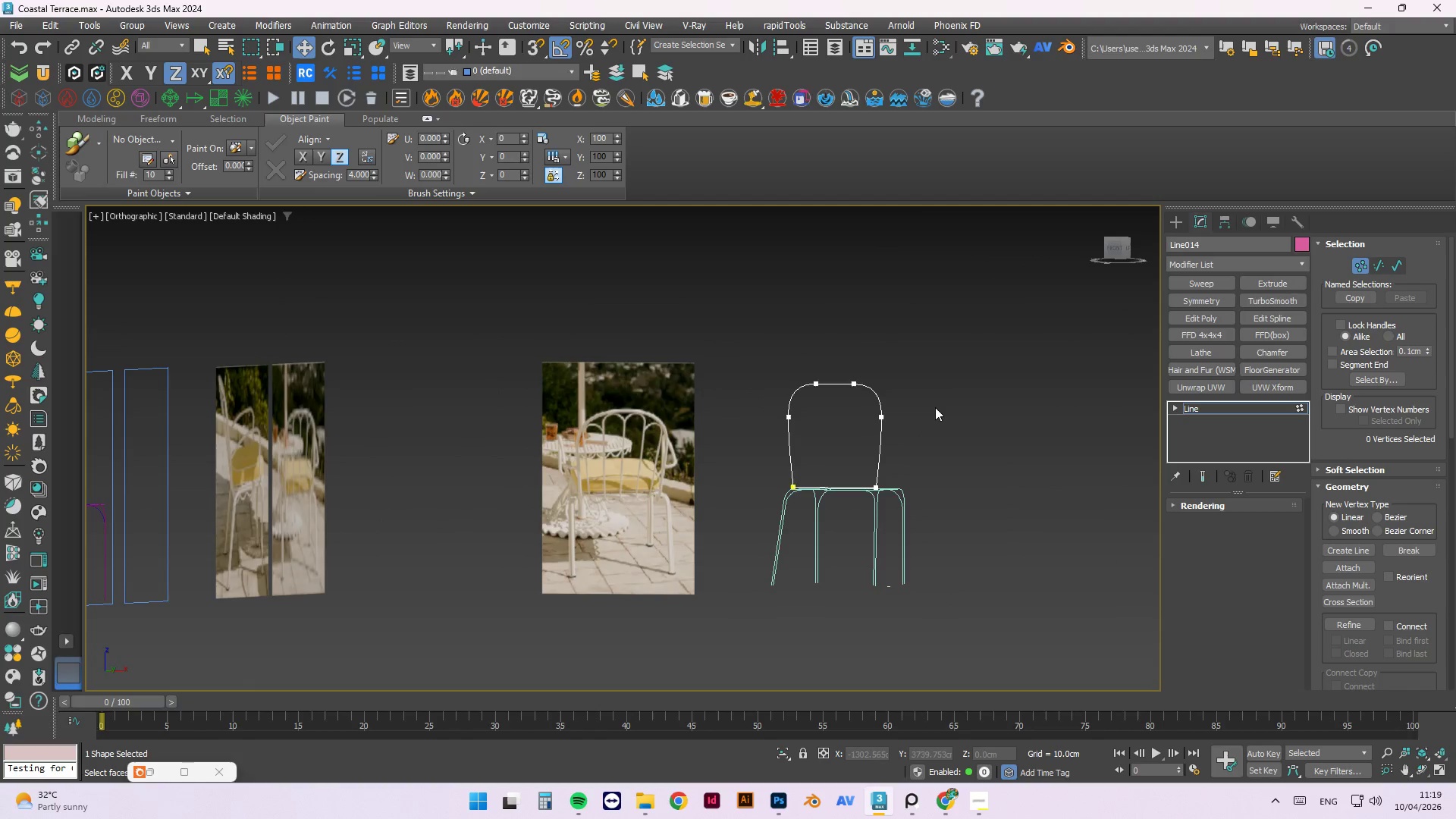 
key(Control+Z)
 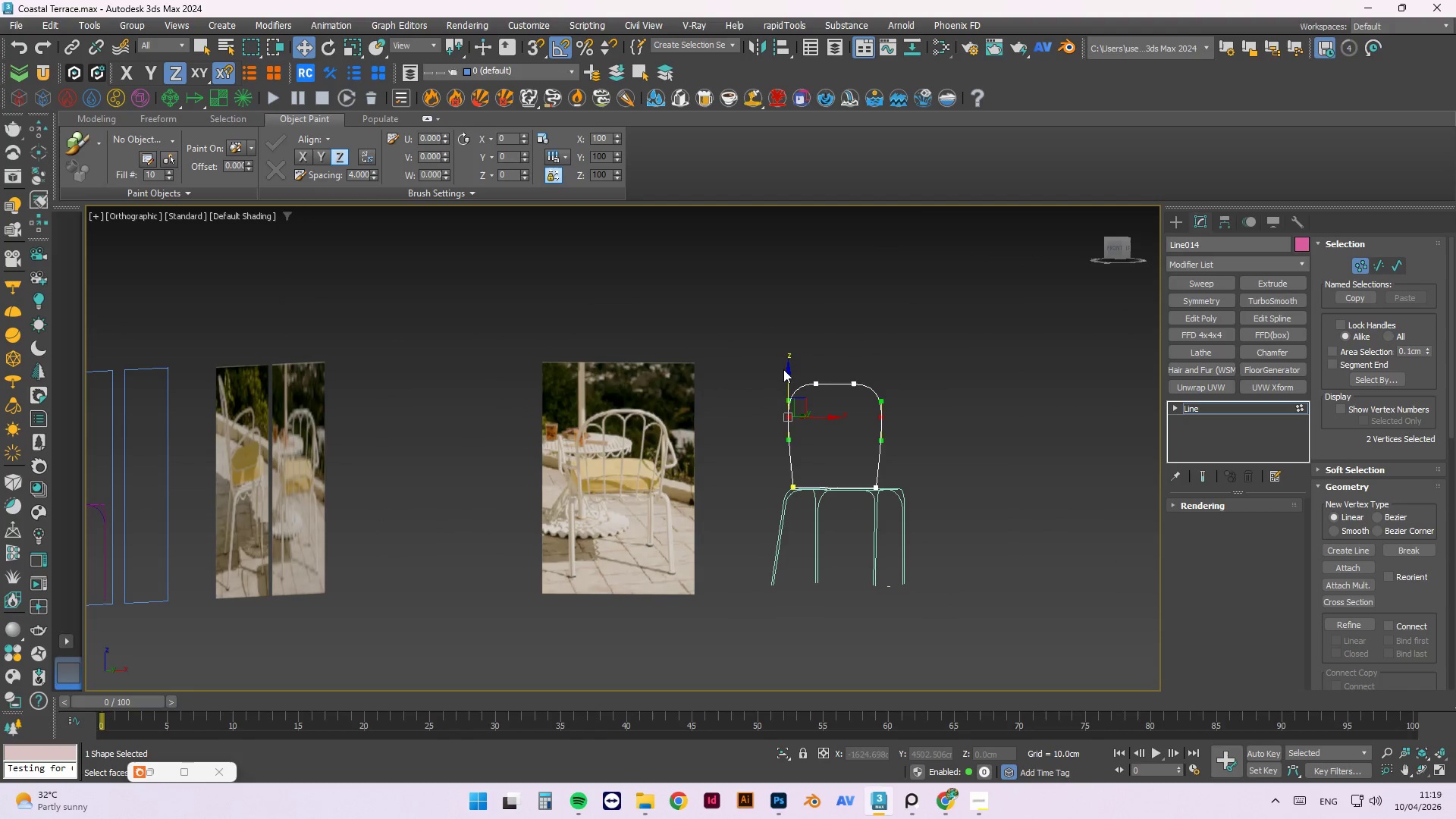 
left_click_drag(start_coordinate=[787, 373], to_coordinate=[798, 385])
 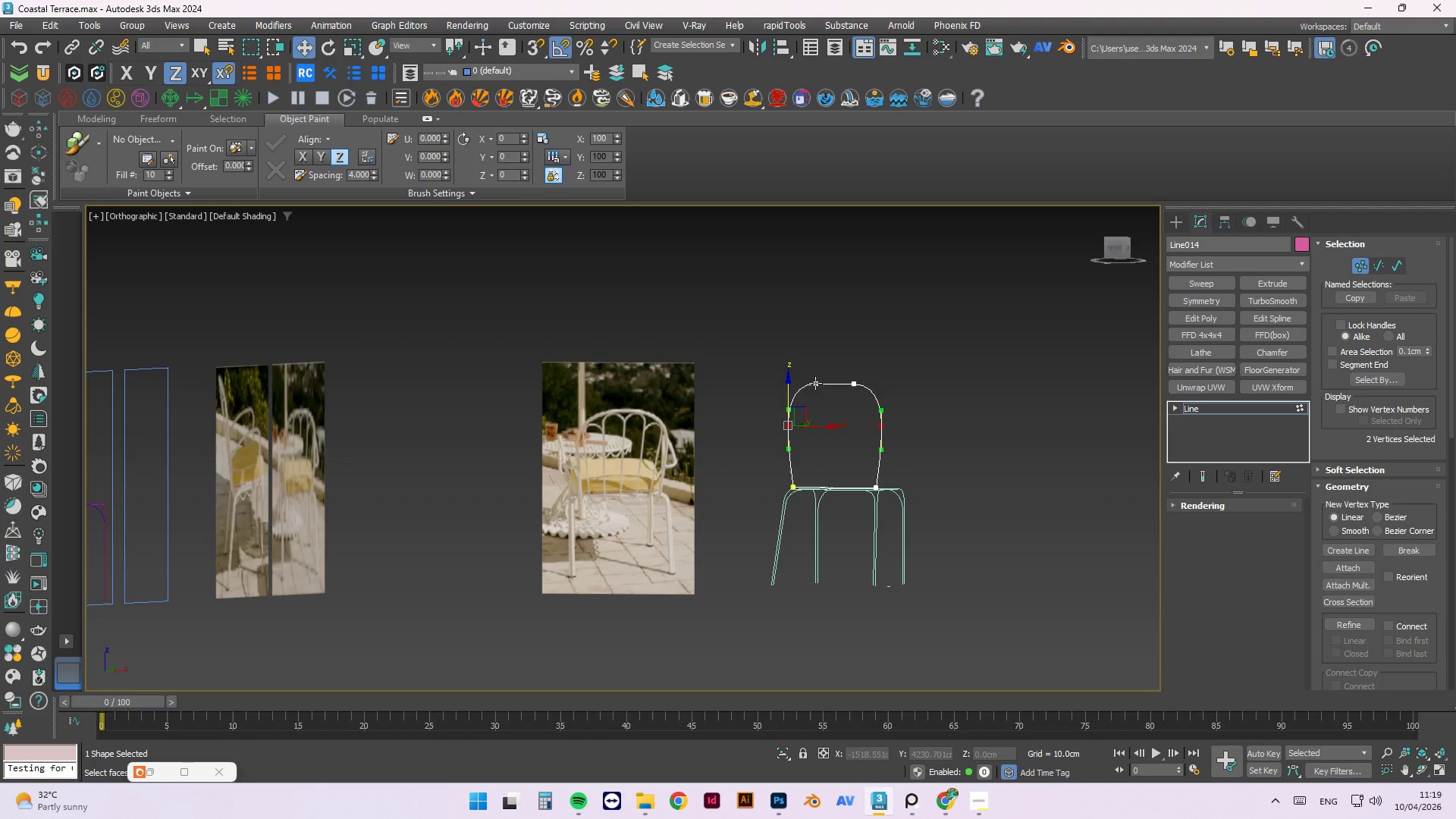 
key(Alt+ArrowRight)
 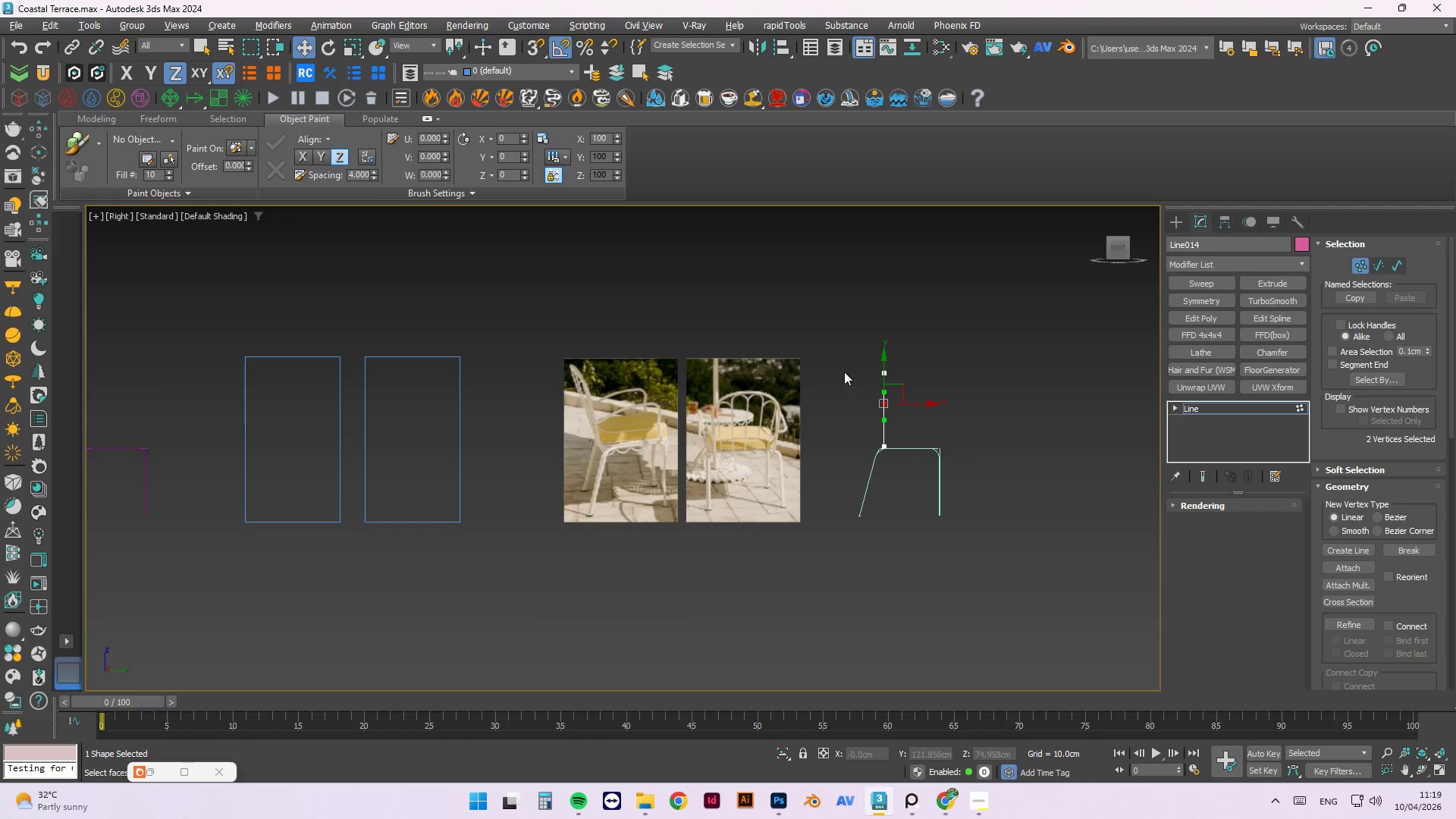 
left_click([905, 318])
 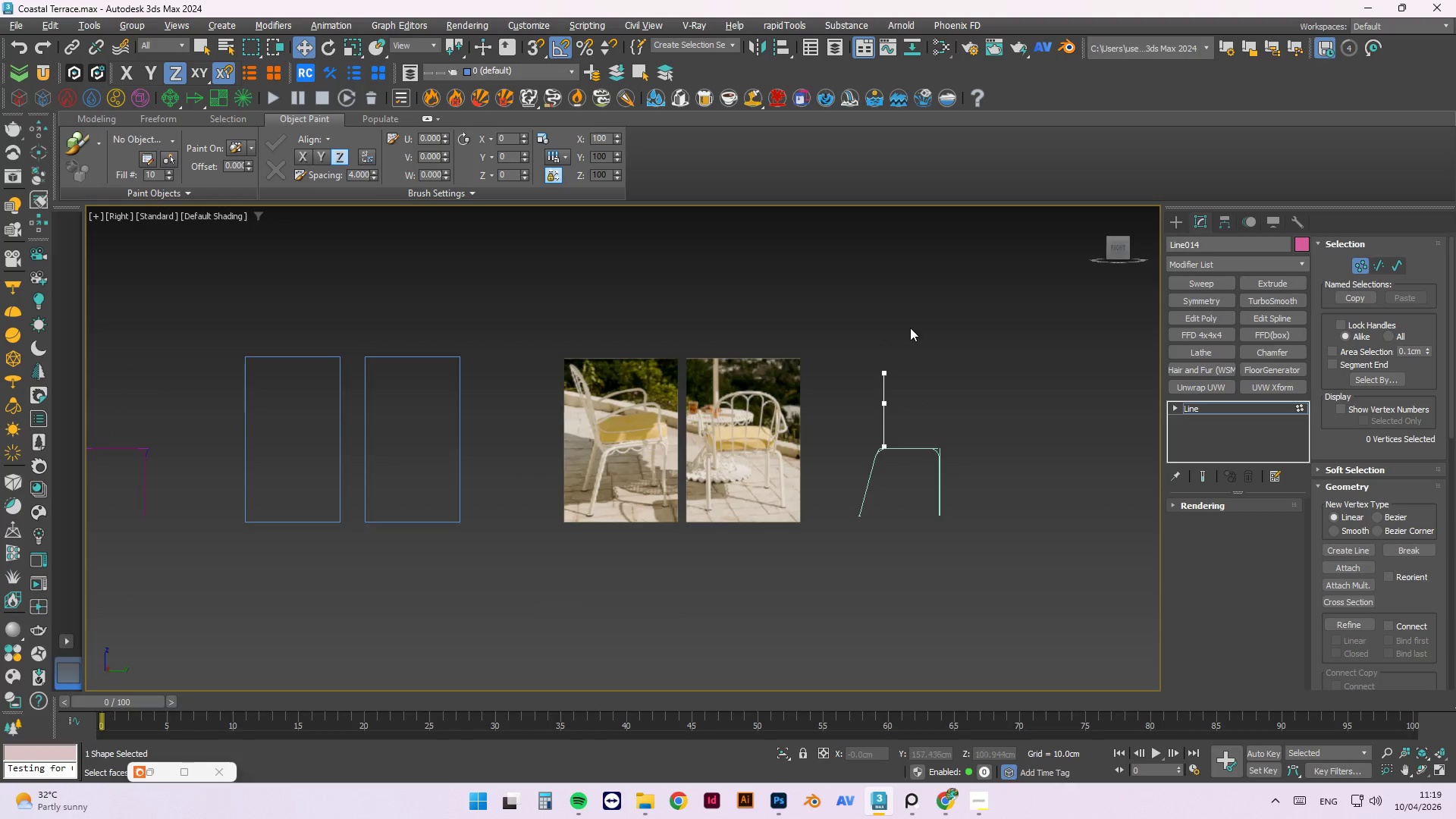 
left_click_drag(start_coordinate=[935, 329], to_coordinate=[777, 624])
 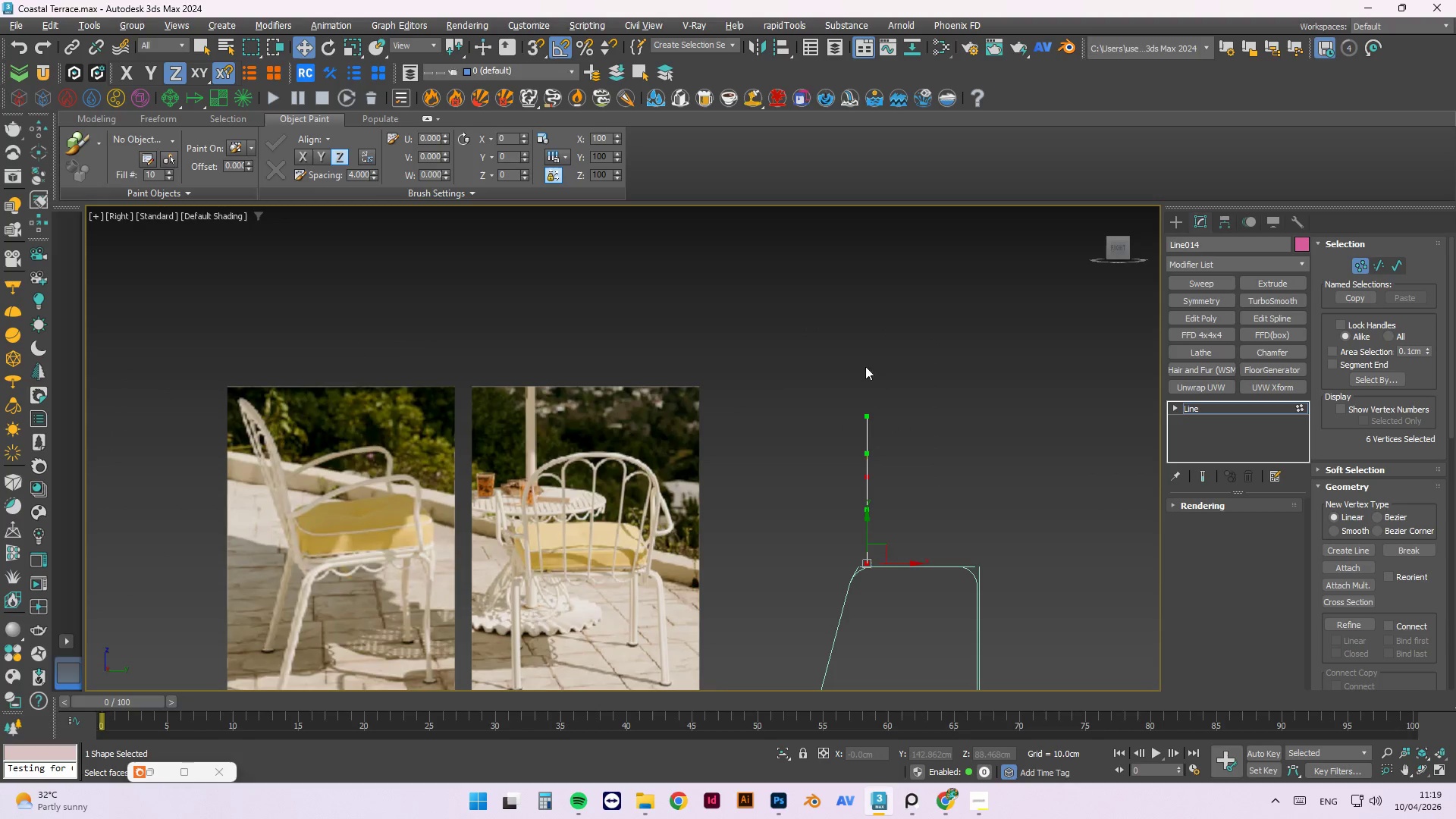 
scroll: coordinate [900, 331], scroll_direction: up, amount: 2.0
 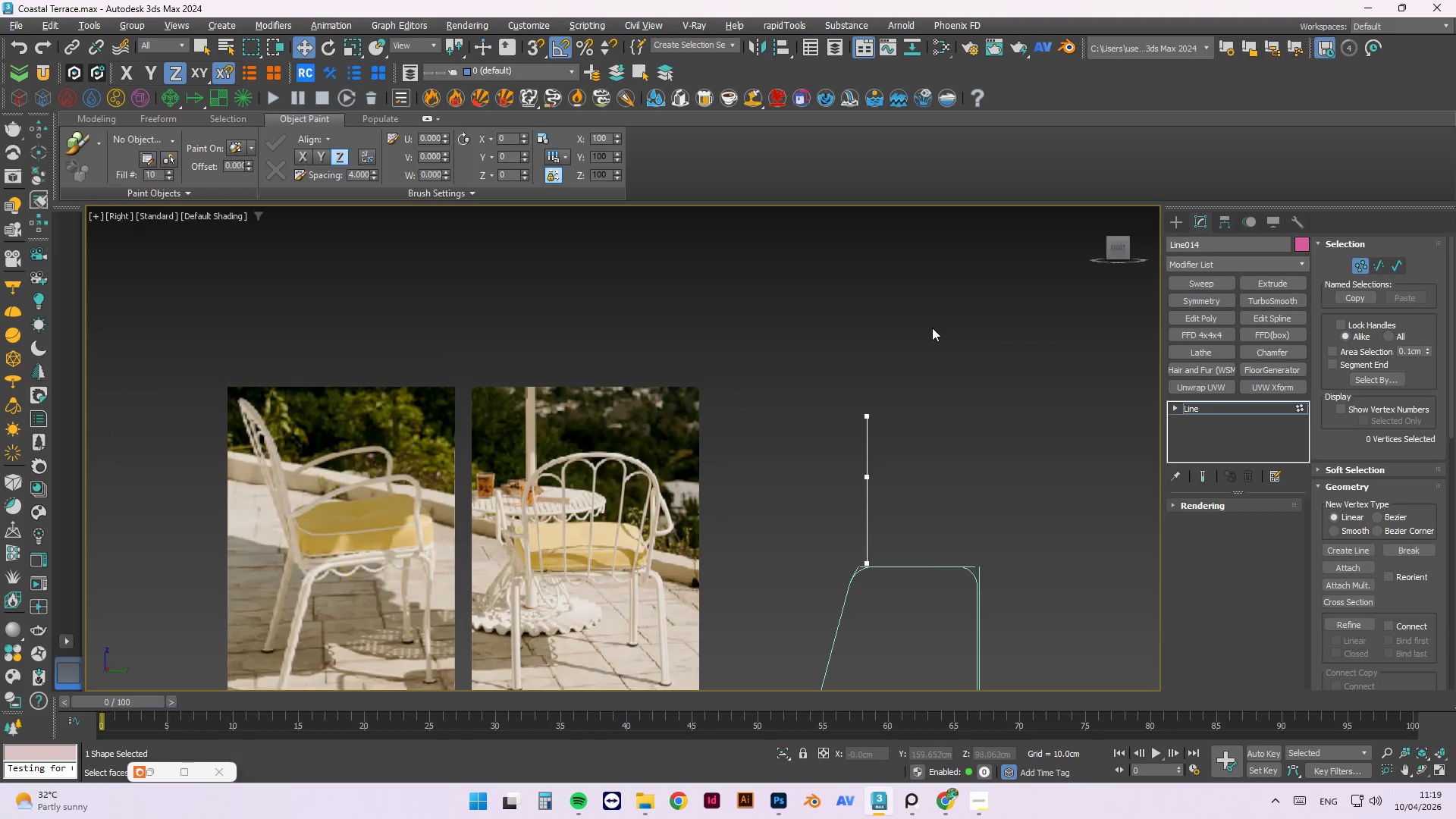 
hold_key(key=AltLeft, duration=0.84)
 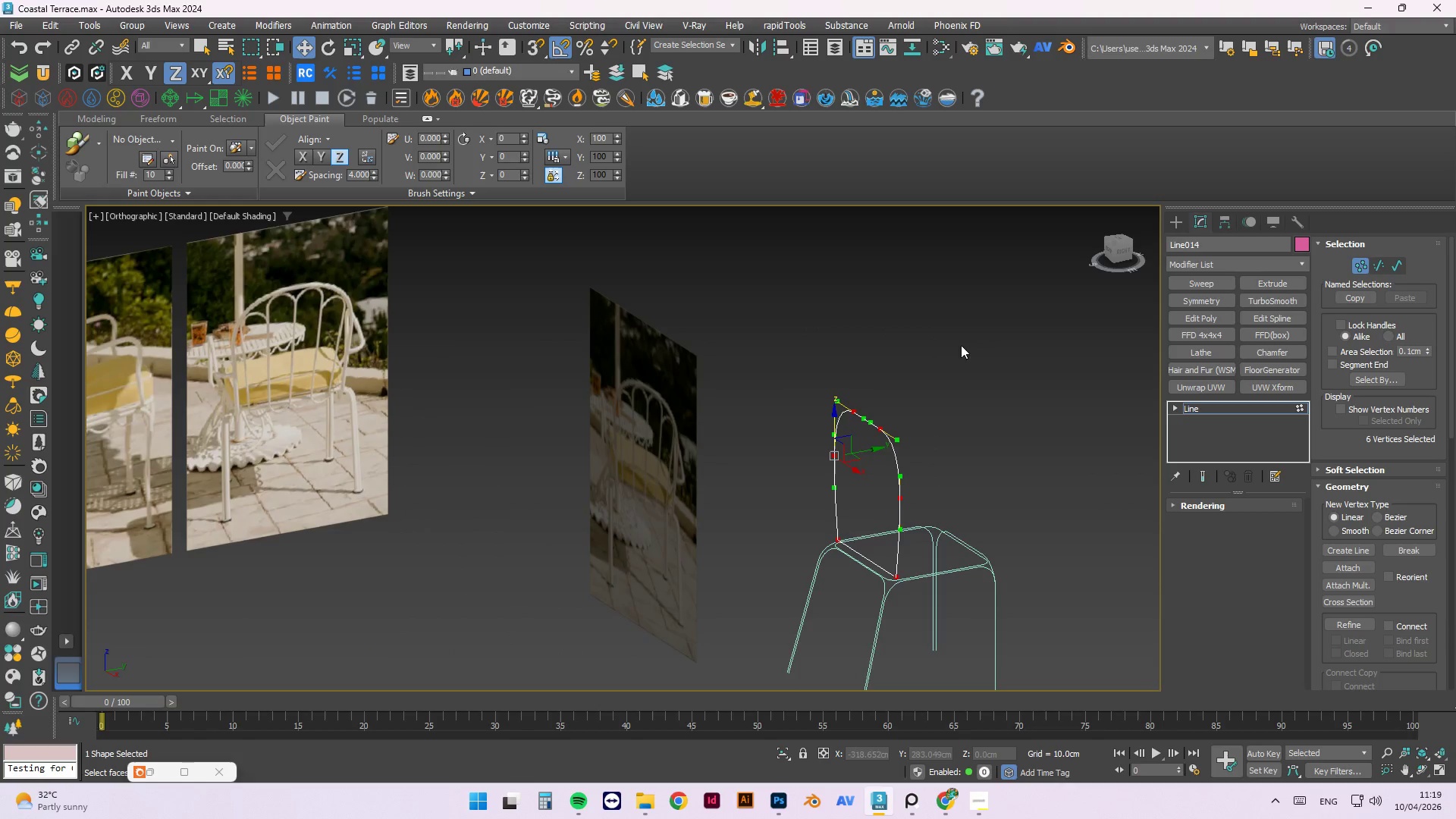 
wait(8.33)
 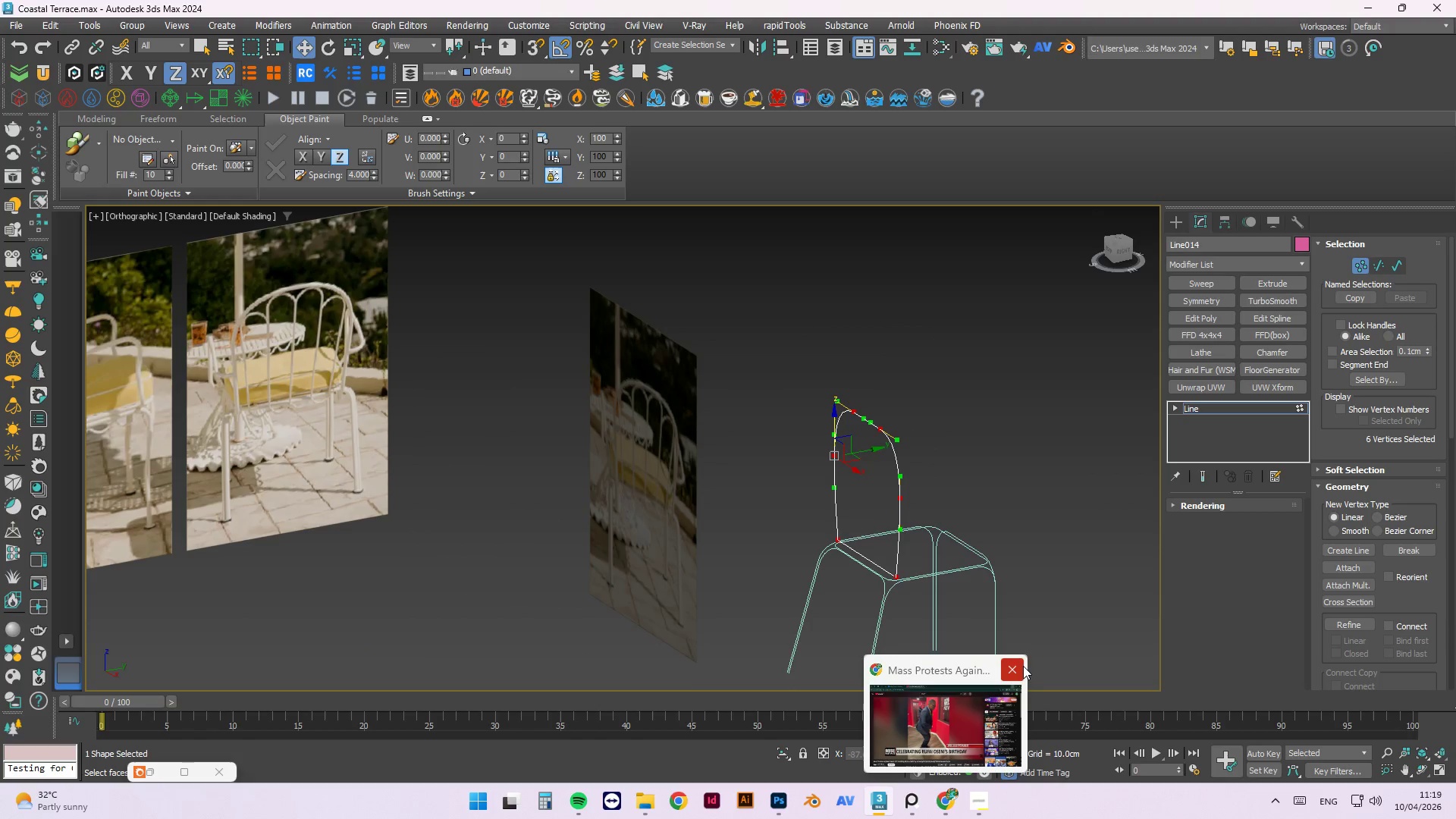 
right_click([1012, 507])
 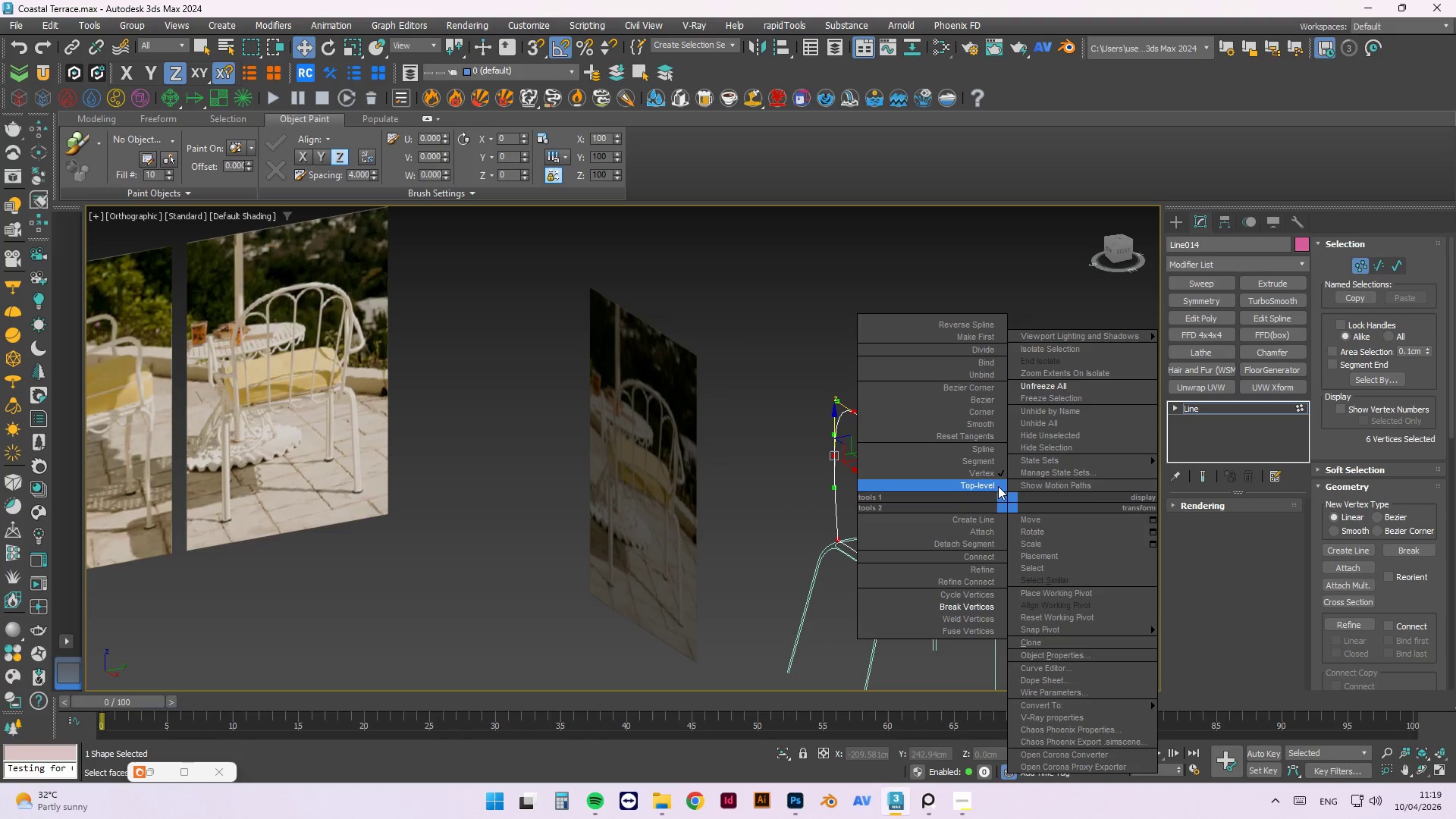 
left_click([994, 483])
 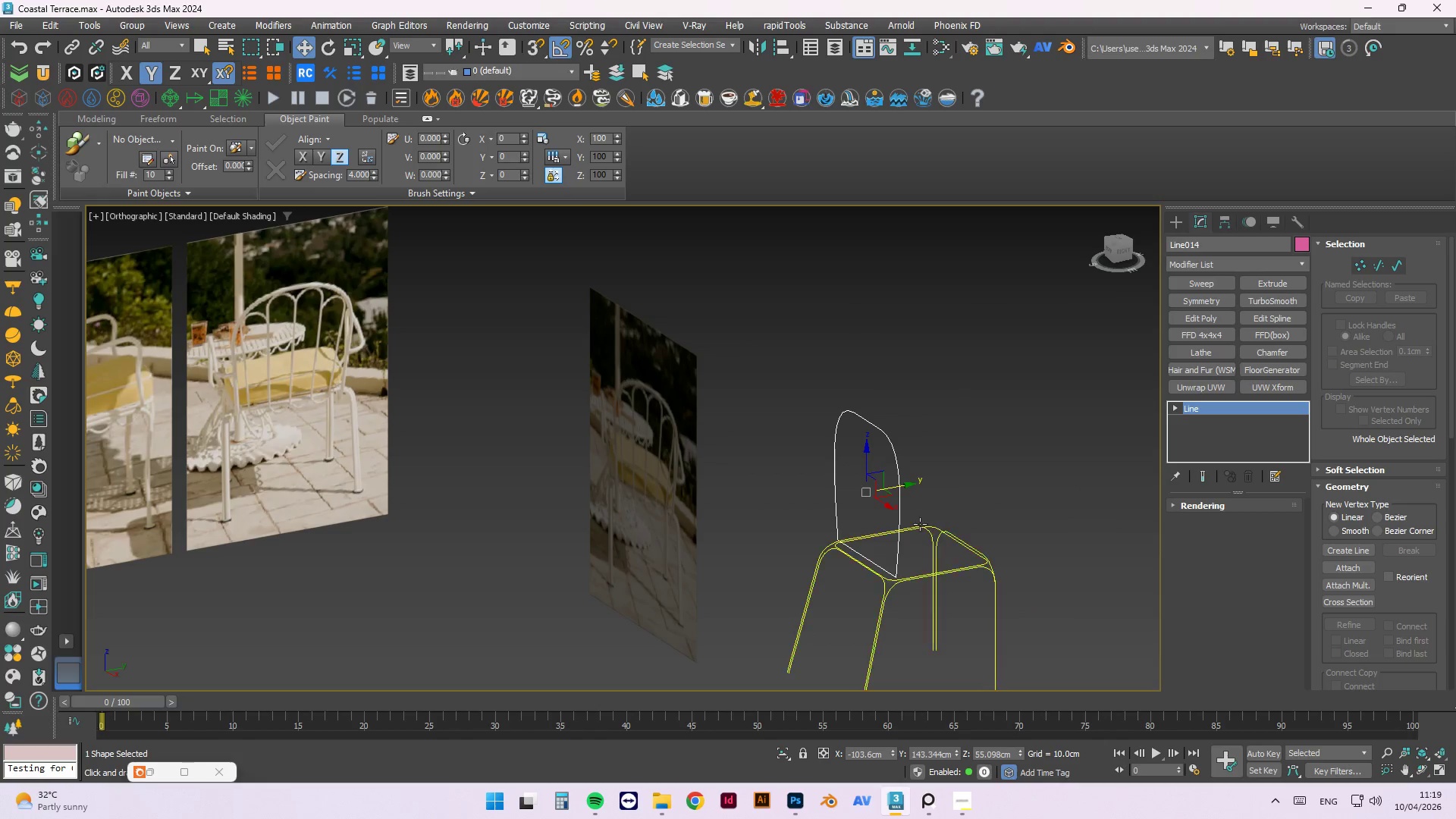 
left_click([930, 319])
 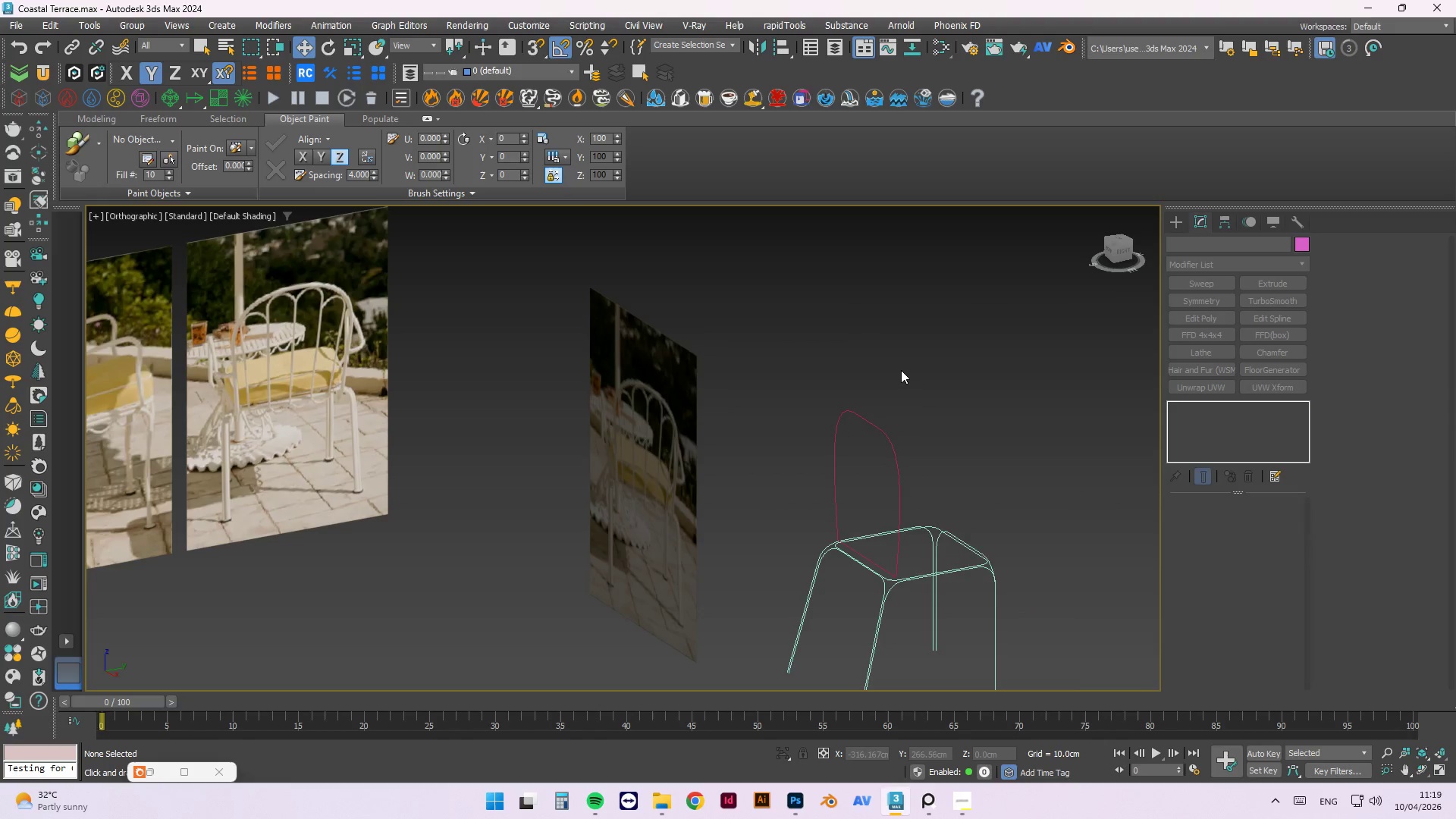 
scroll: coordinate [900, 375], scroll_direction: down, amount: 2.0
 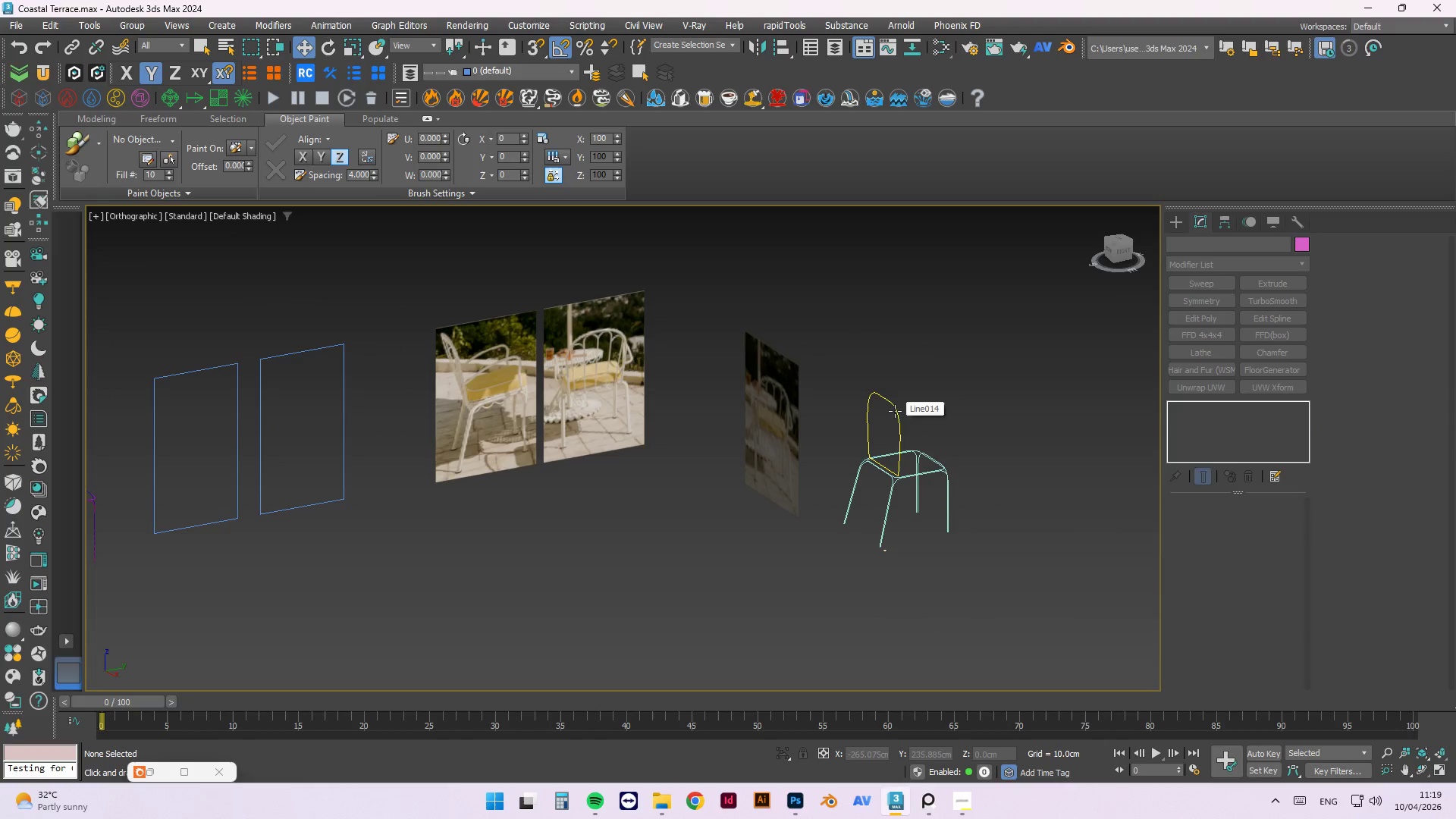 
key(Alt+ArrowRight)
 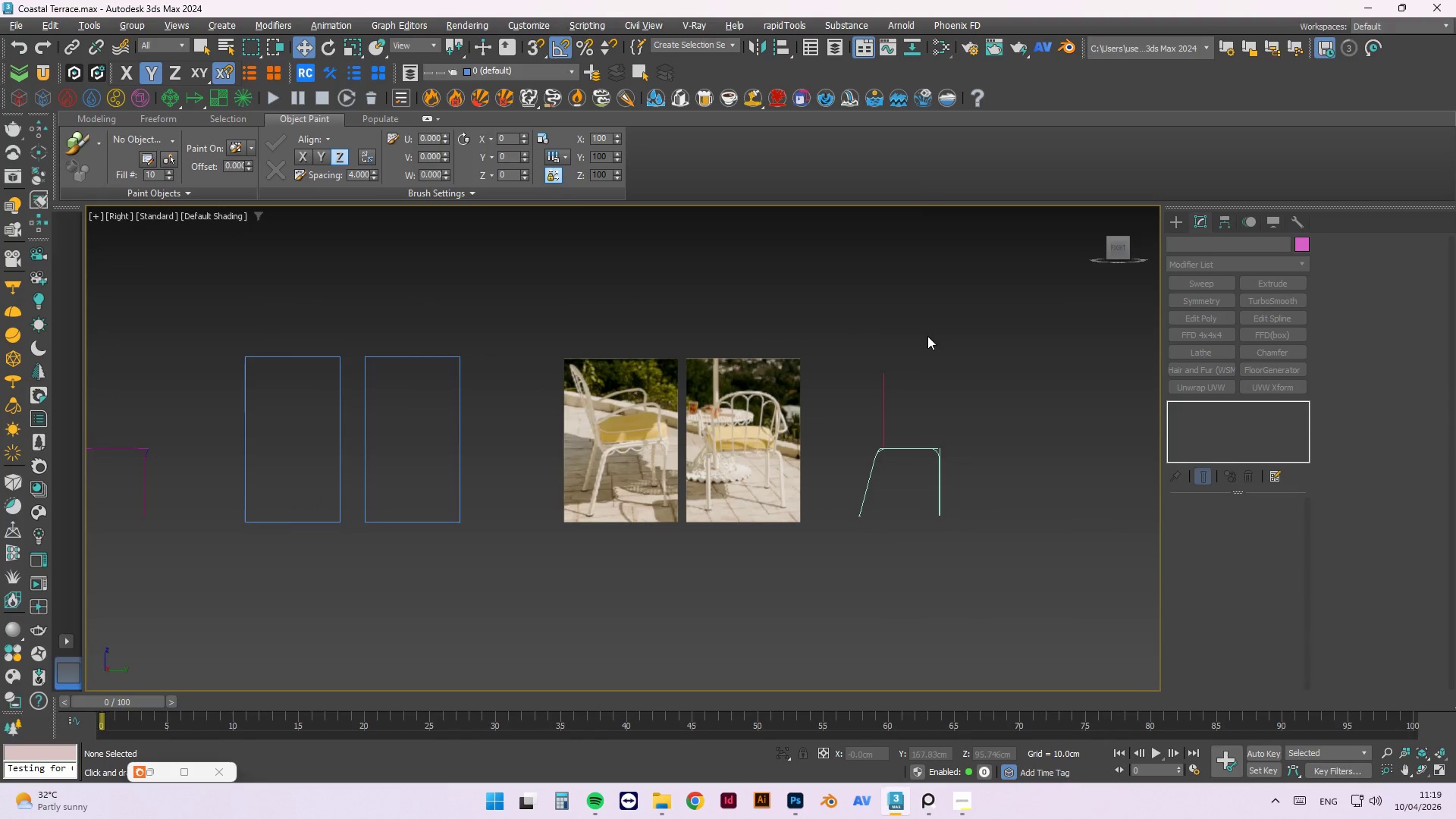 
left_click([886, 385])
 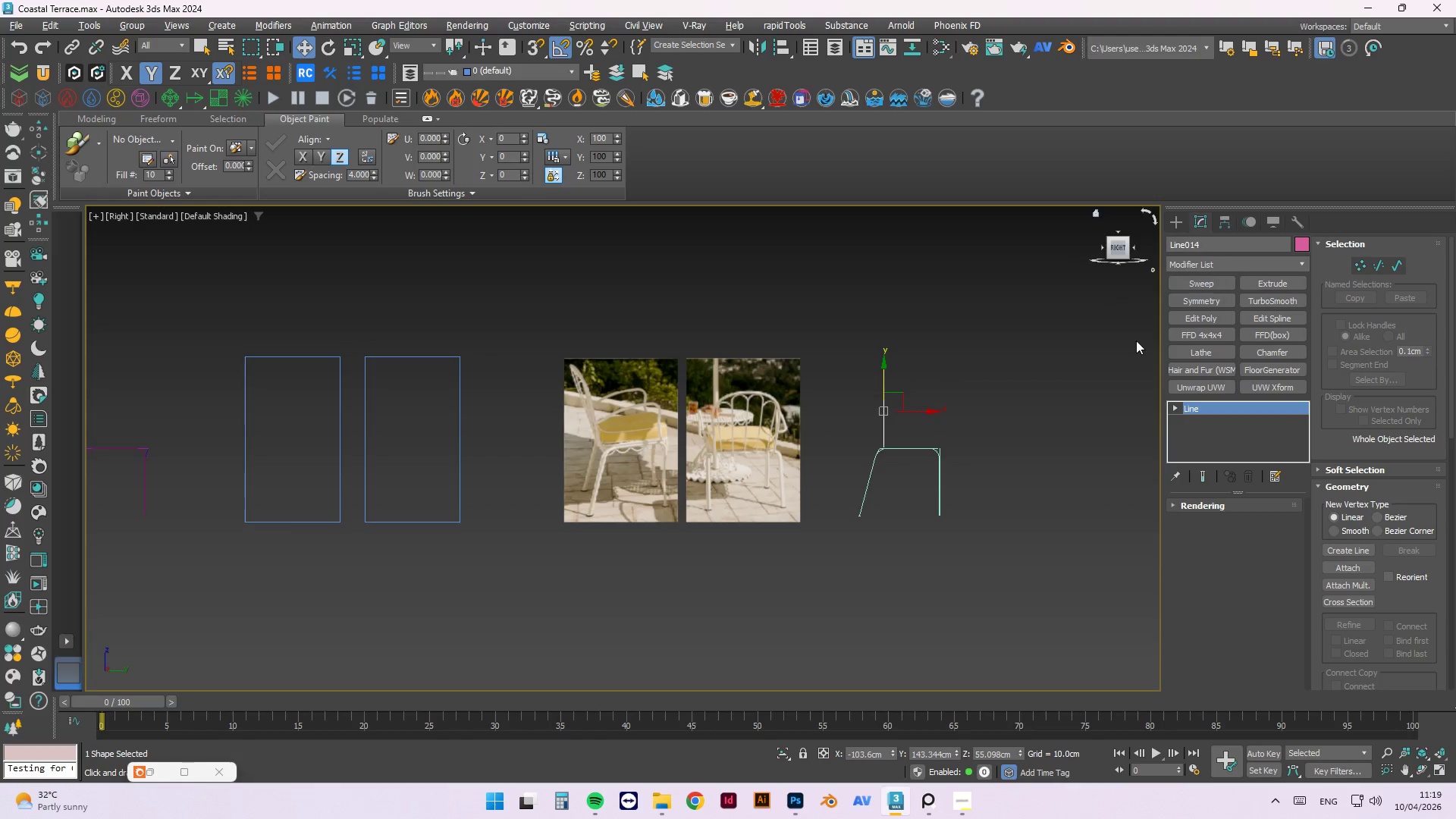 
scroll: coordinate [873, 366], scroll_direction: up, amount: 1.0
 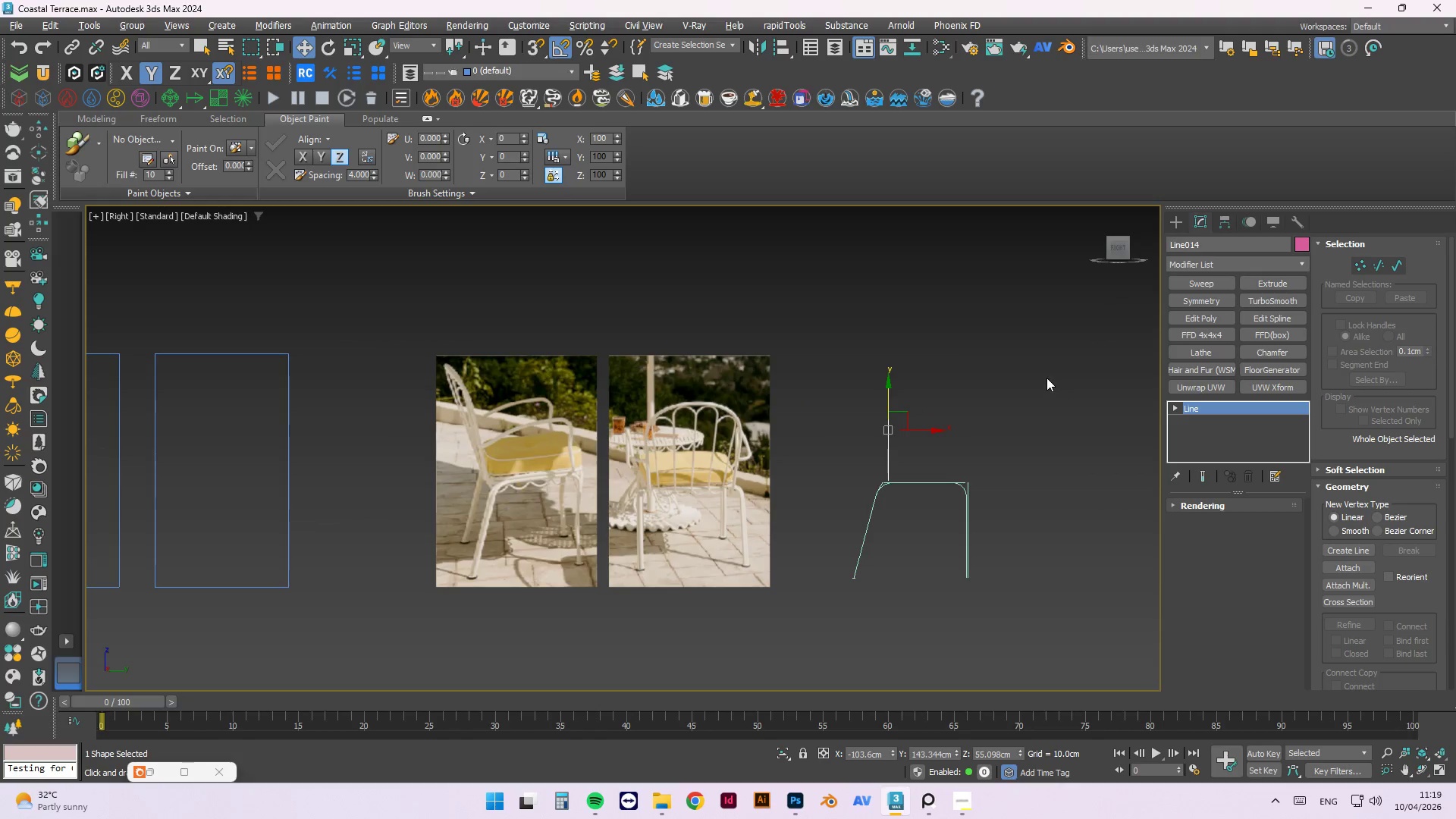 
hold_key(key=AltLeft, duration=0.92)
 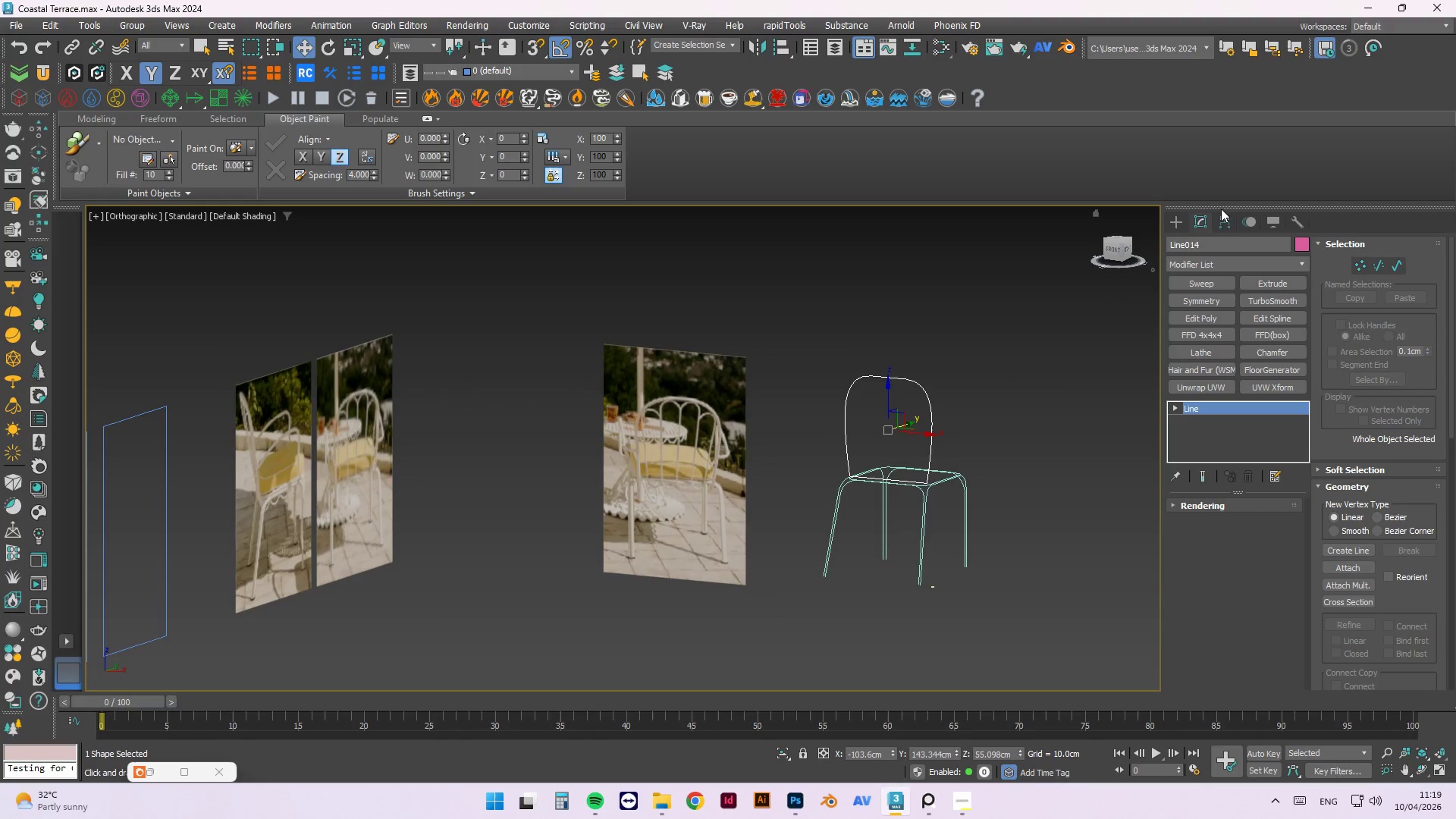 
left_click([1224, 218])
 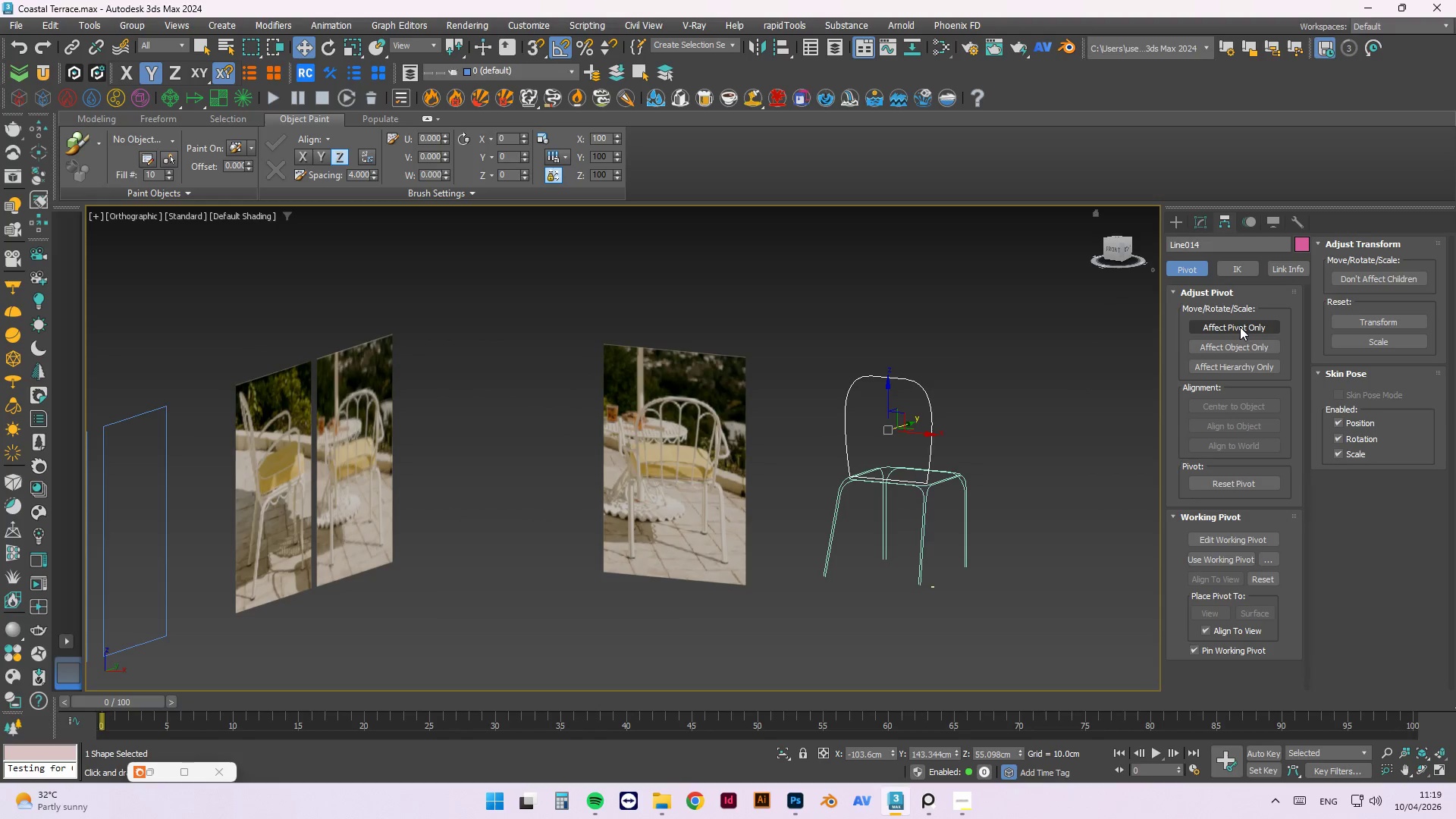 
left_click([1240, 327])
 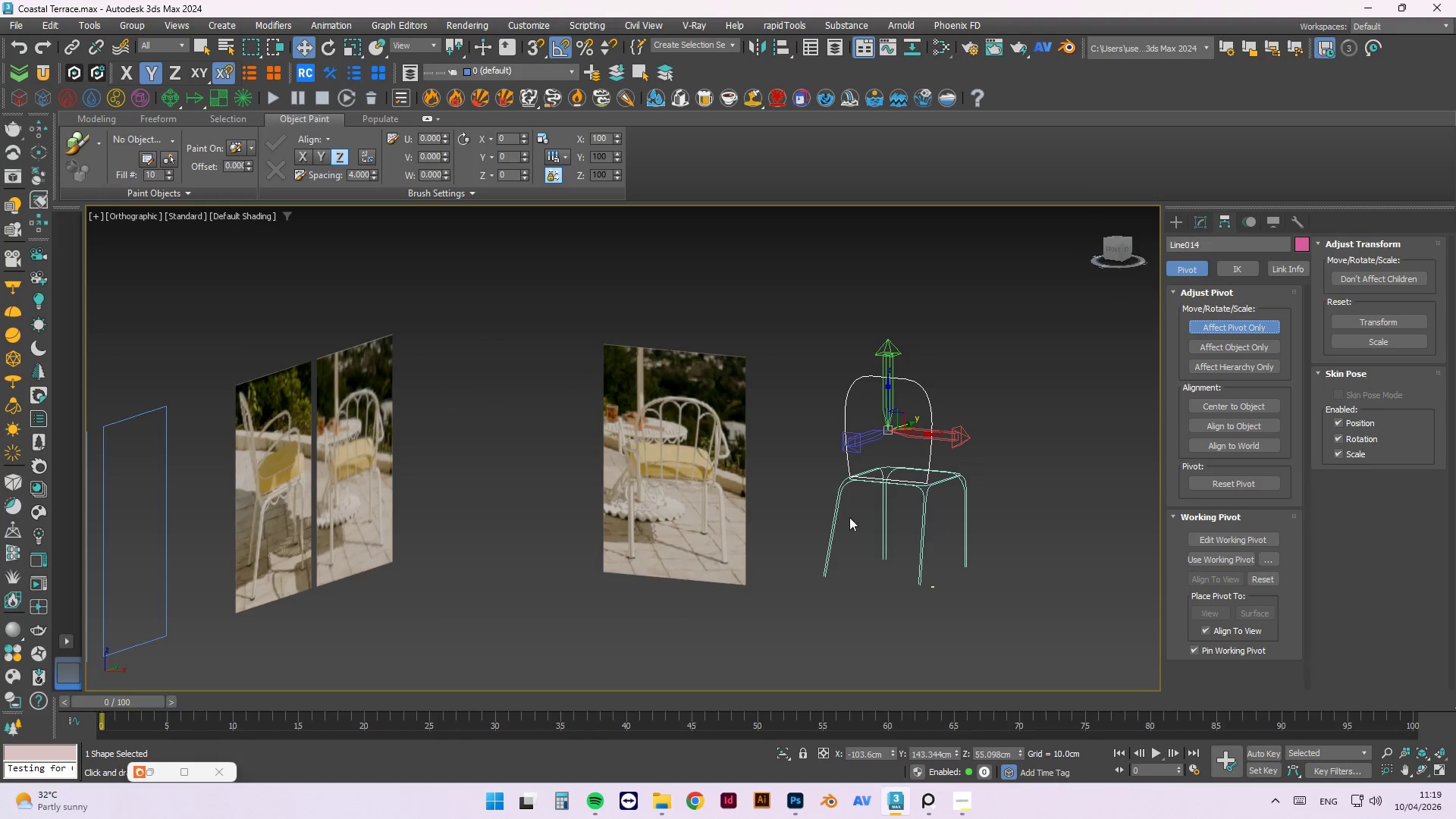 
scroll: coordinate [844, 437], scroll_direction: up, amount: 2.0
 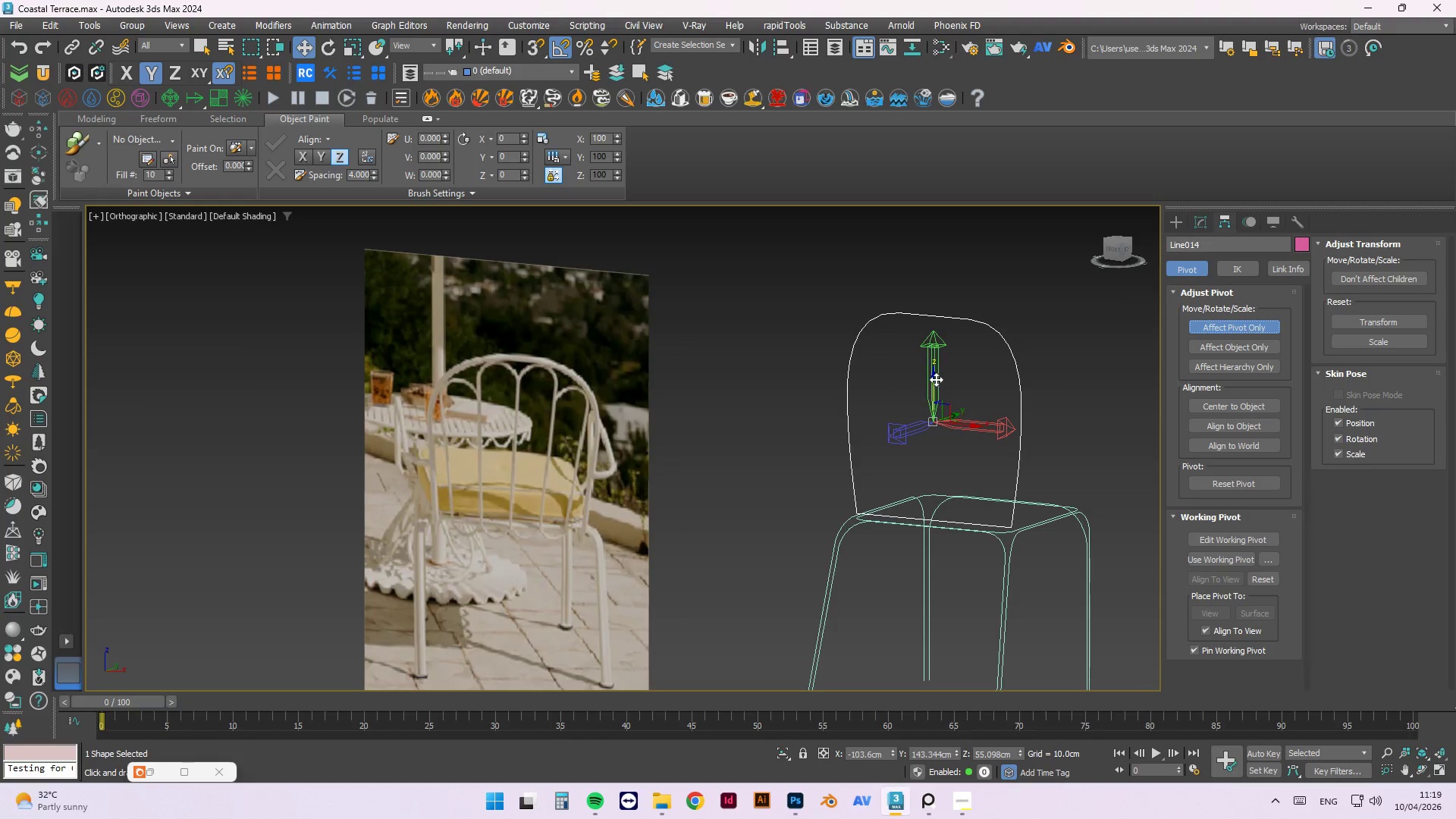 
left_click_drag(start_coordinate=[936, 379], to_coordinate=[989, 389])
 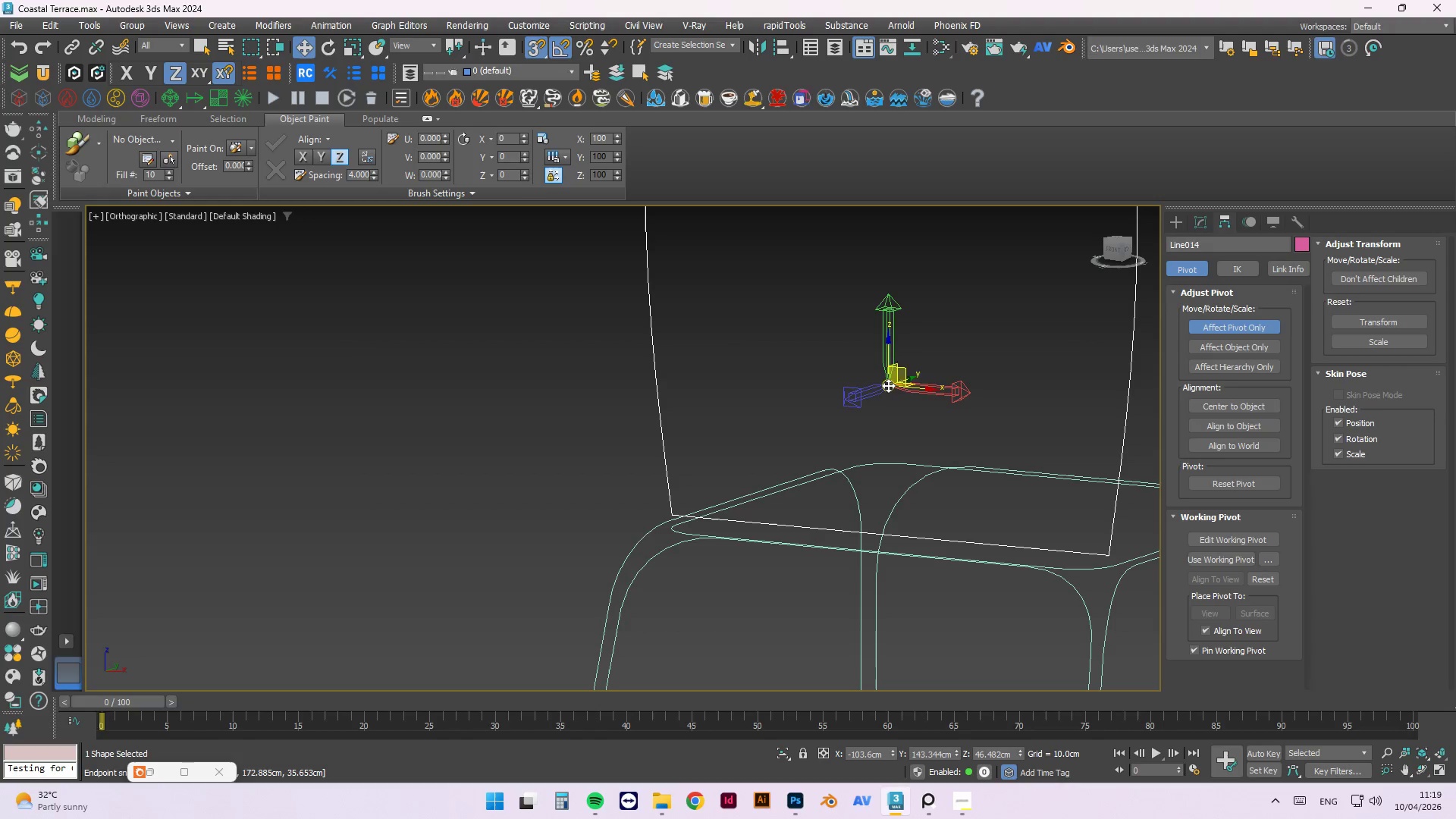 
key(S)
 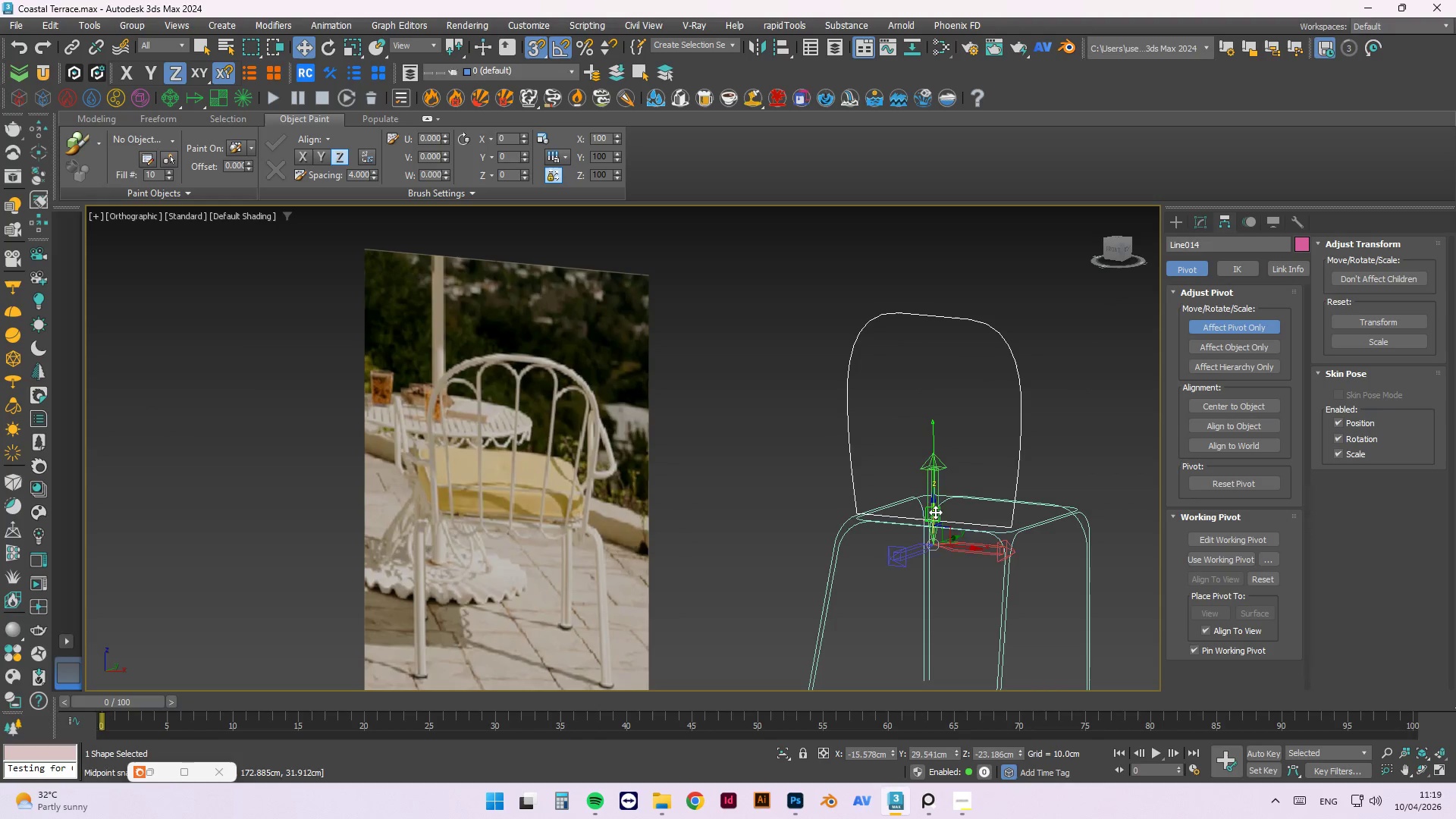 
scroll: coordinate [962, 512], scroll_direction: up, amount: 3.0
 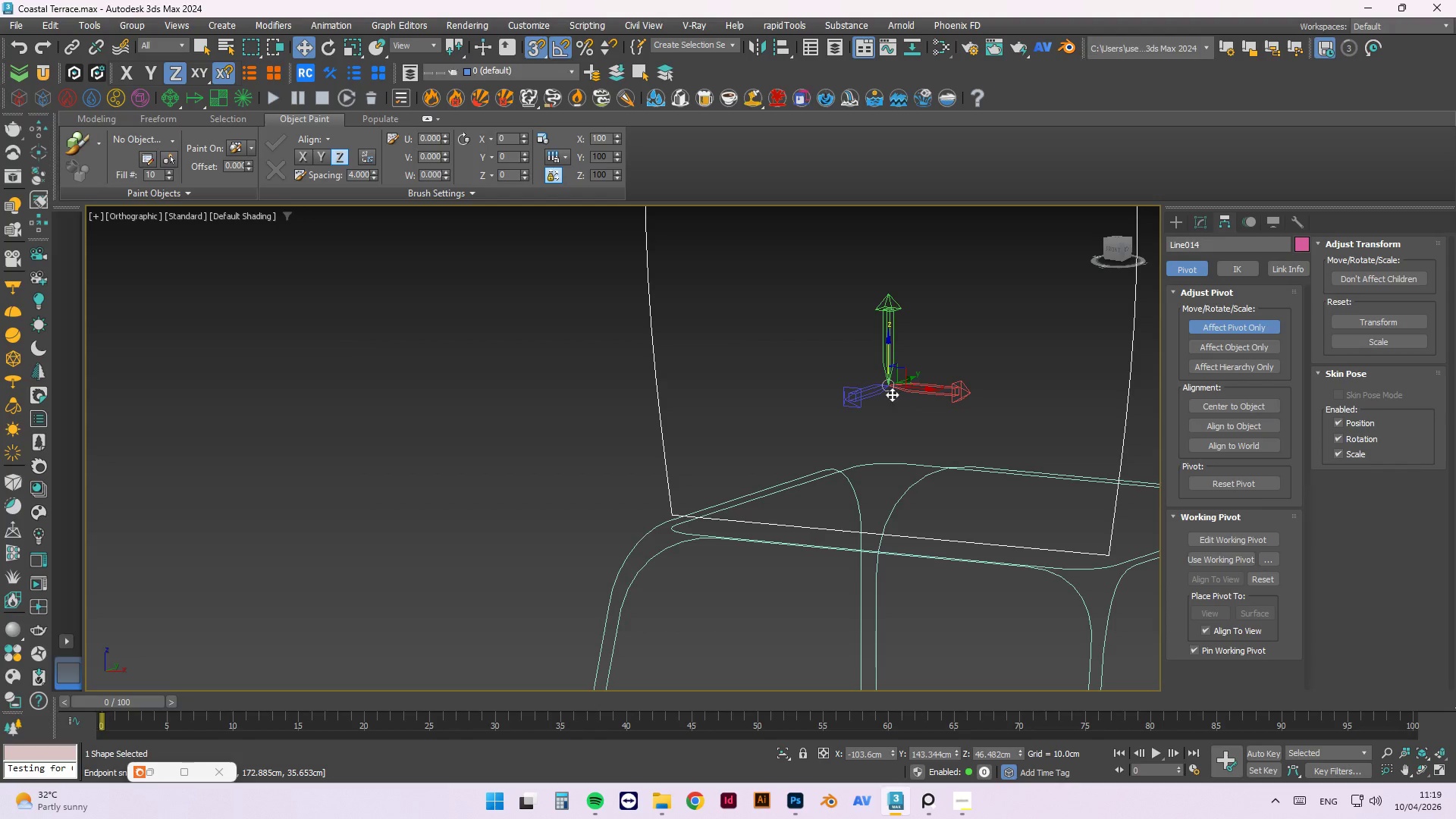 
left_click_drag(start_coordinate=[887, 384], to_coordinate=[1096, 544])
 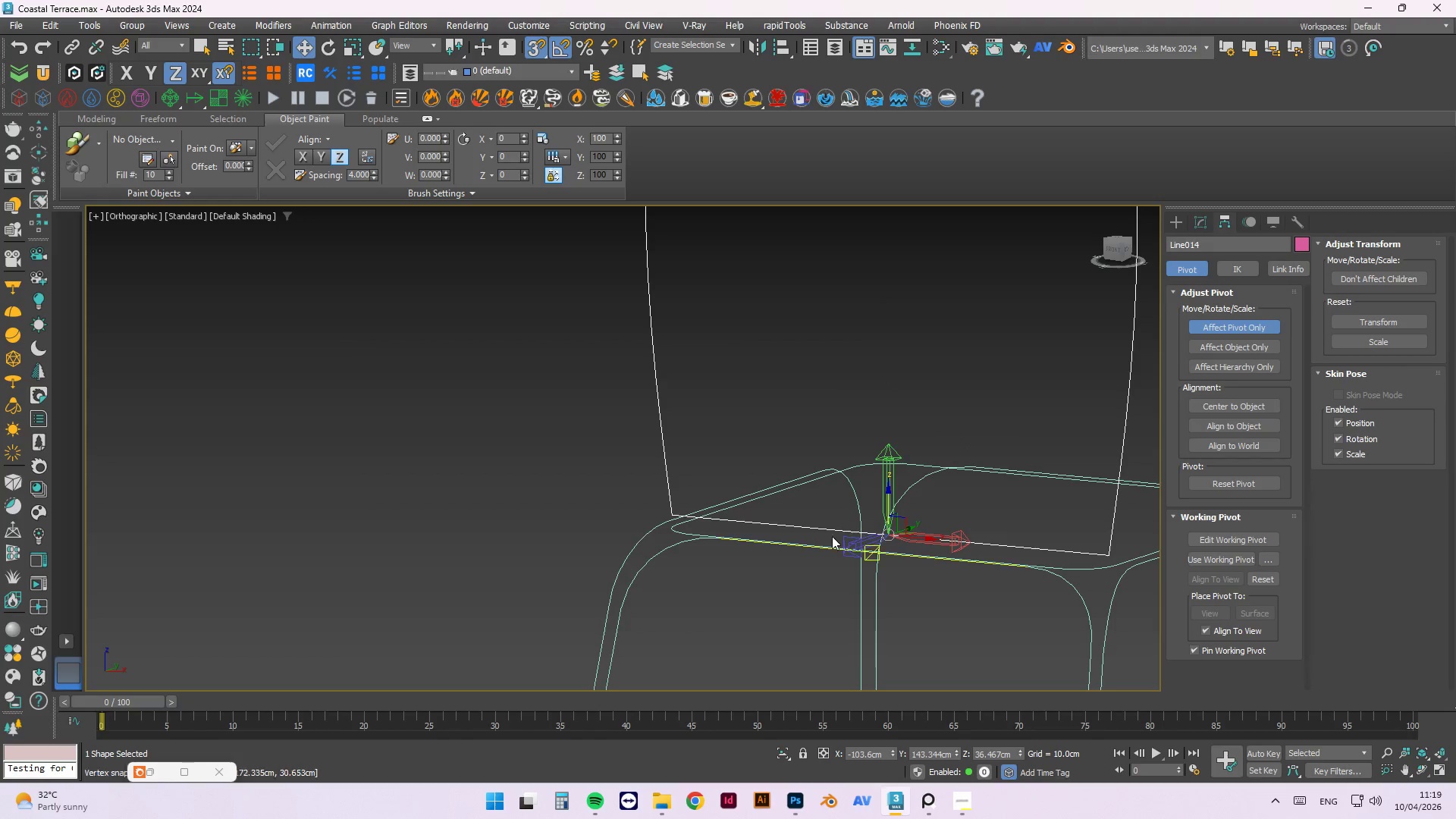 
scroll: coordinate [832, 537], scroll_direction: up, amount: 3.0
 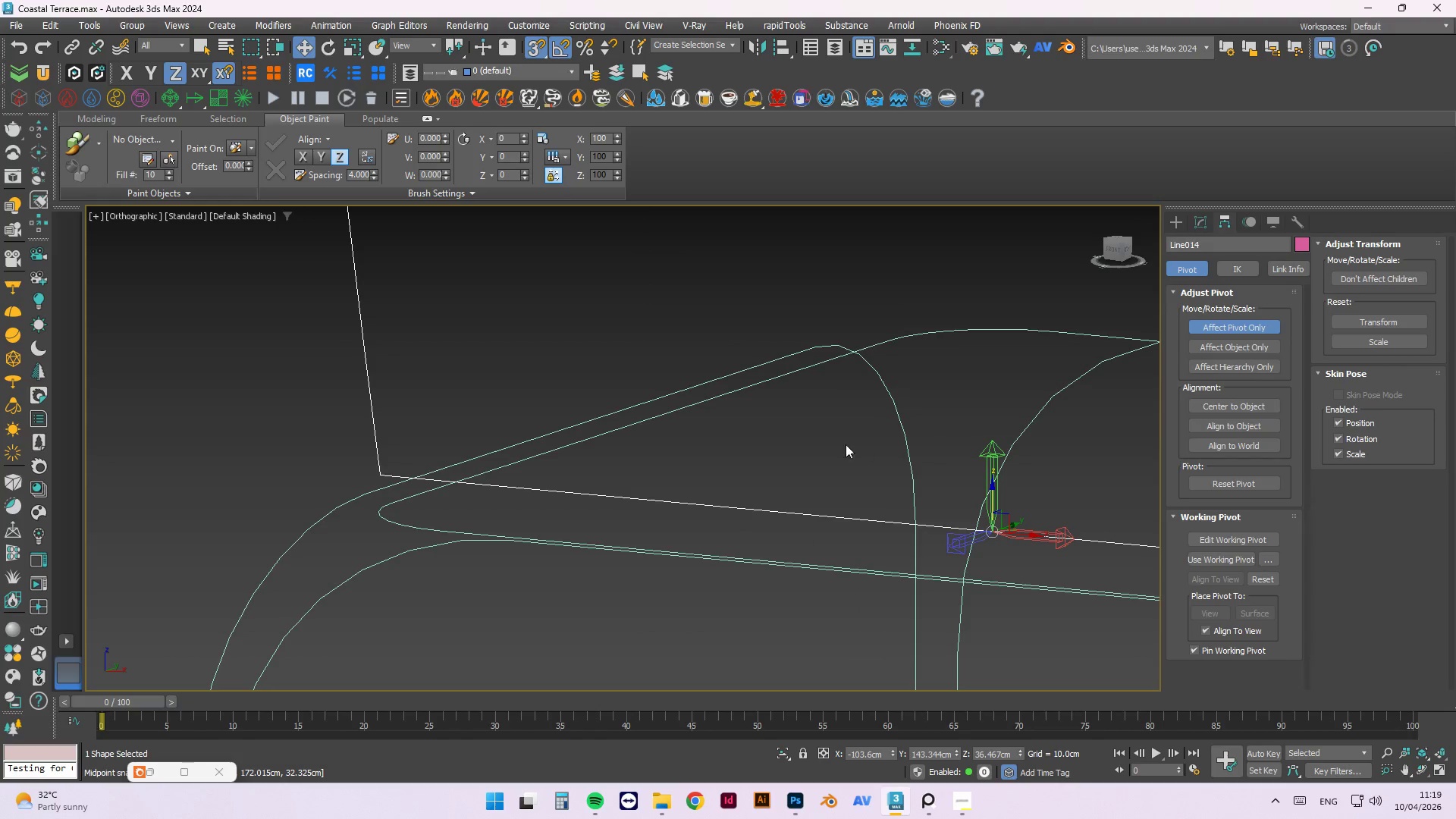 
scroll: coordinate [864, 458], scroll_direction: down, amount: 6.0
 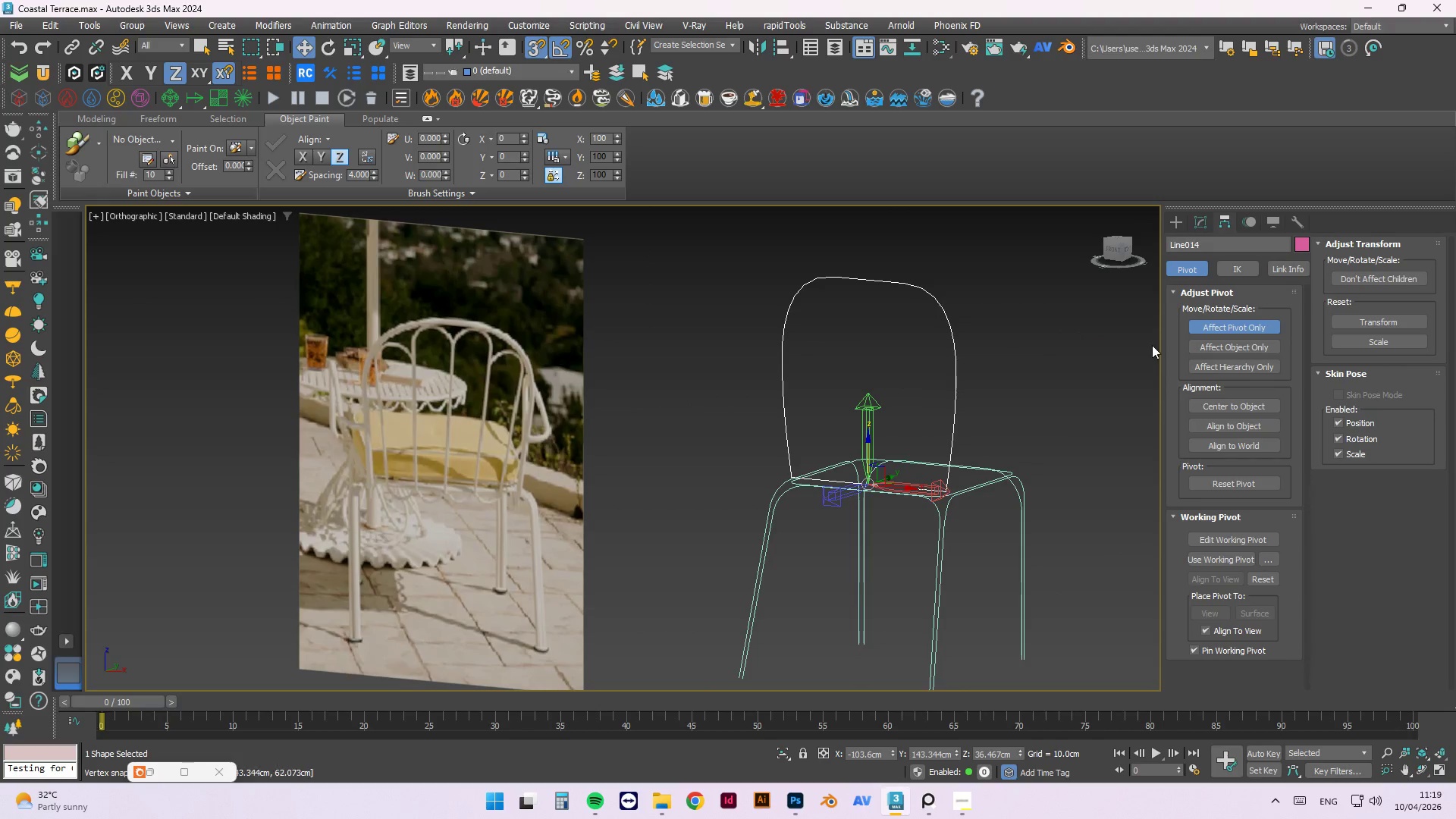 
left_click([1218, 321])
 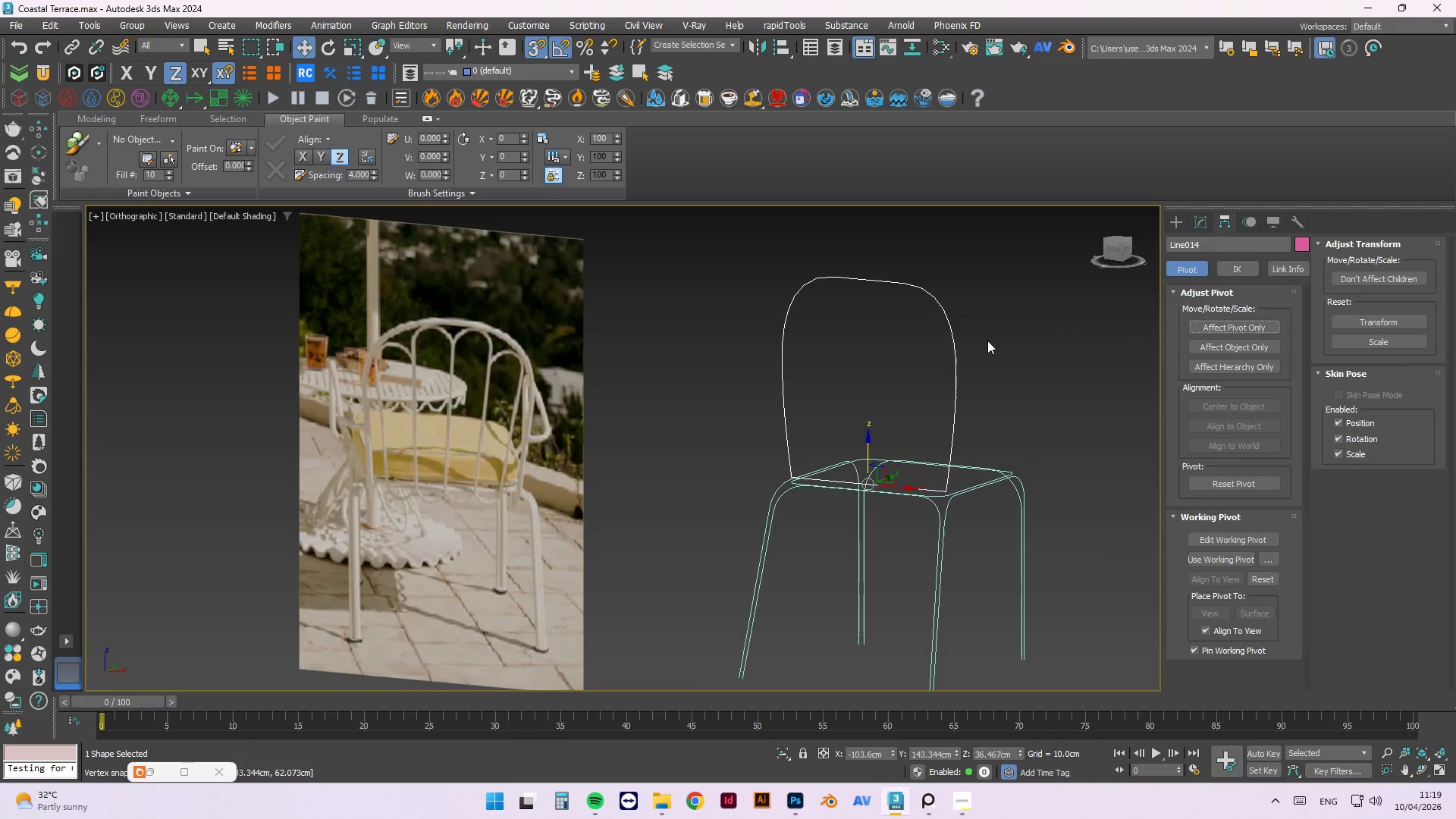 
left_click([987, 340])
 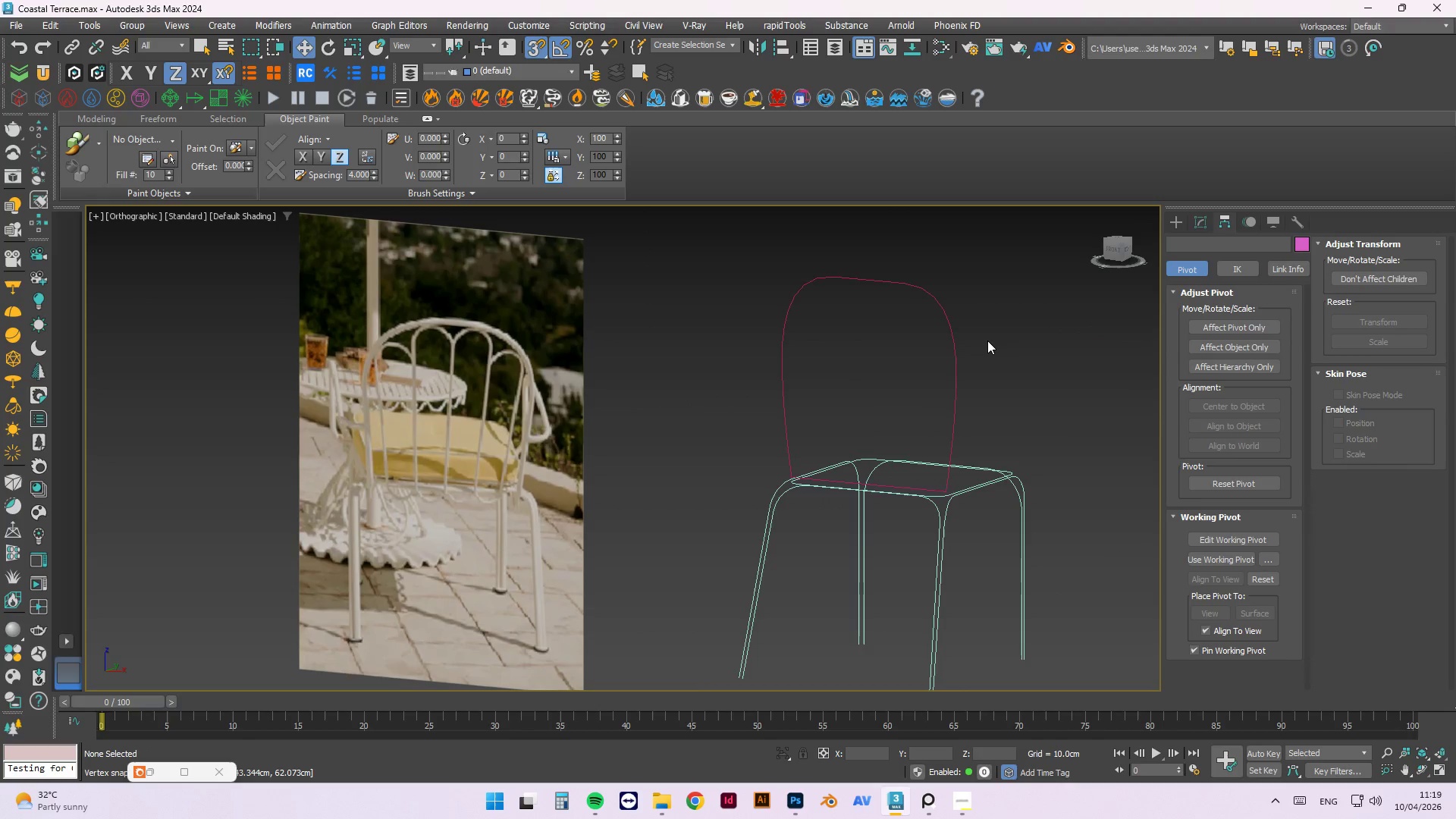 
key(Alt+ArrowRight)
 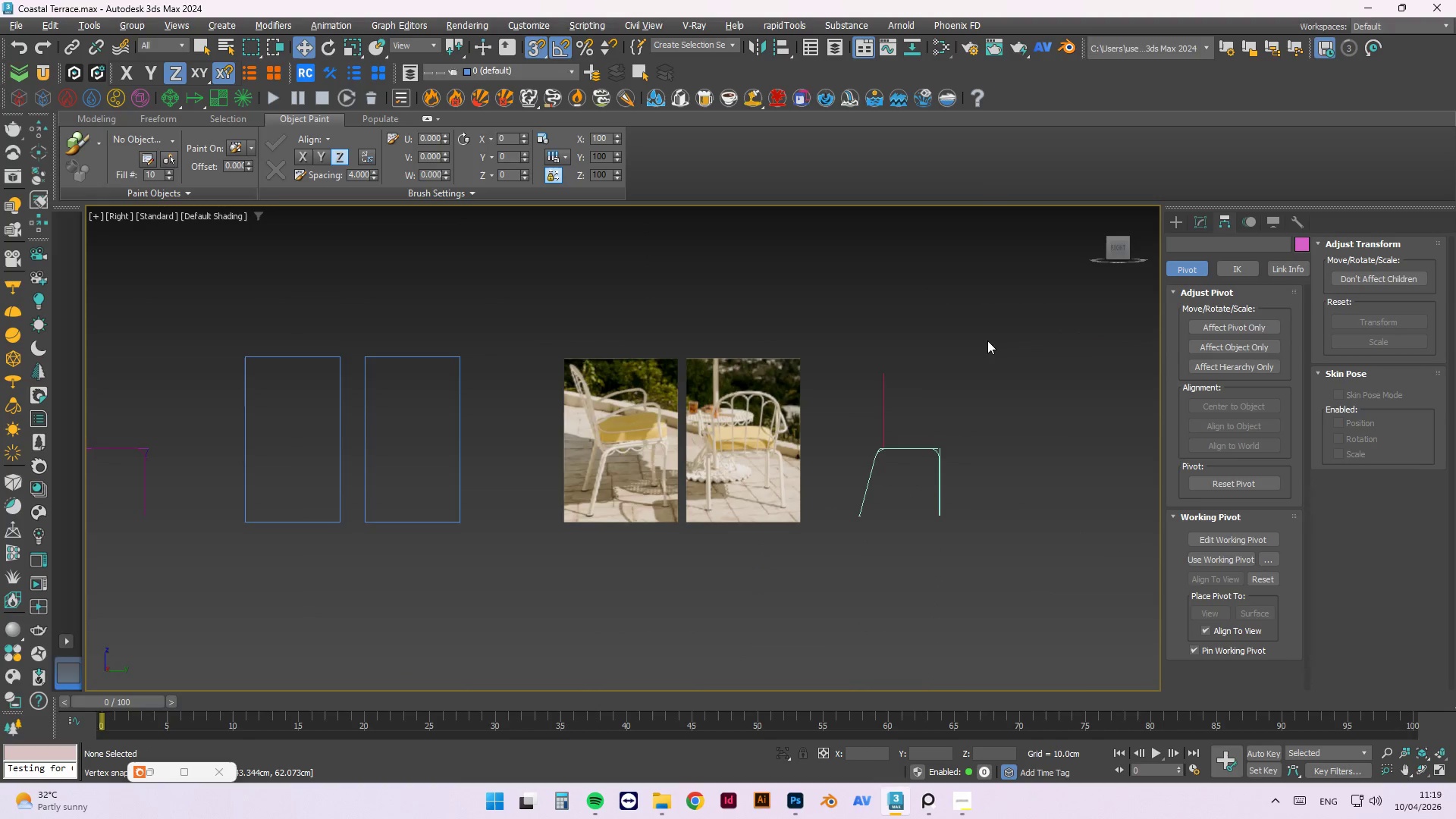 
scroll: coordinate [932, 353], scroll_direction: up, amount: 2.0
 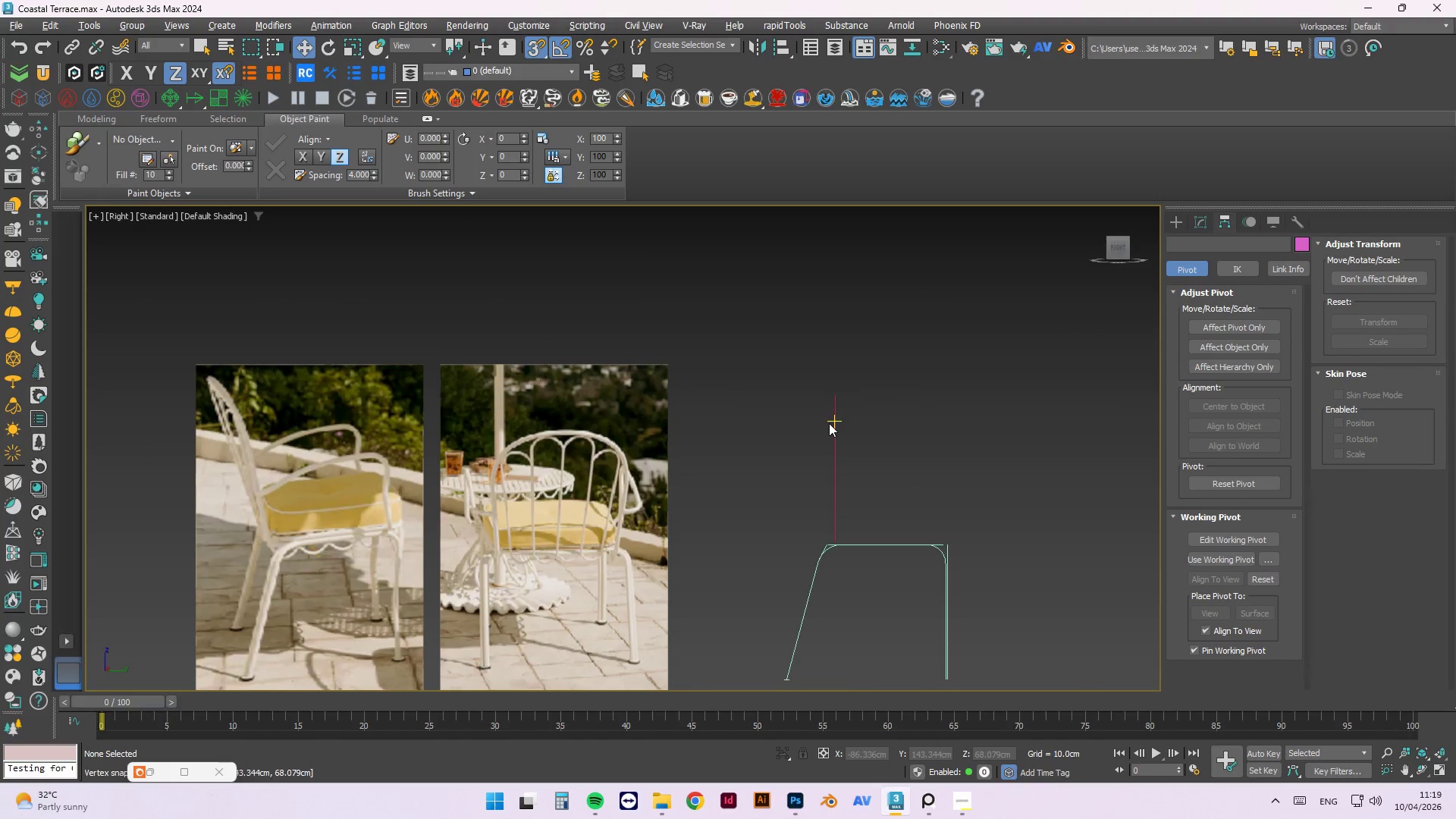 
left_click([836, 425])
 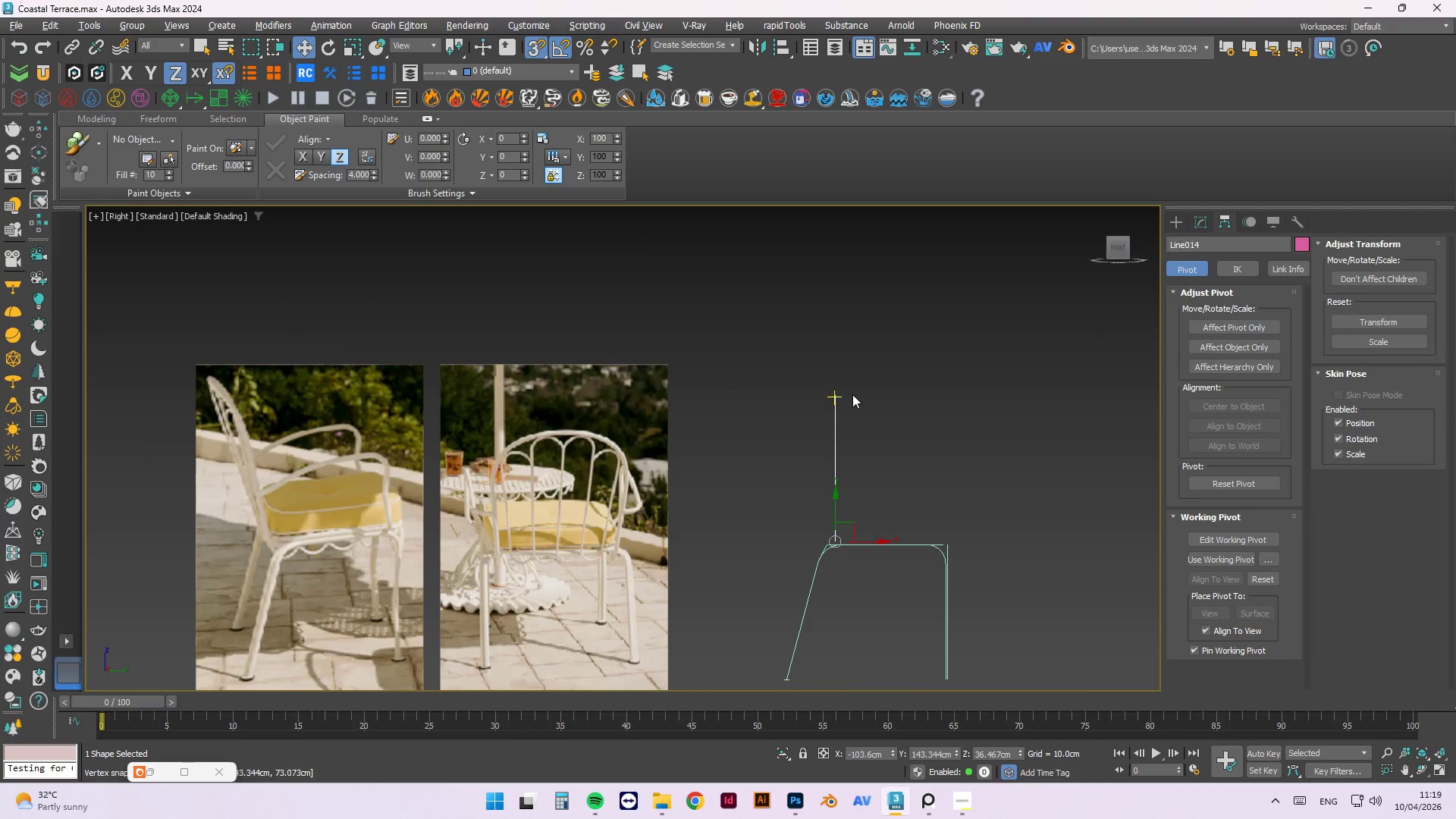 
scroll: coordinate [853, 391], scroll_direction: down, amount: 1.0
 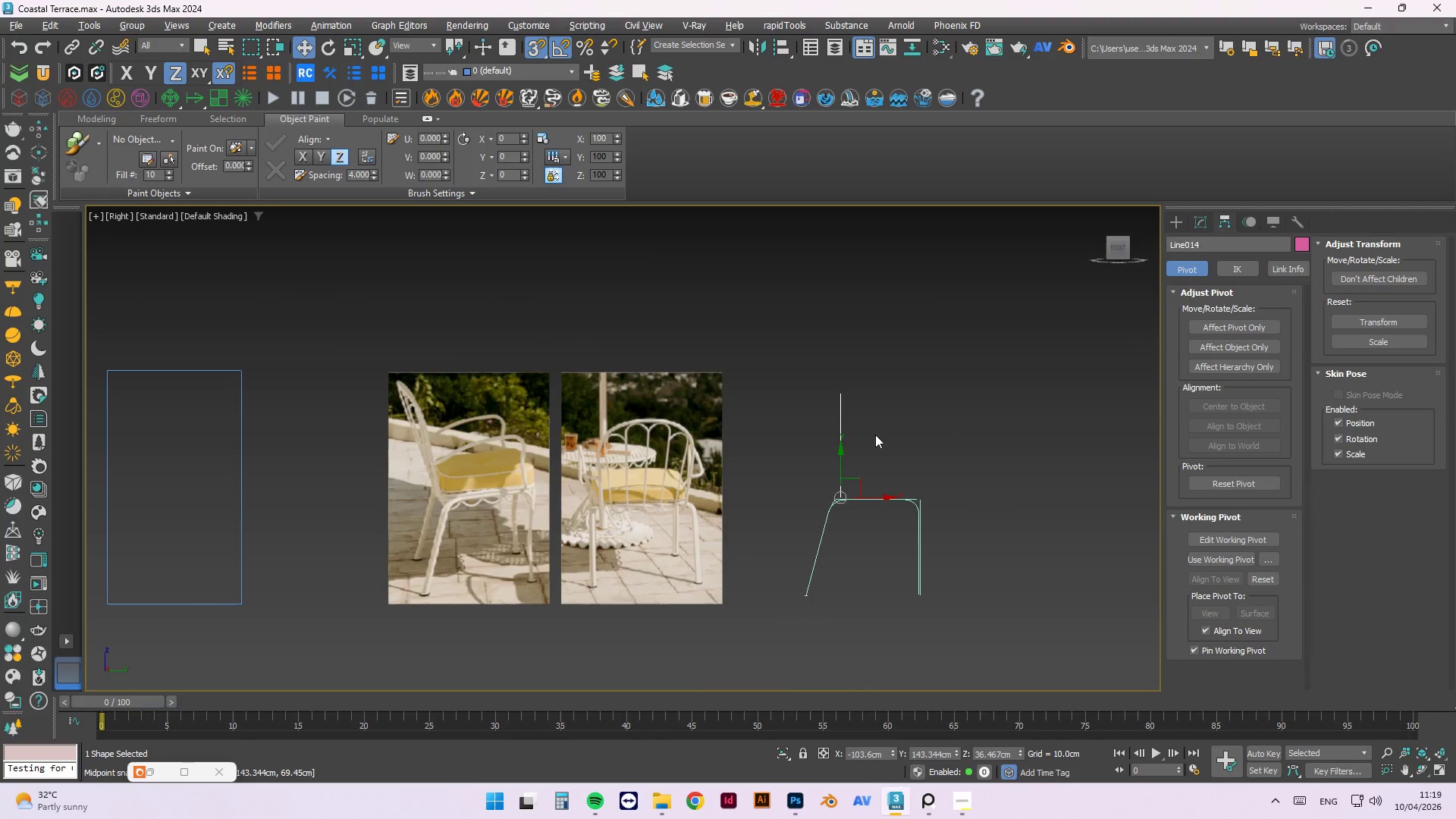 
key(E)
 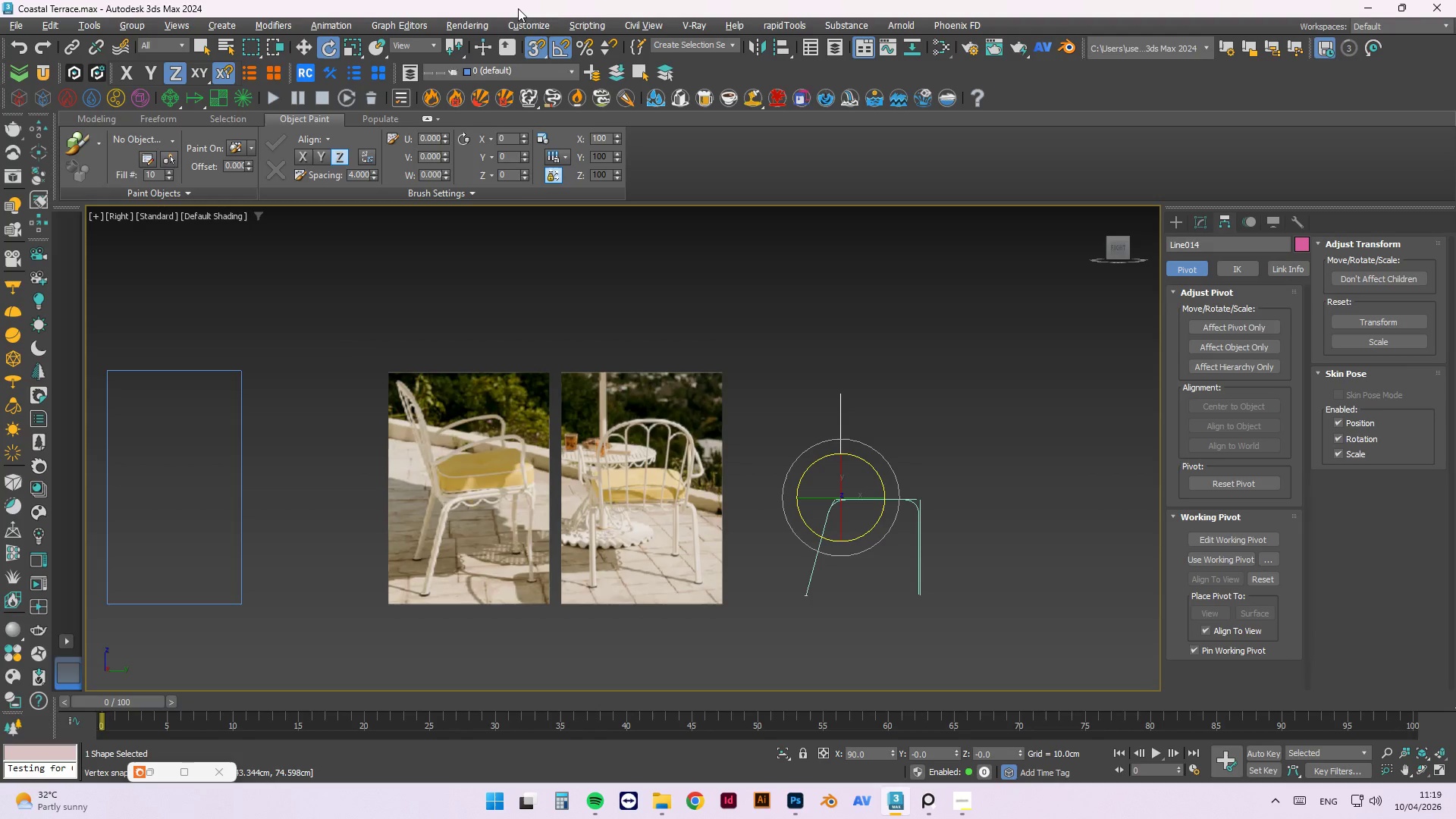 
left_click([535, 46])
 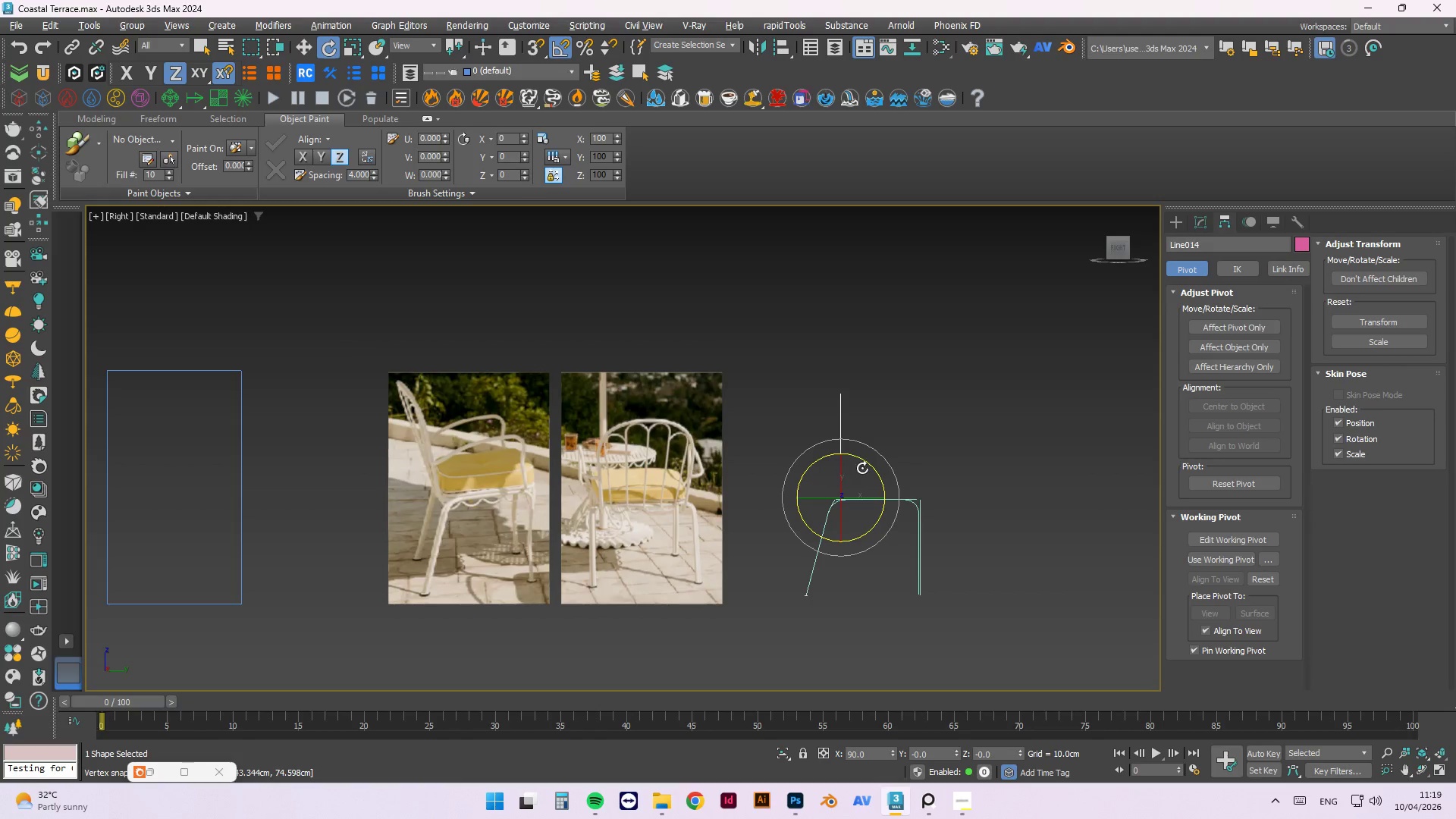 
left_click_drag(start_coordinate=[867, 464], to_coordinate=[864, 457])
 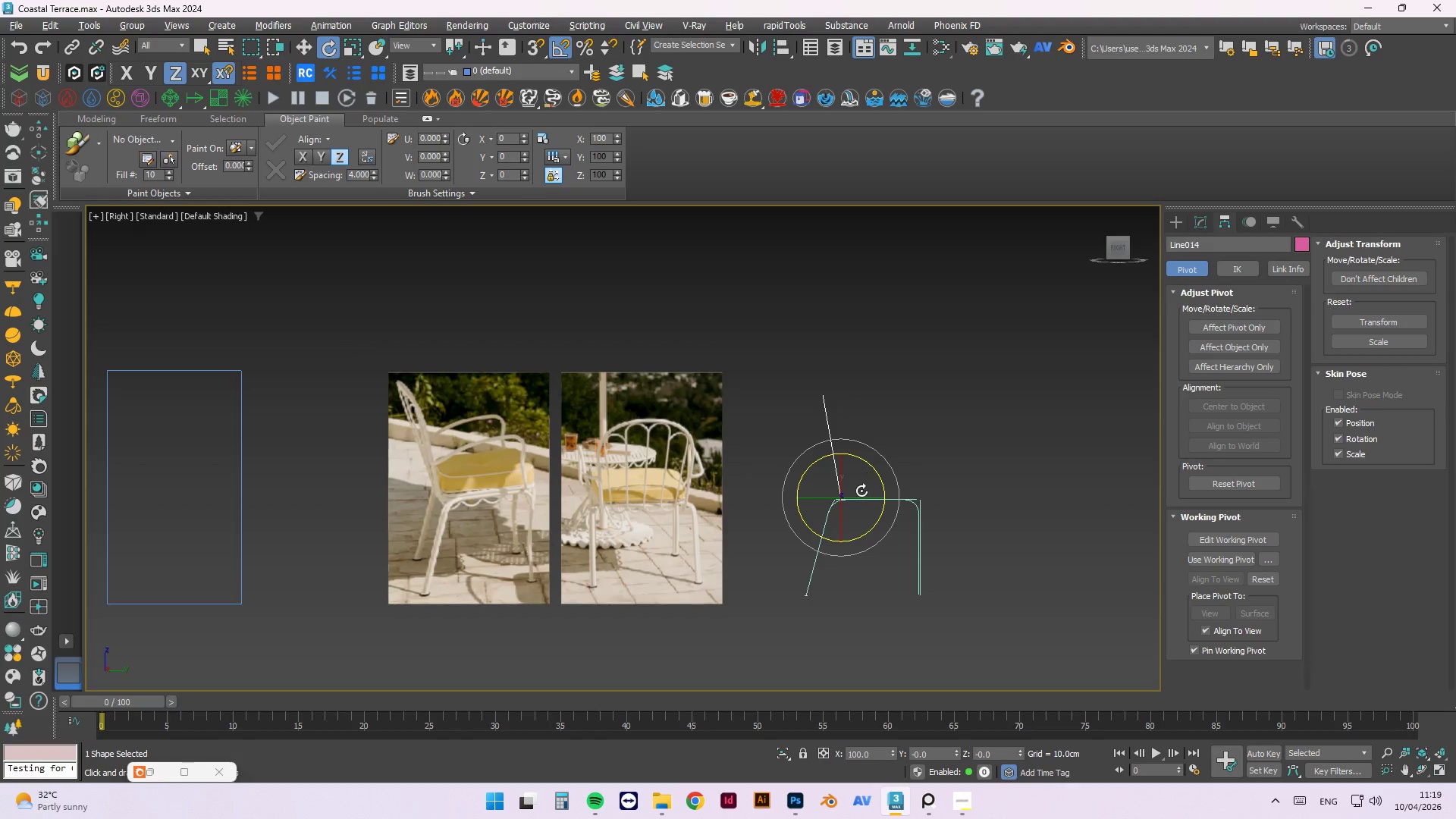 
scroll: coordinate [832, 505], scroll_direction: up, amount: 8.0
 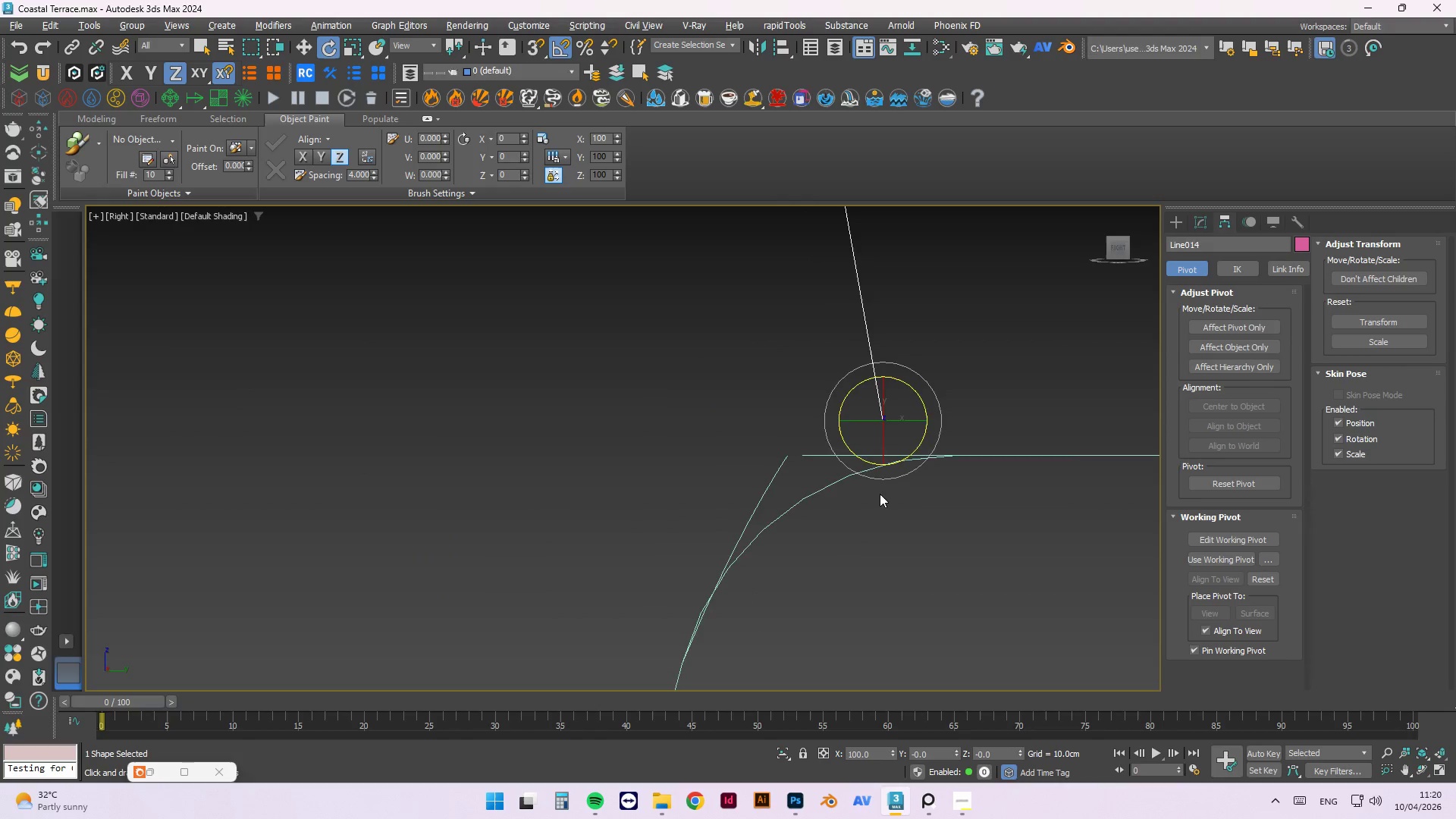 
hold_key(key=AltLeft, duration=1.01)
 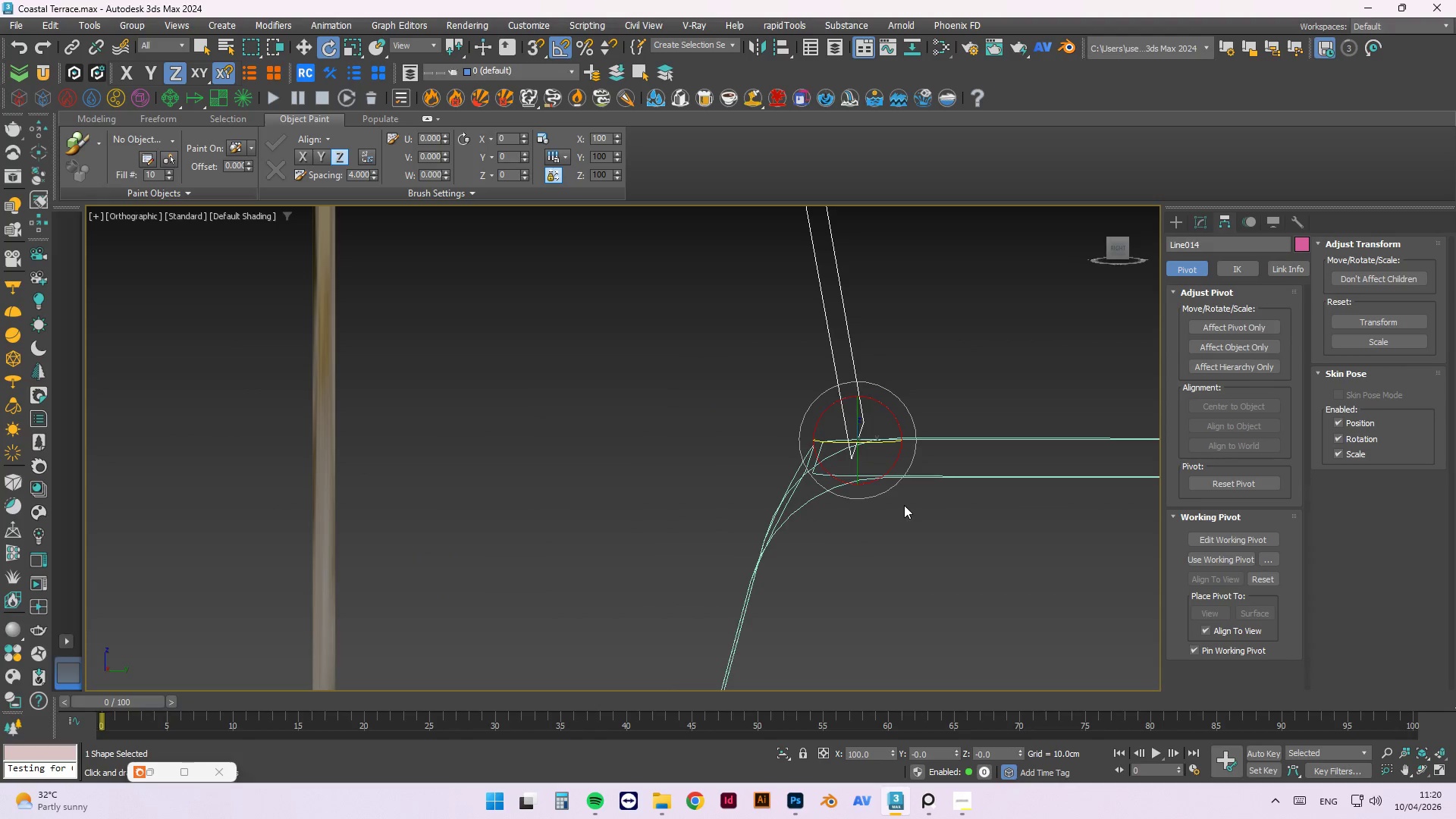 
scroll: coordinate [864, 398], scroll_direction: down, amount: 4.0
 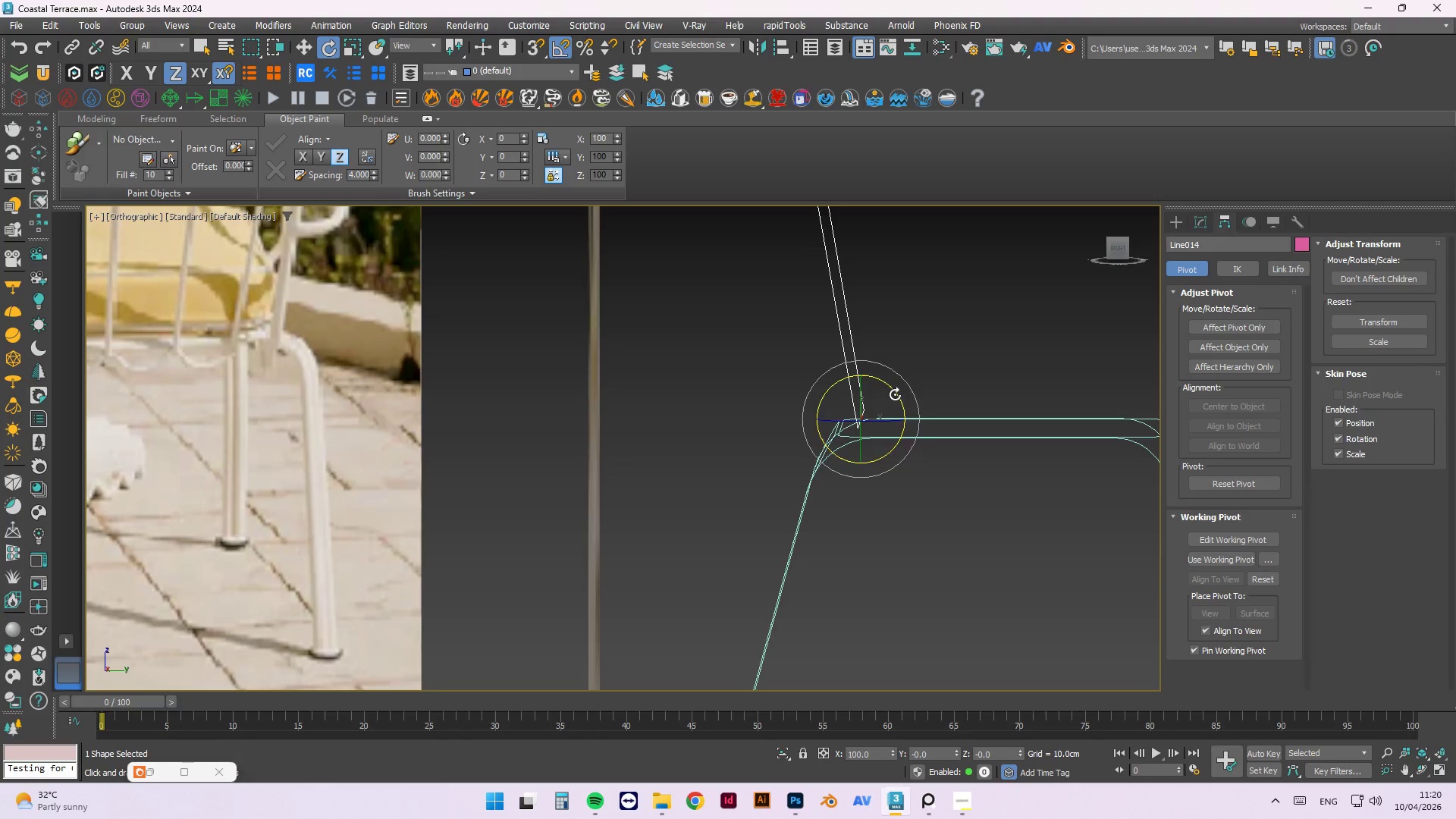 
scroll: coordinate [876, 410], scroll_direction: up, amount: 3.0
 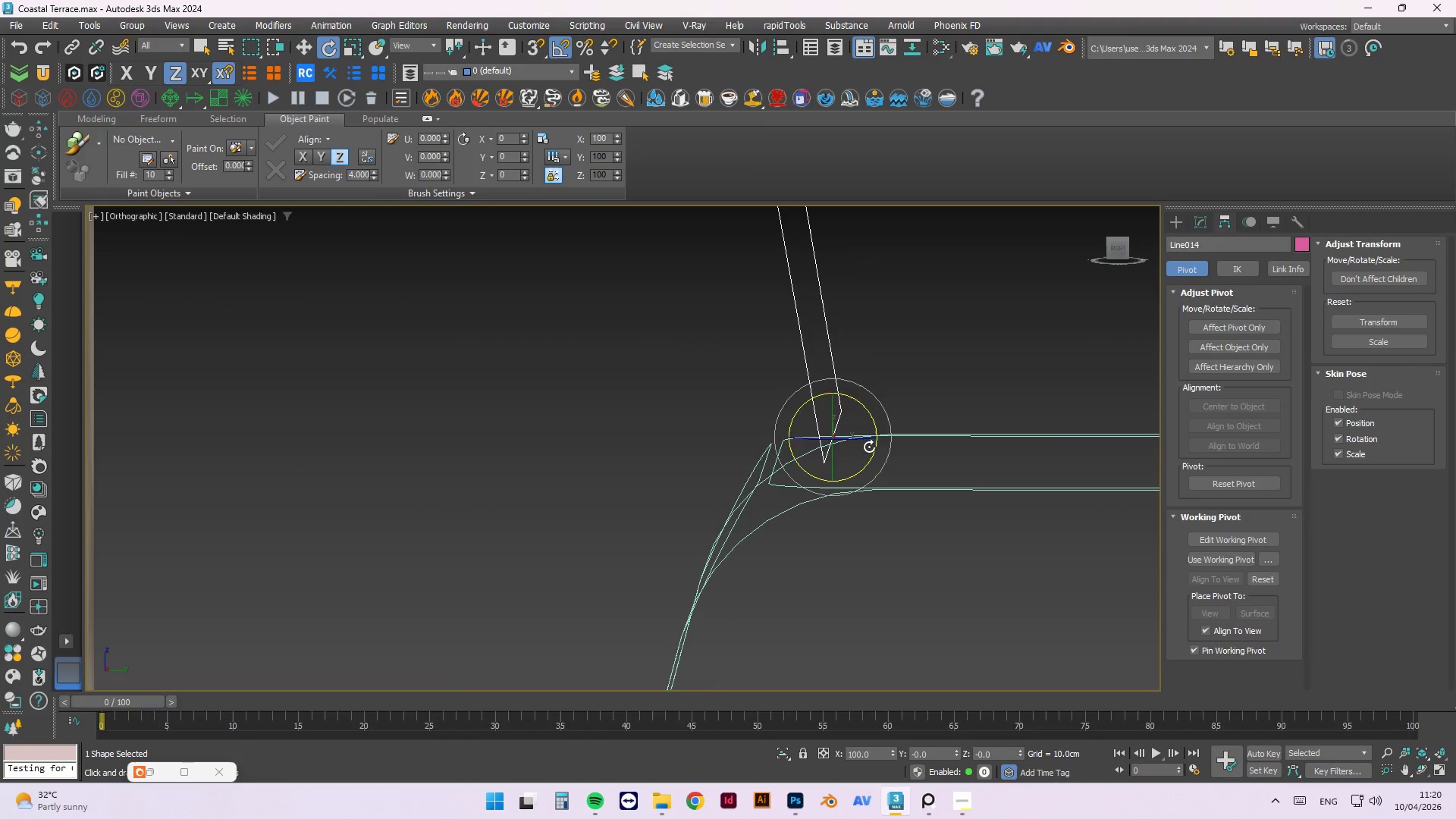 
scroll: coordinate [830, 429], scroll_direction: down, amount: 3.0
 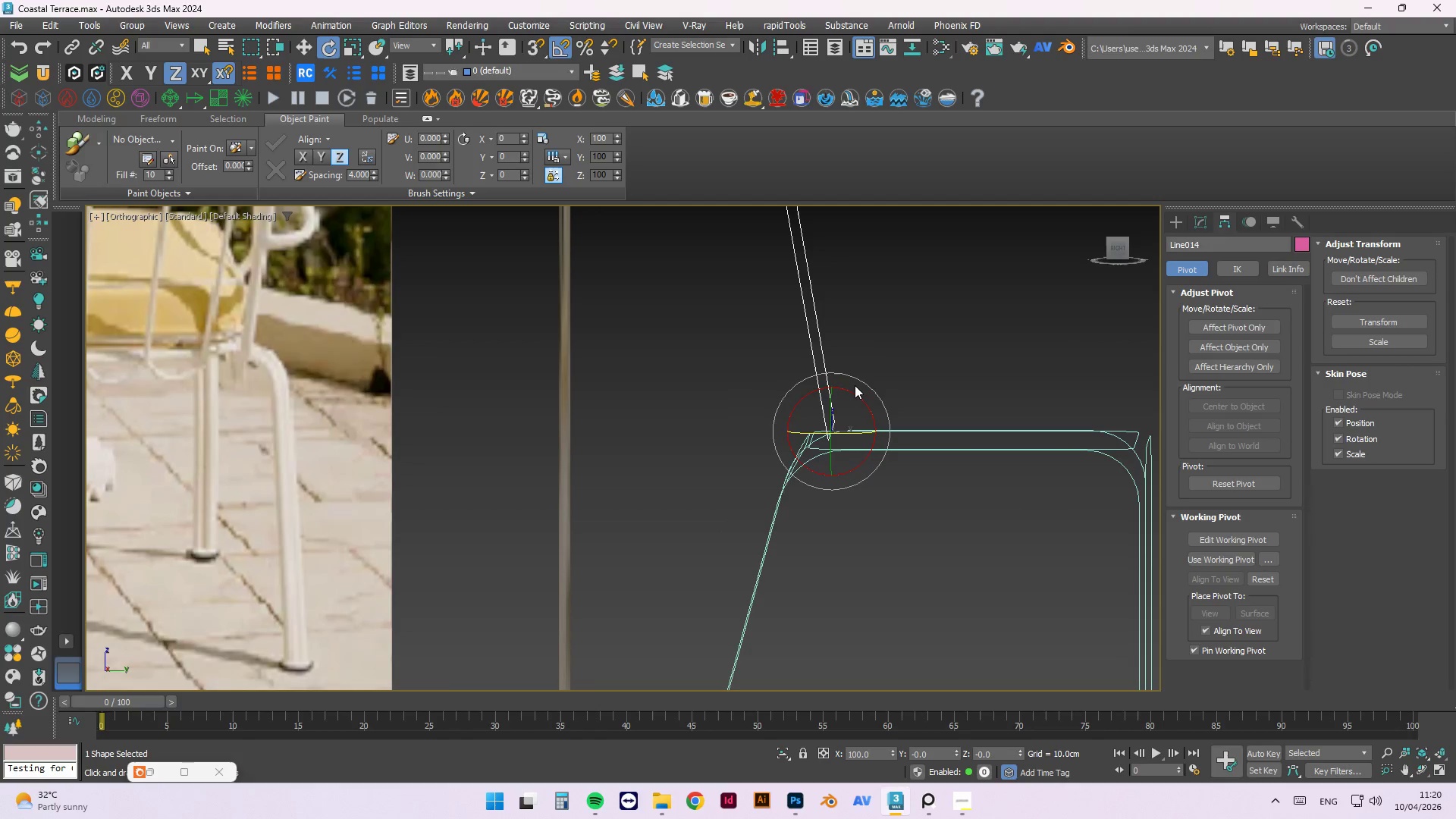 
hold_key(key=AltLeft, duration=1.14)
 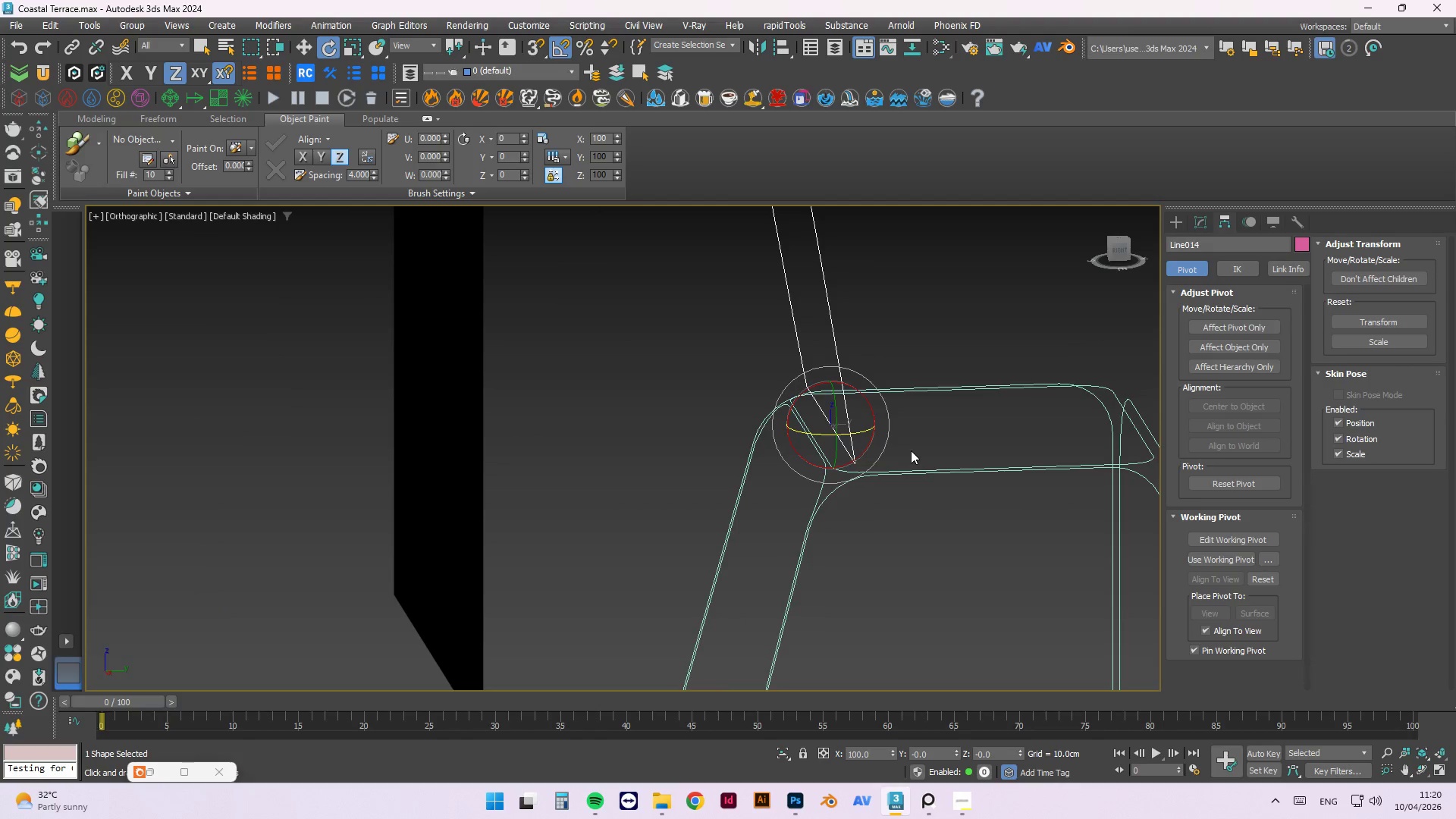 
key(W)
 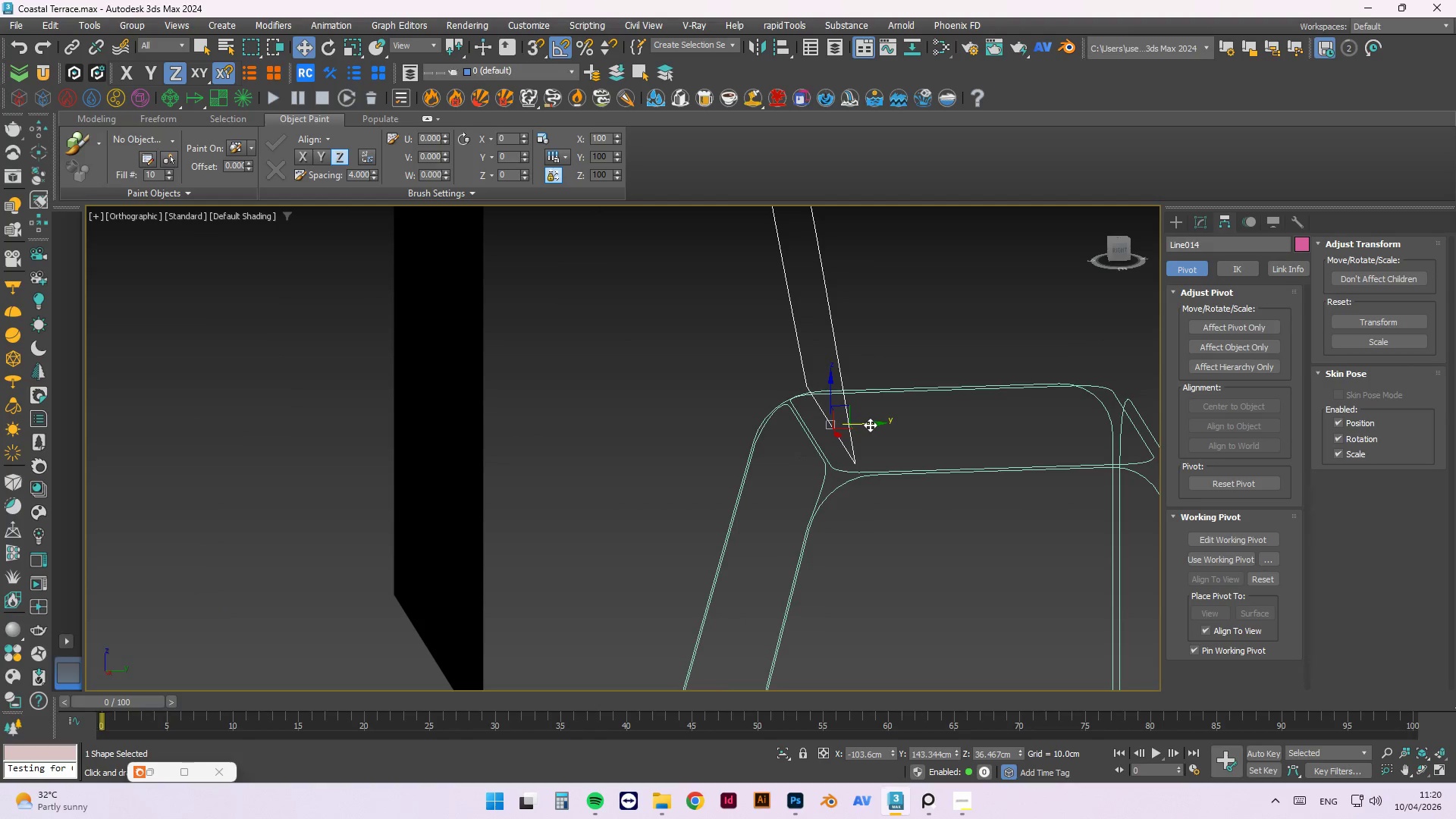 
left_click_drag(start_coordinate=[871, 425], to_coordinate=[887, 434])
 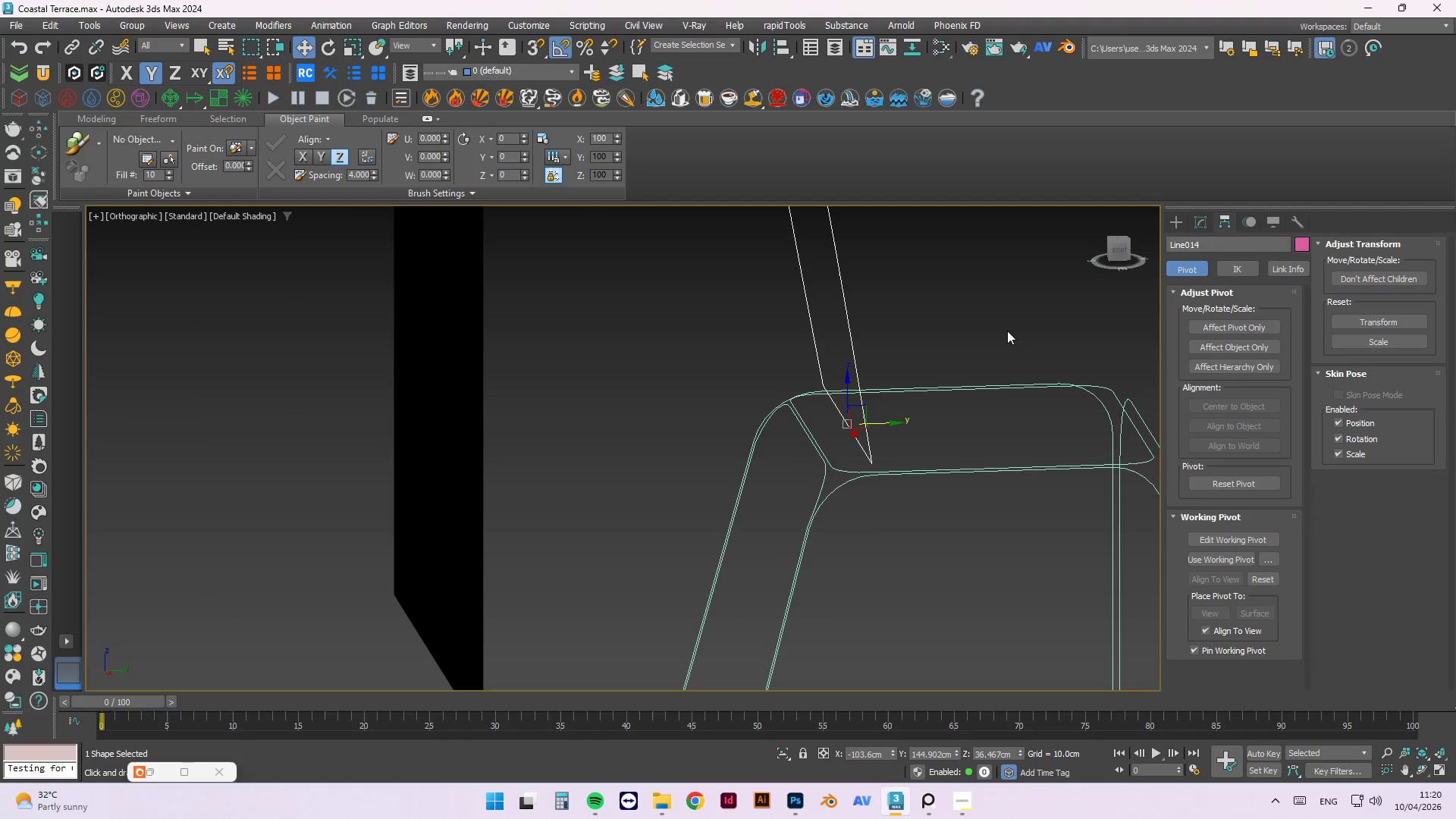 
left_click_drag(start_coordinate=[888, 424], to_coordinate=[875, 425])
 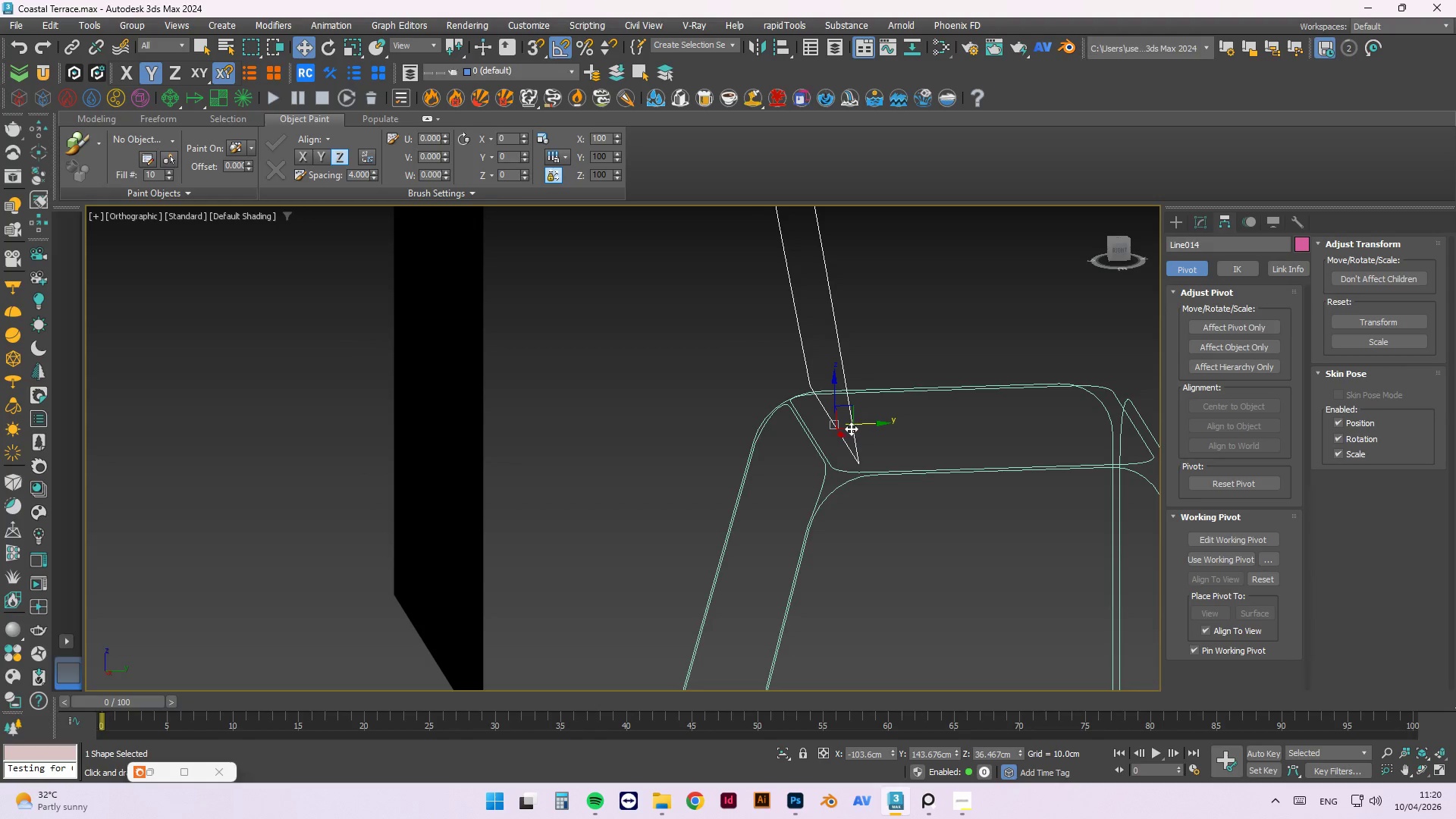 
scroll: coordinate [851, 428], scroll_direction: up, amount: 2.0
 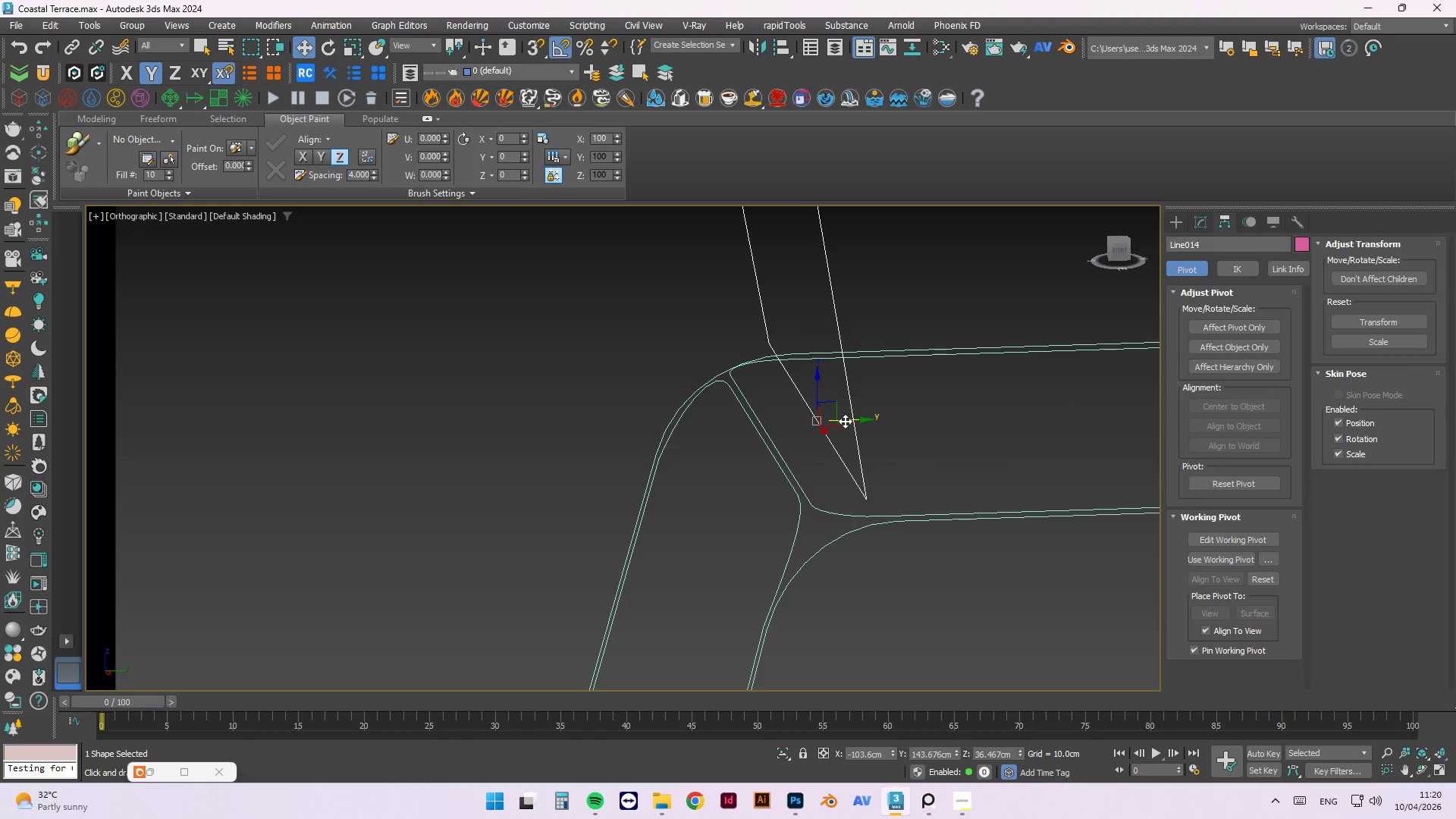 
left_click_drag(start_coordinate=[845, 421], to_coordinate=[773, 431])
 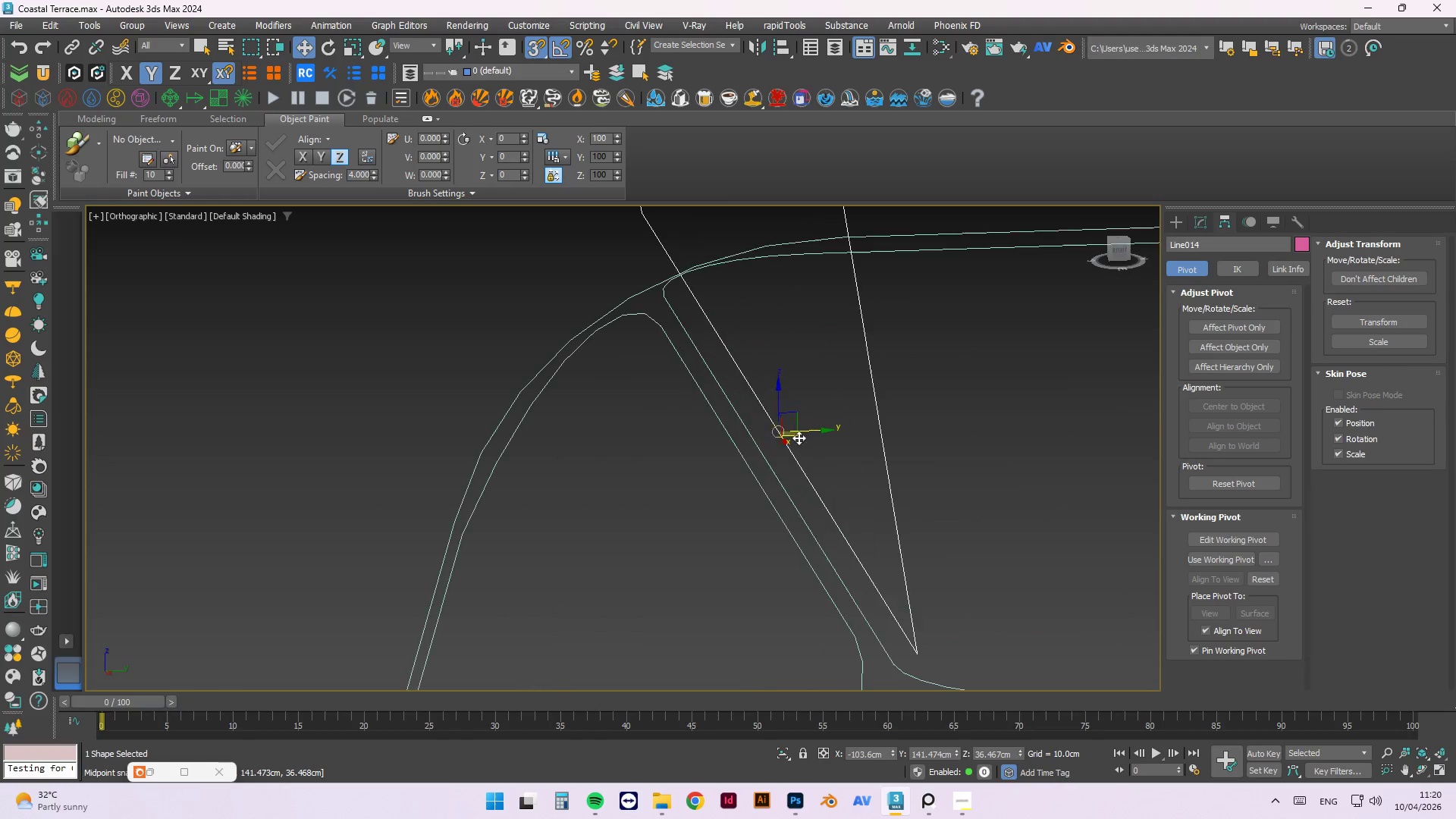 
key(S)
 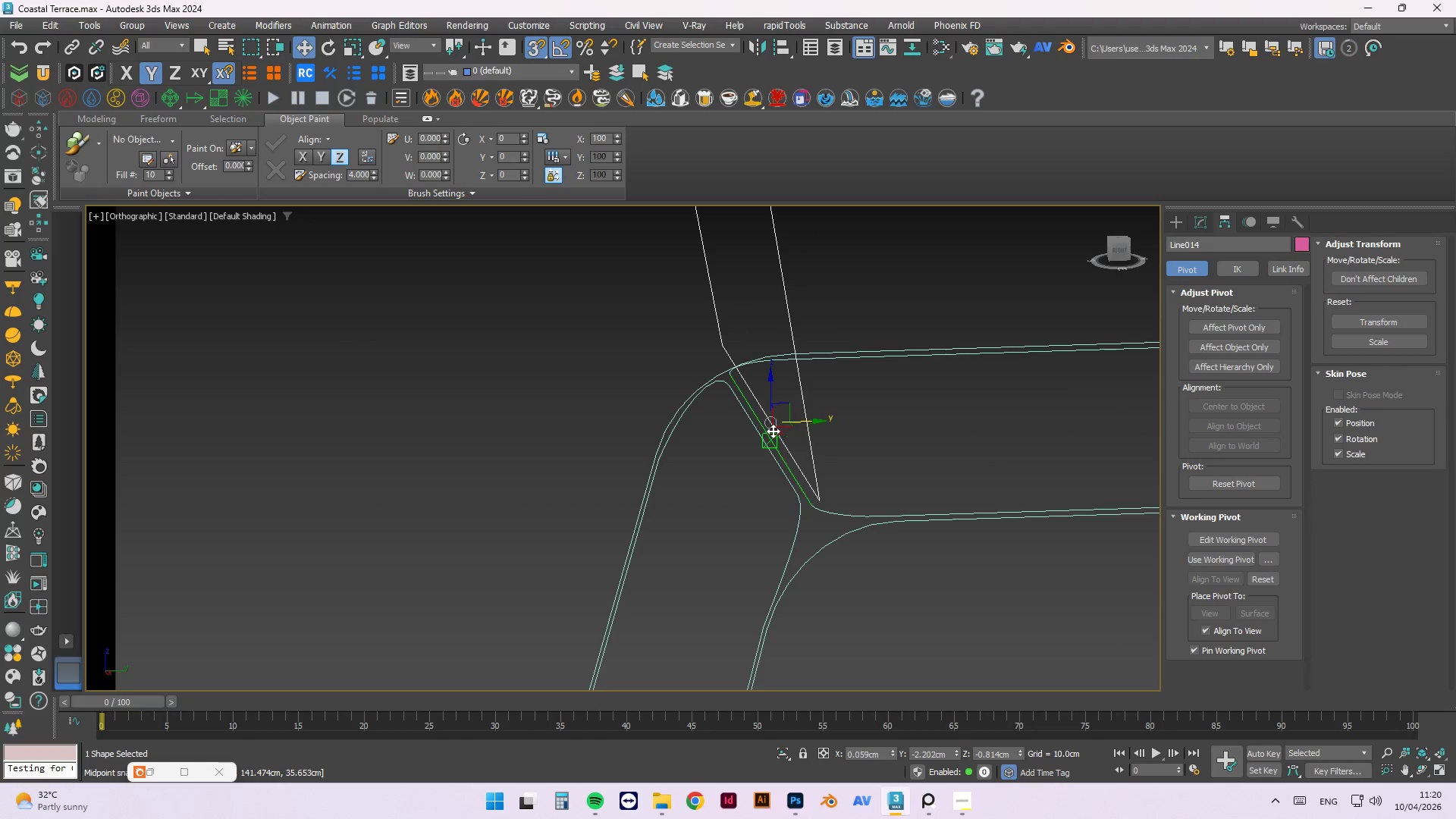 
scroll: coordinate [769, 419], scroll_direction: up, amount: 3.0
 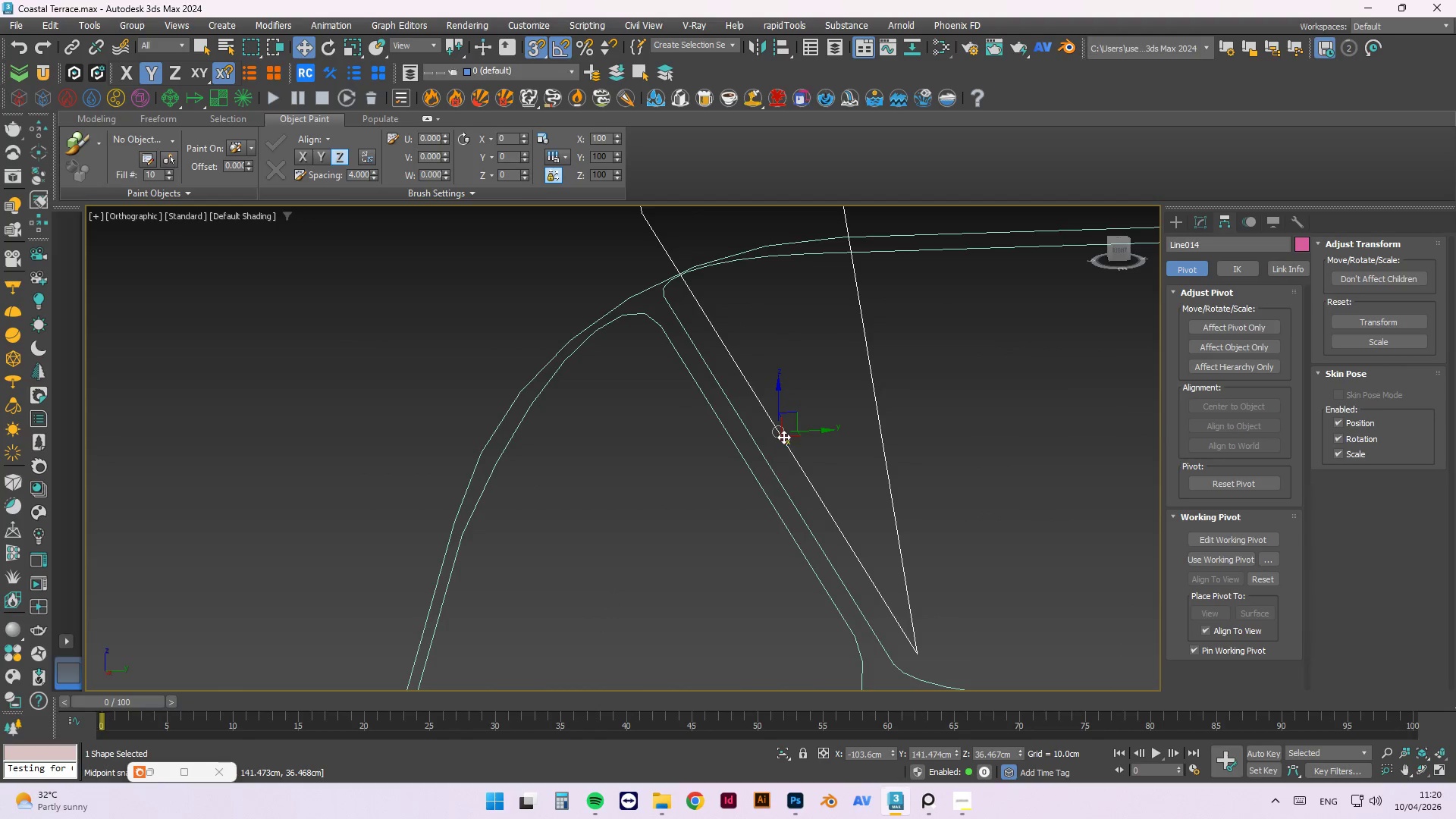 
left_click_drag(start_coordinate=[781, 435], to_coordinate=[802, 463])
 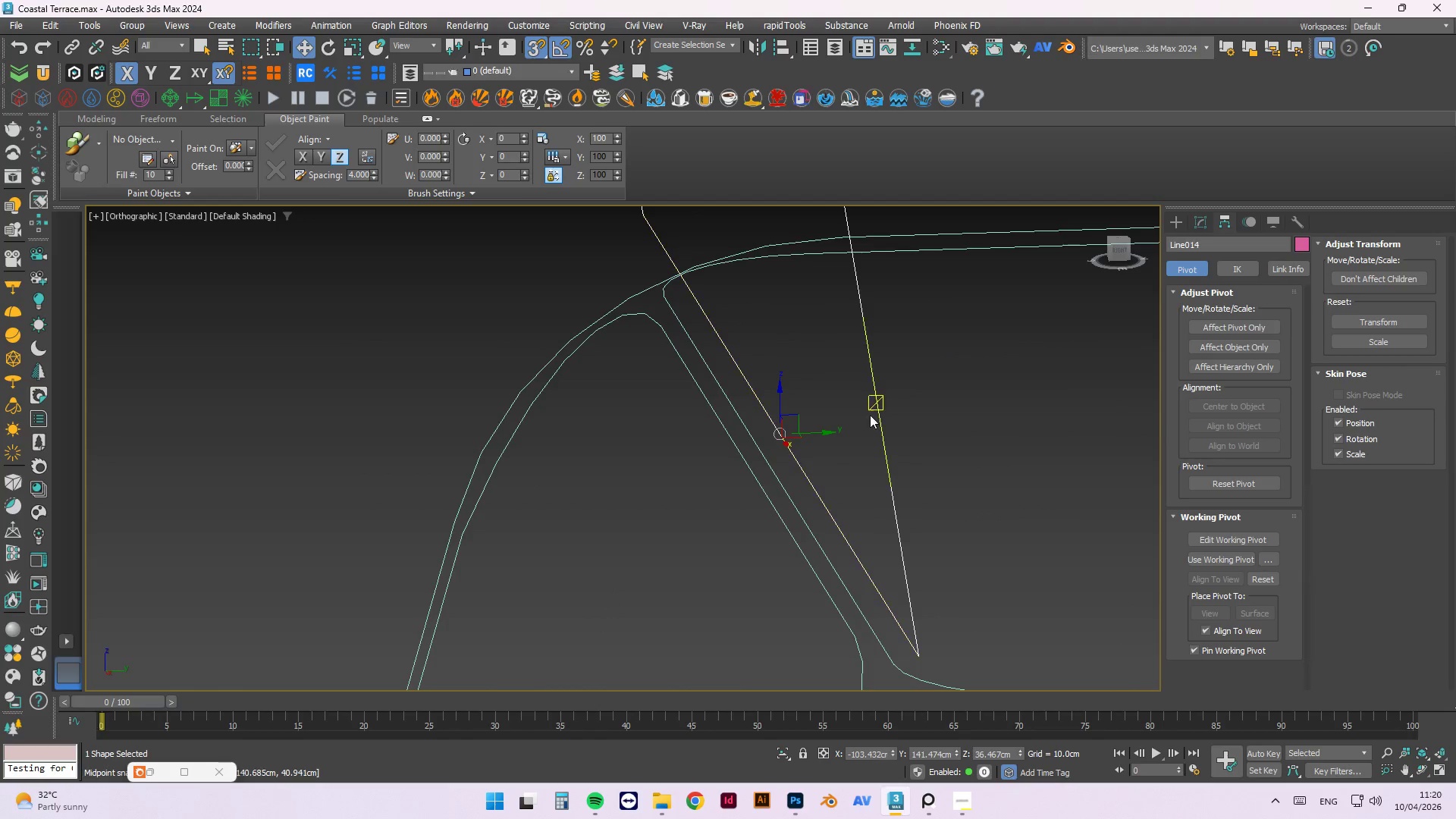 
key(Control+Z)
 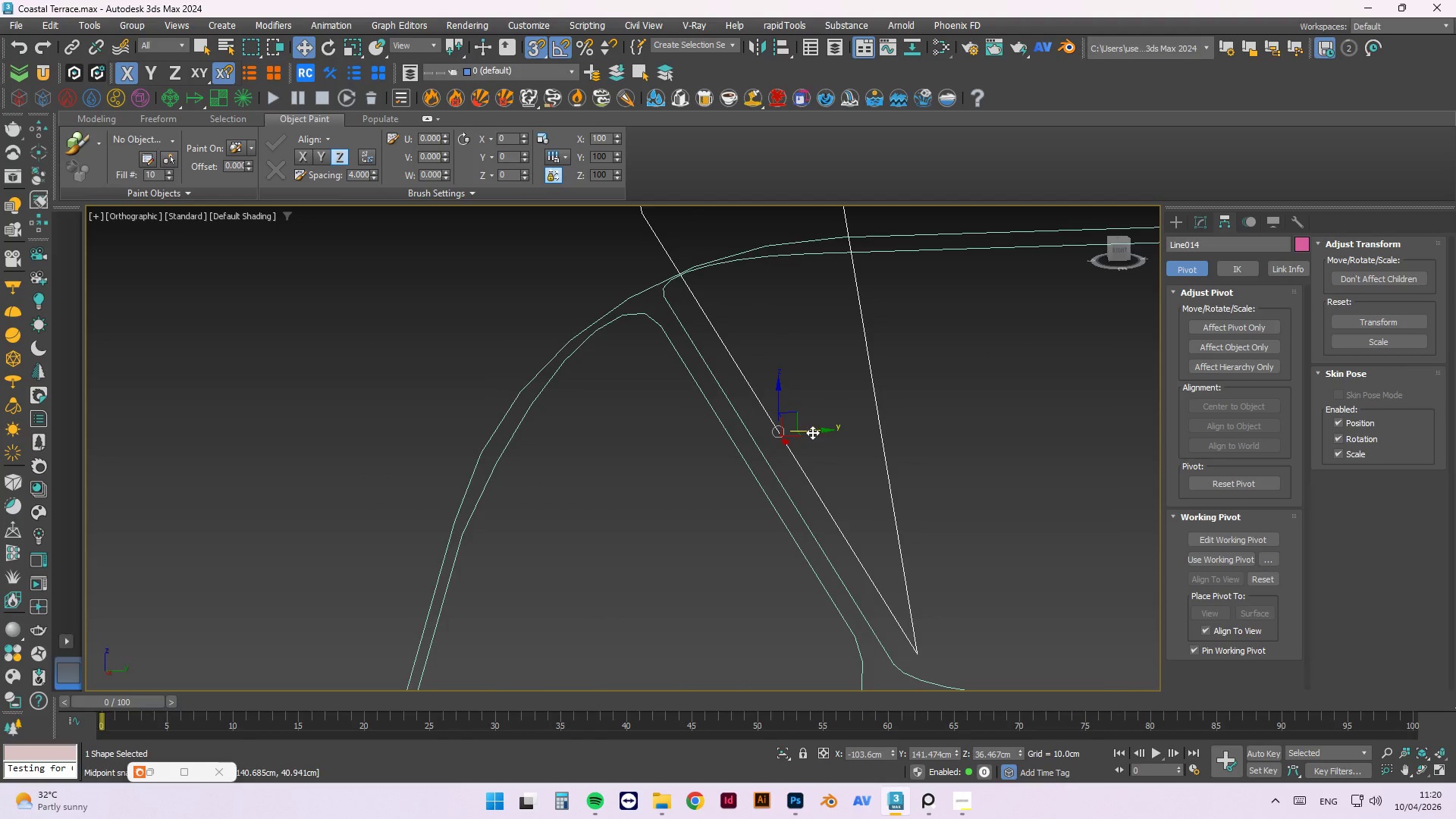 
left_click_drag(start_coordinate=[812, 432], to_coordinate=[774, 477])
 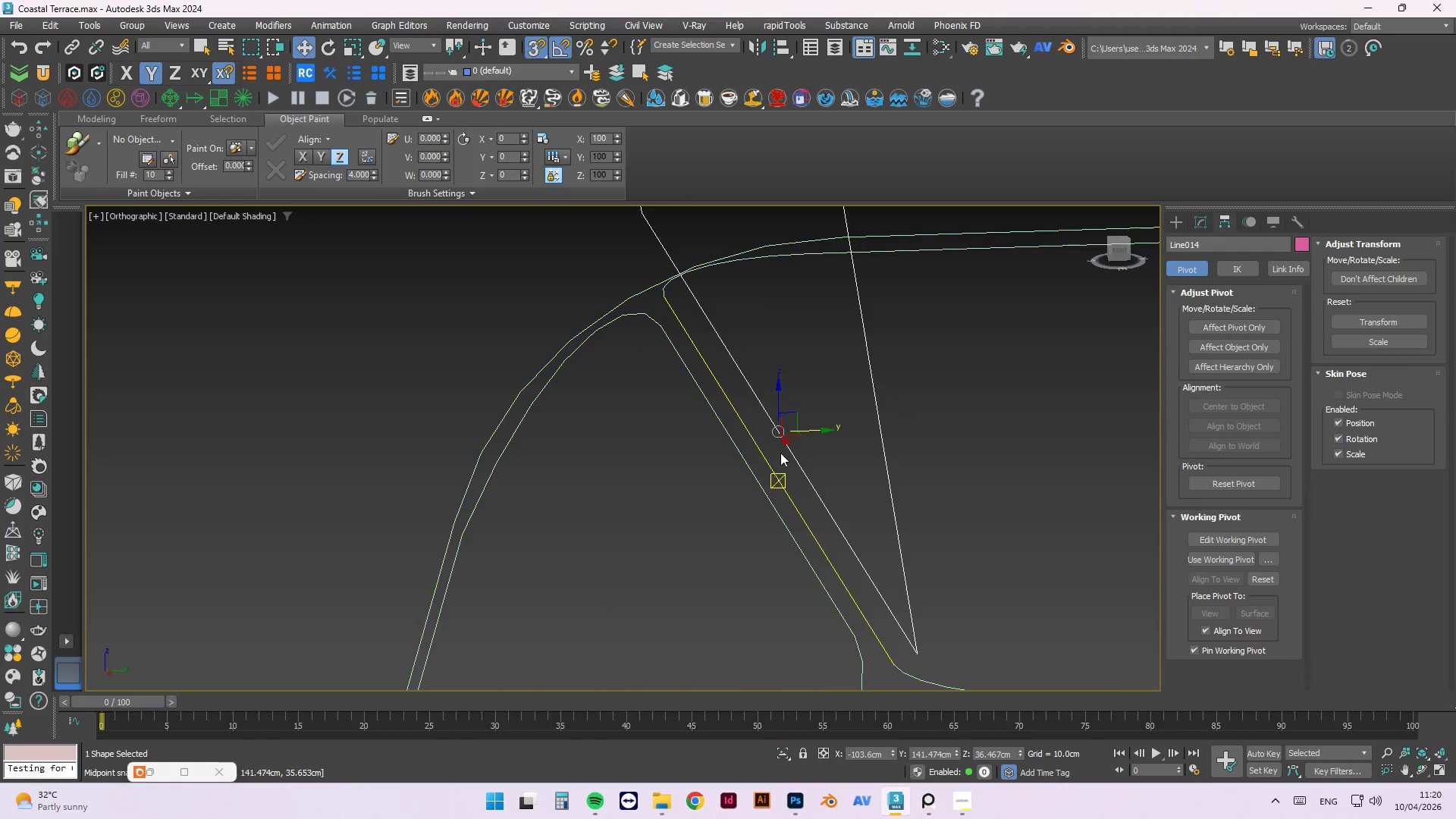 
left_click([893, 403])
 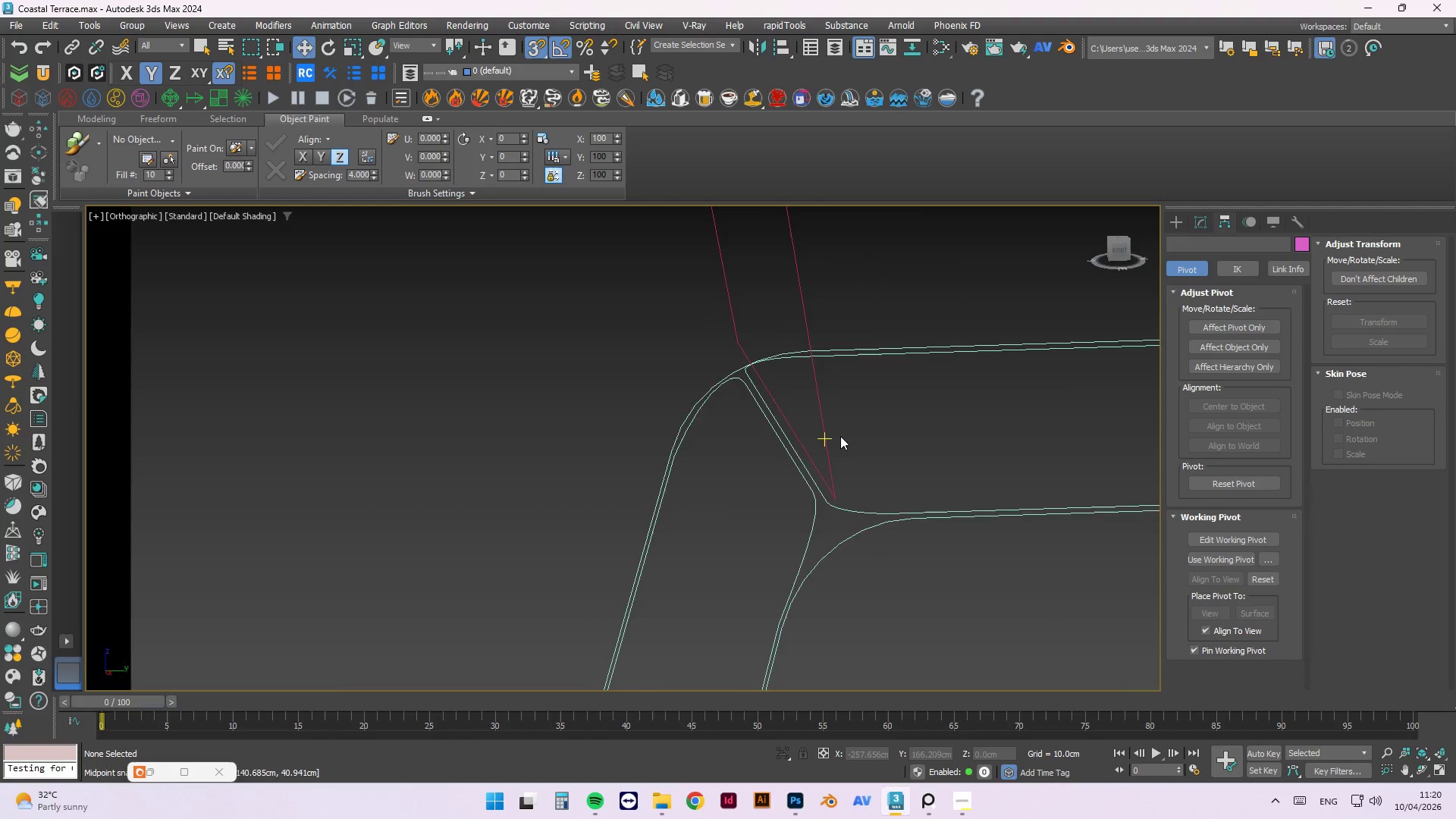 
scroll: coordinate [790, 412], scroll_direction: down, amount: 3.0
 